 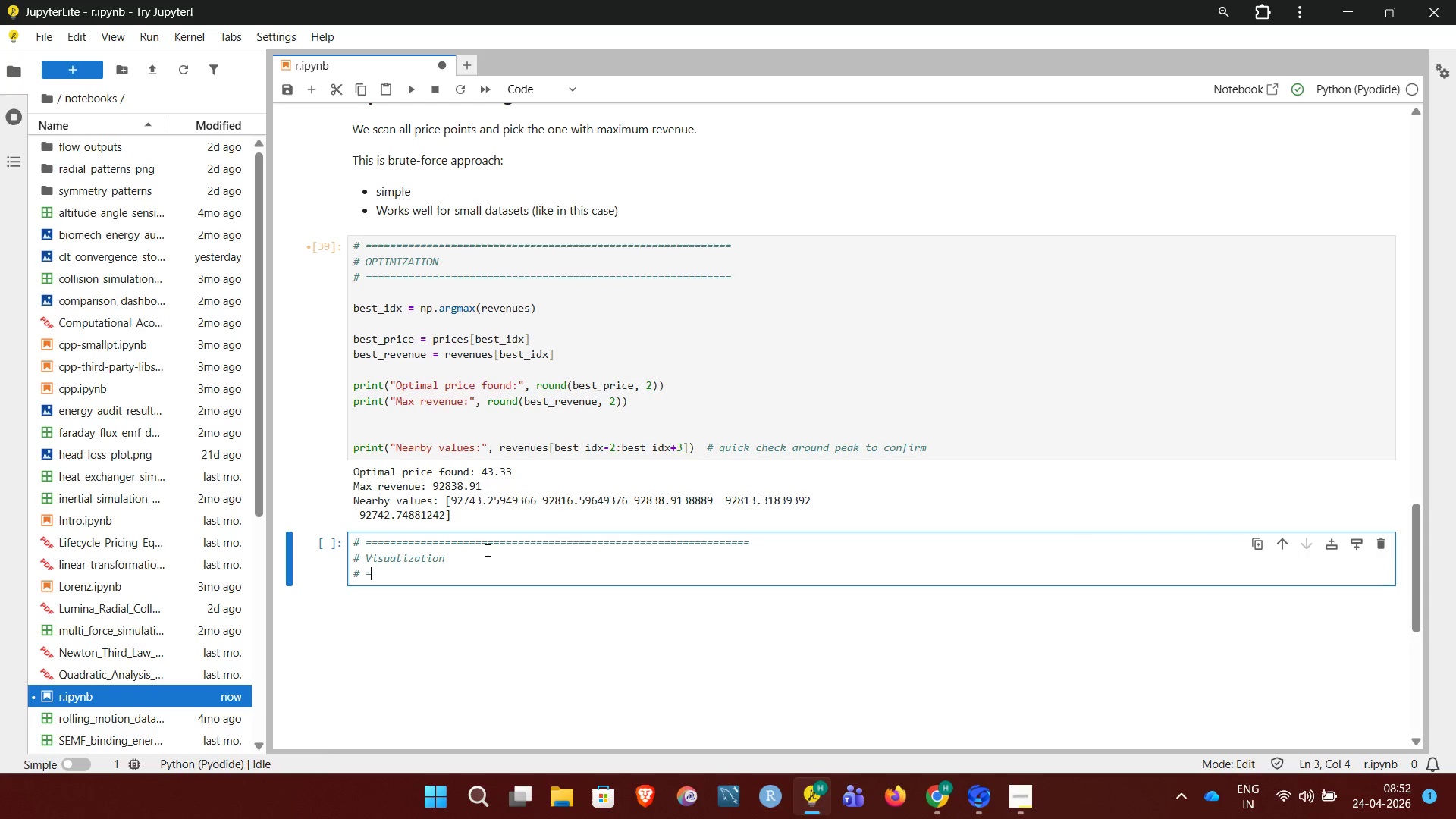 
hold_key(key=Equal, duration=1.52)
 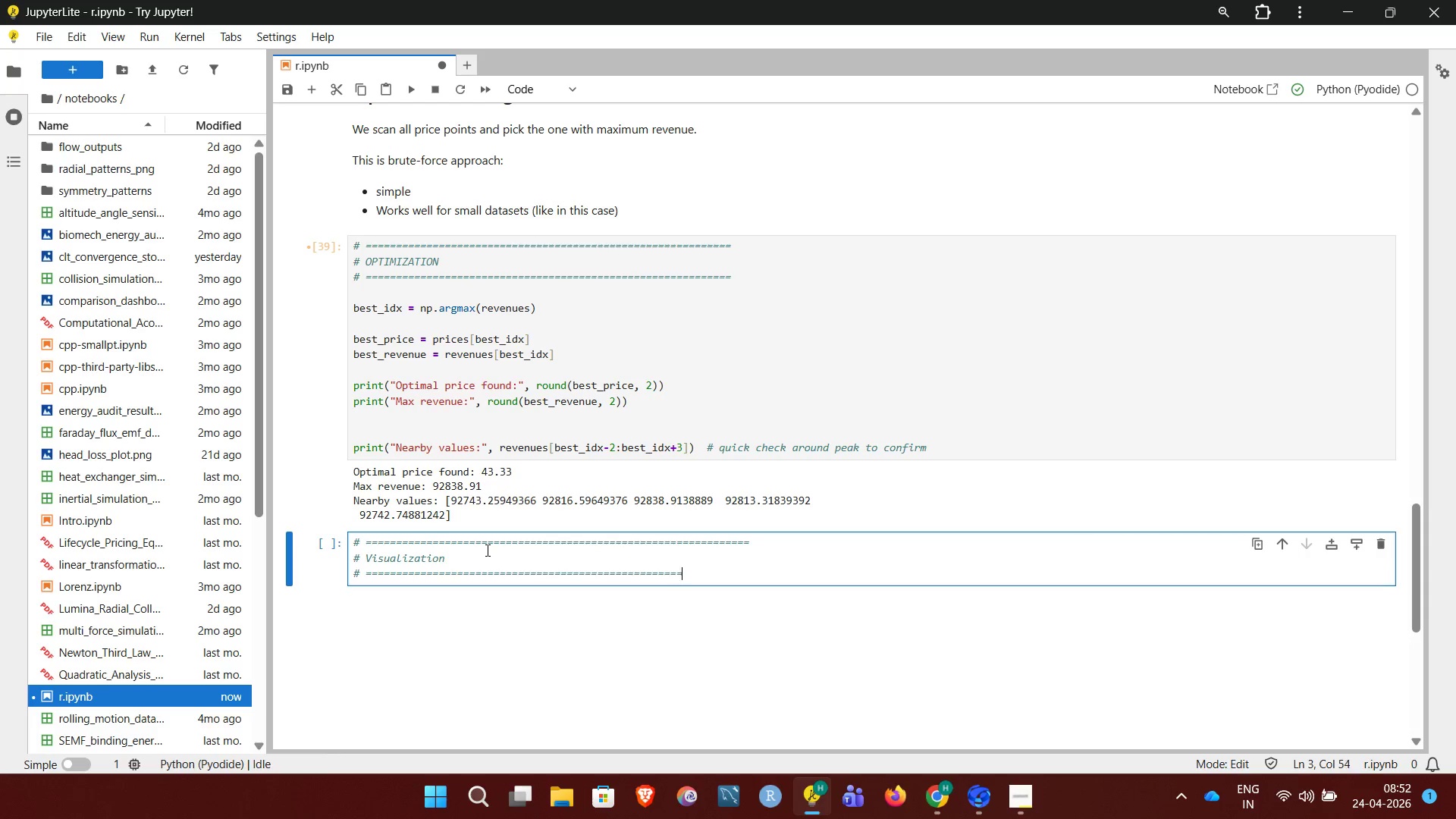 
hold_key(key=Equal, duration=0.7)
 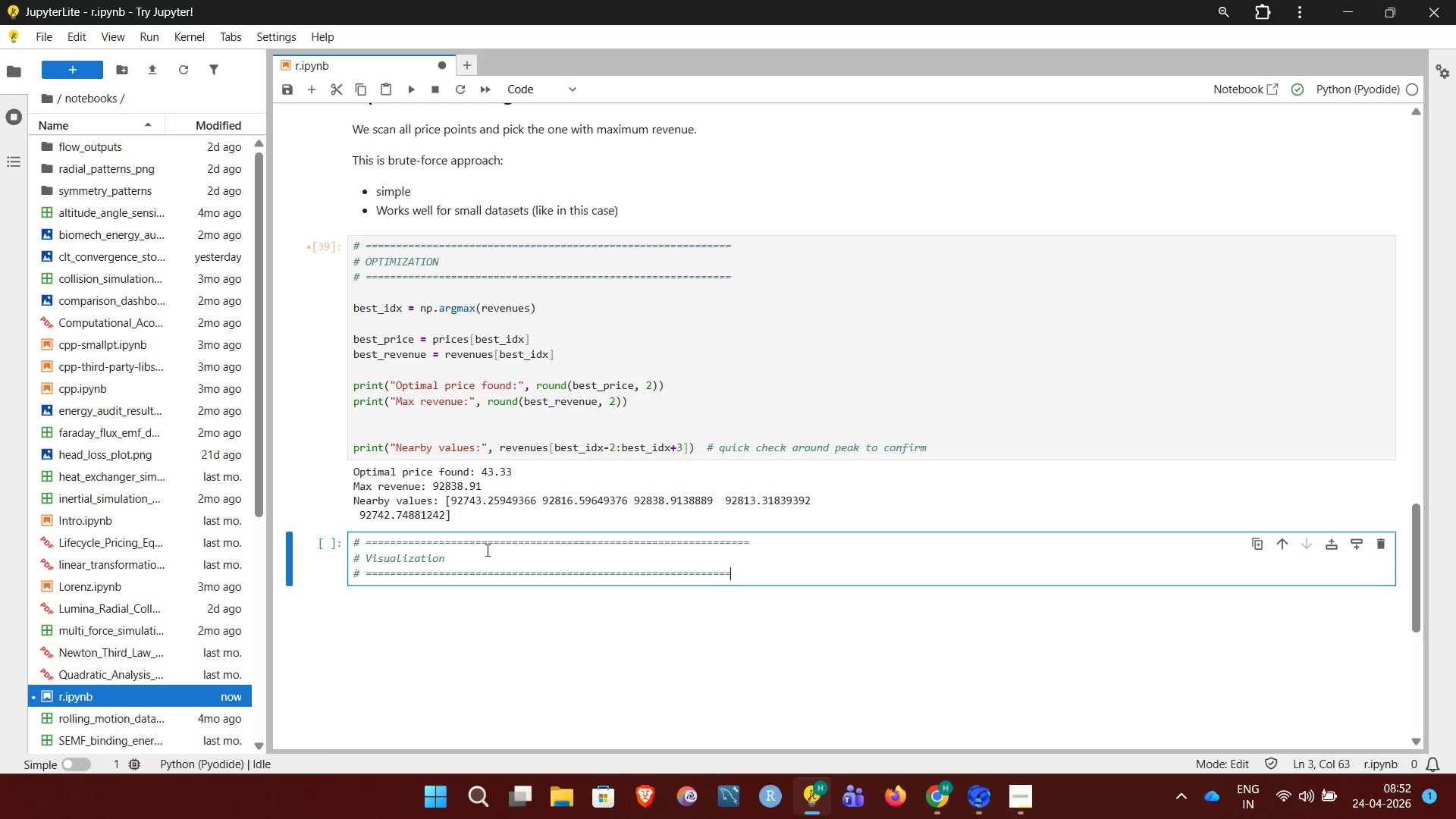 
key(Equal)
 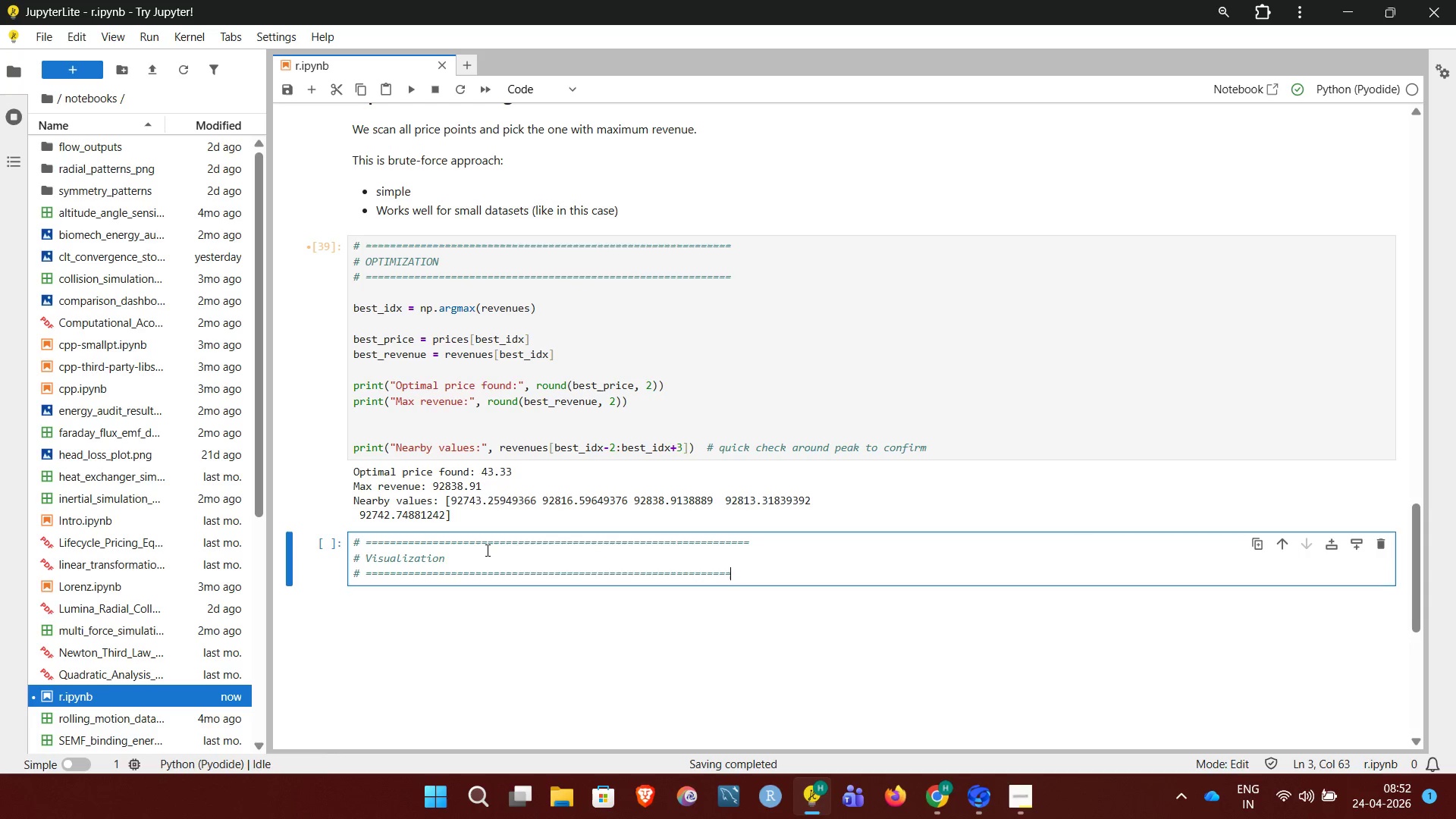 
key(Equal)
 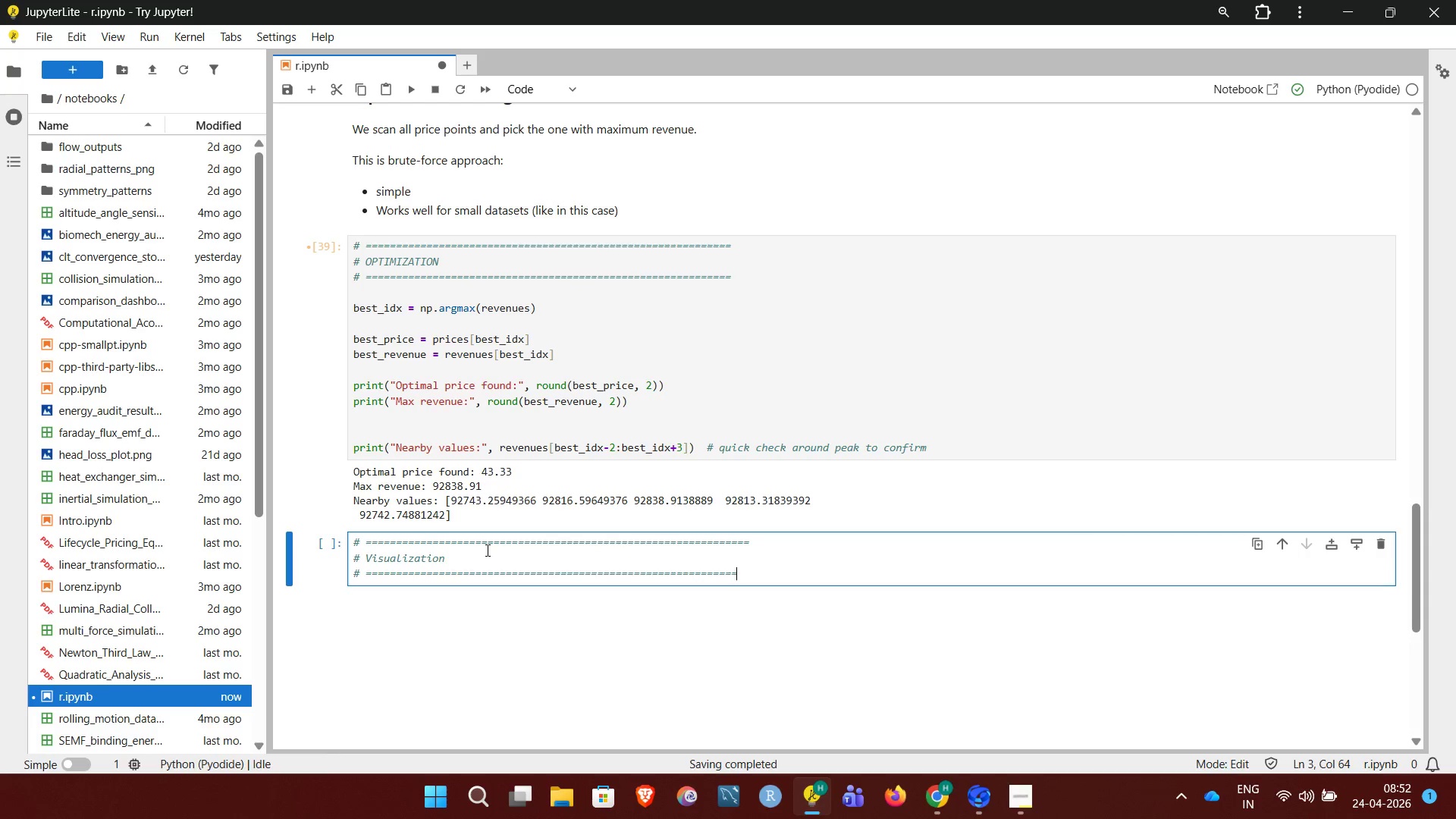 
key(Equal)
 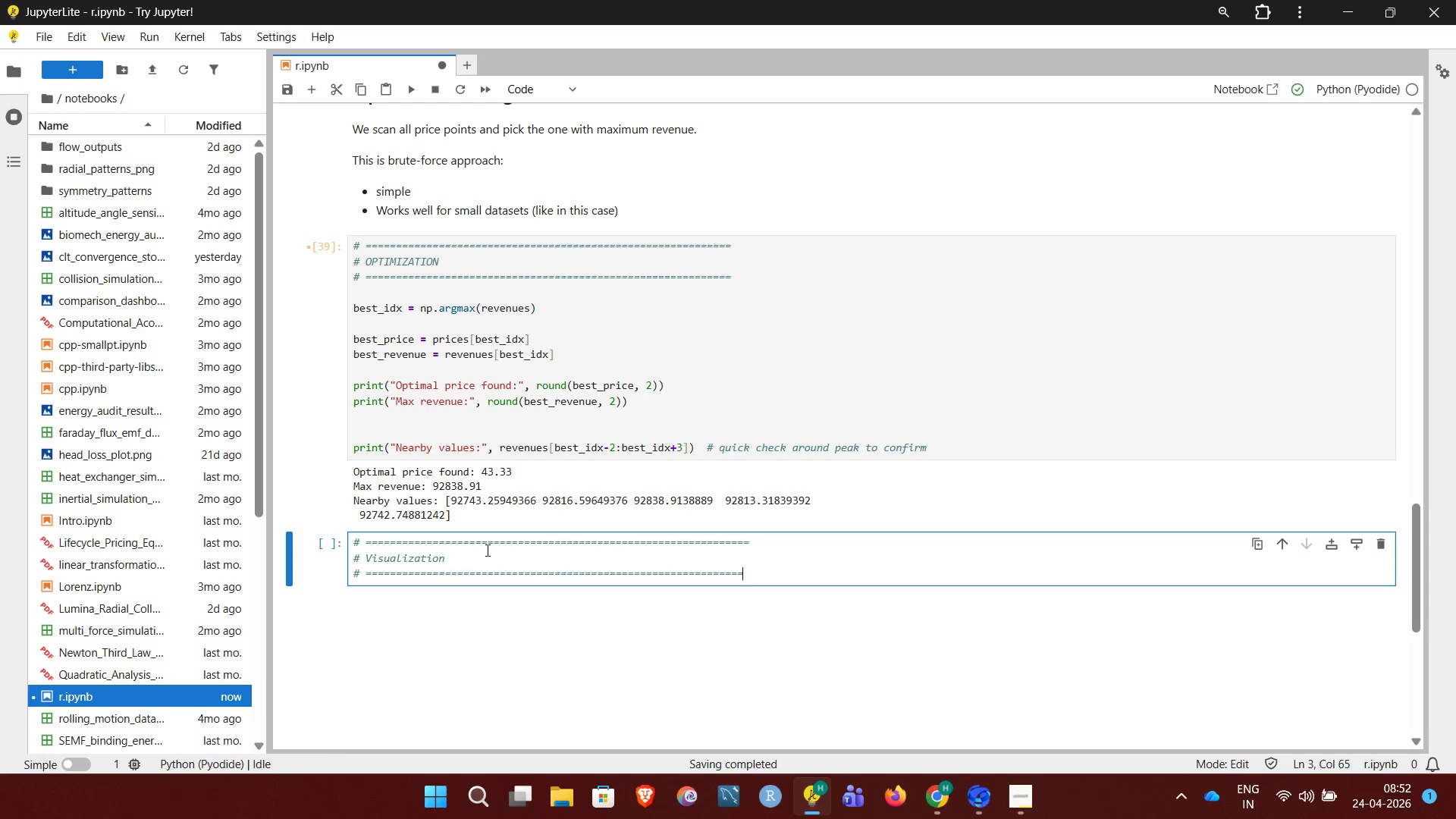 
key(Equal)
 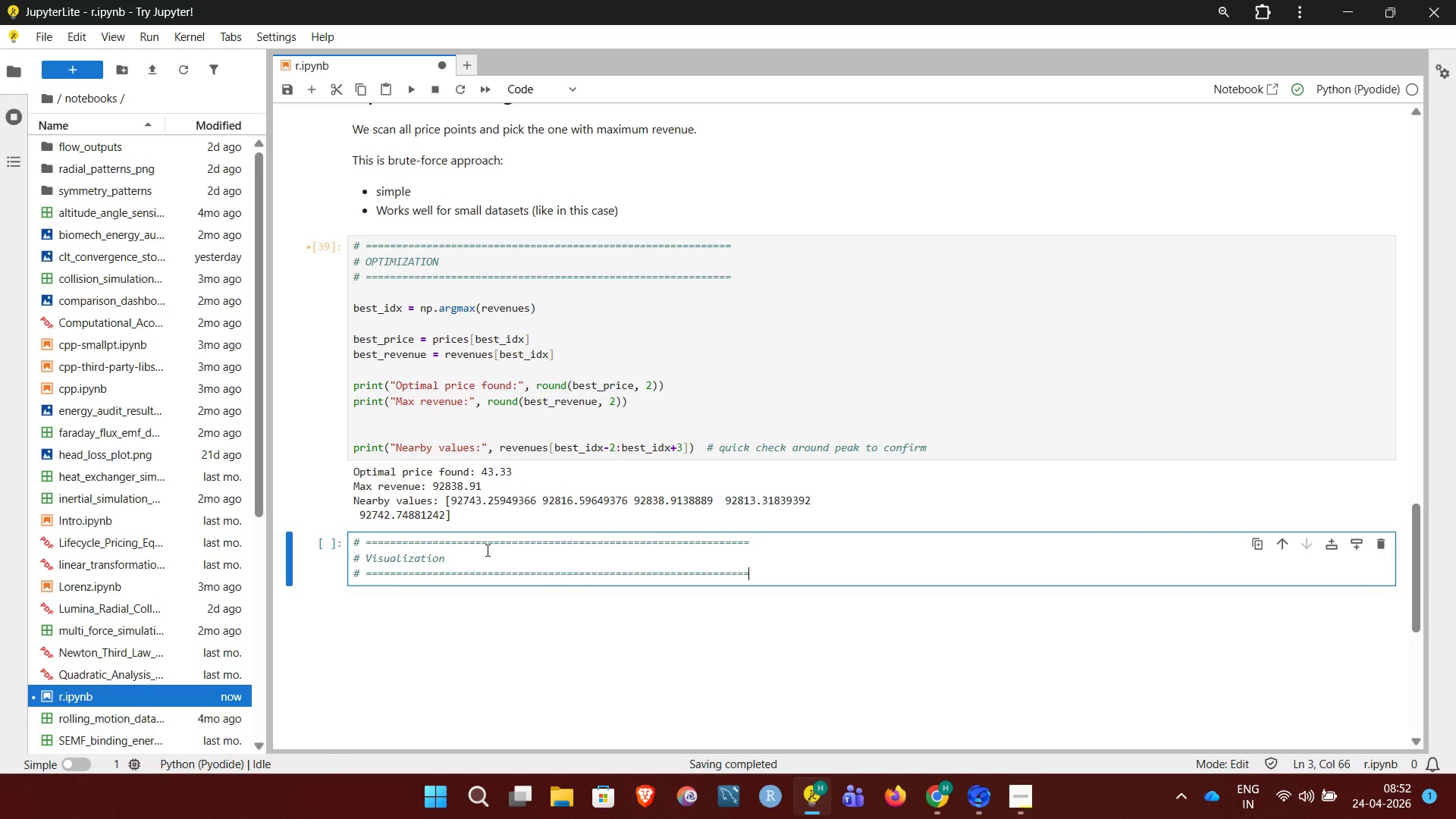 
key(Enter)
 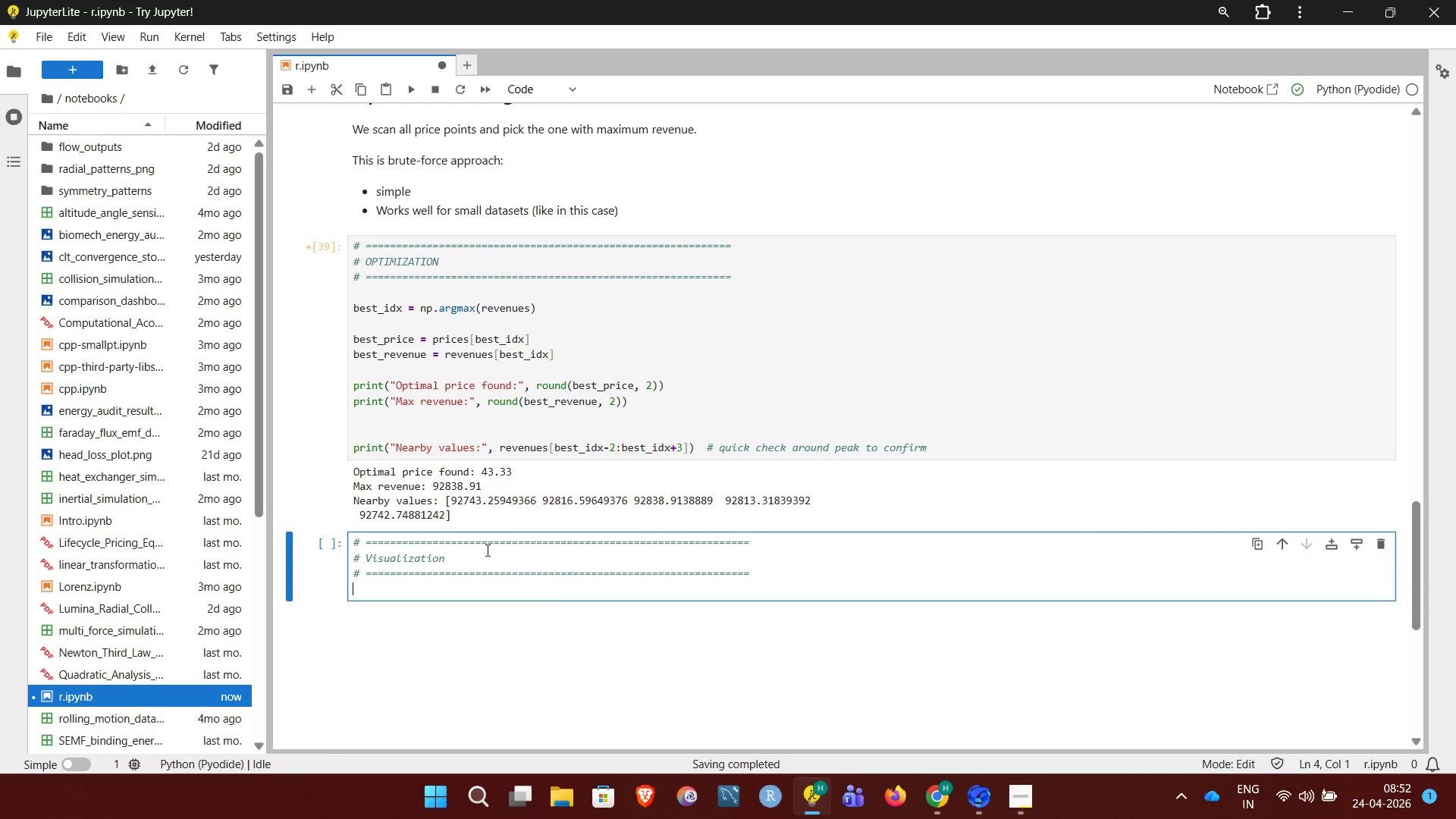 
key(Enter)
 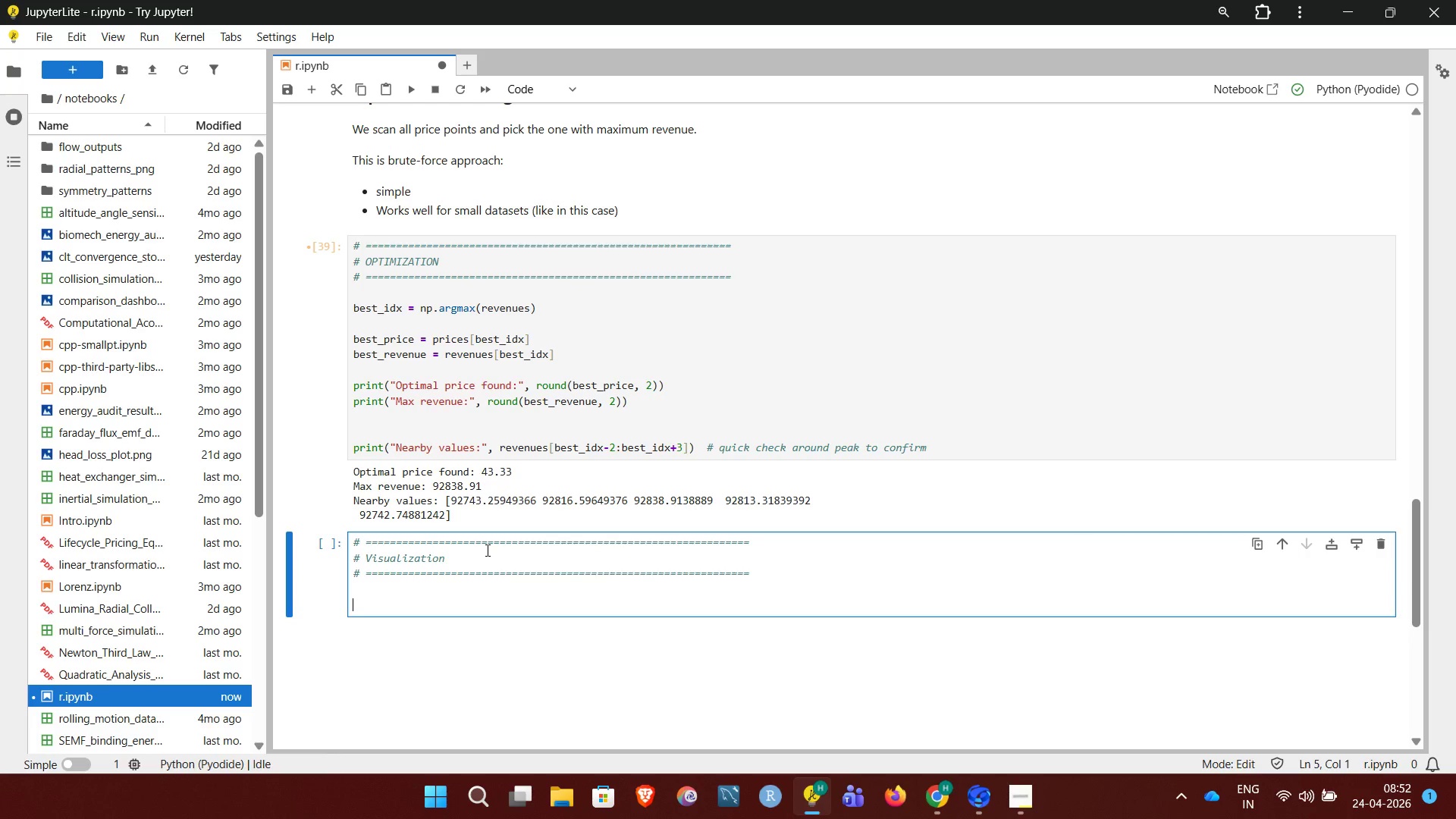 
type(plt.figure(fogsize)
key(Backspace)
key(Backspace)
key(Backspace)
key(Backspace)
key(Backspace)
key(Backspace)
type(igsize=(9,5)))
 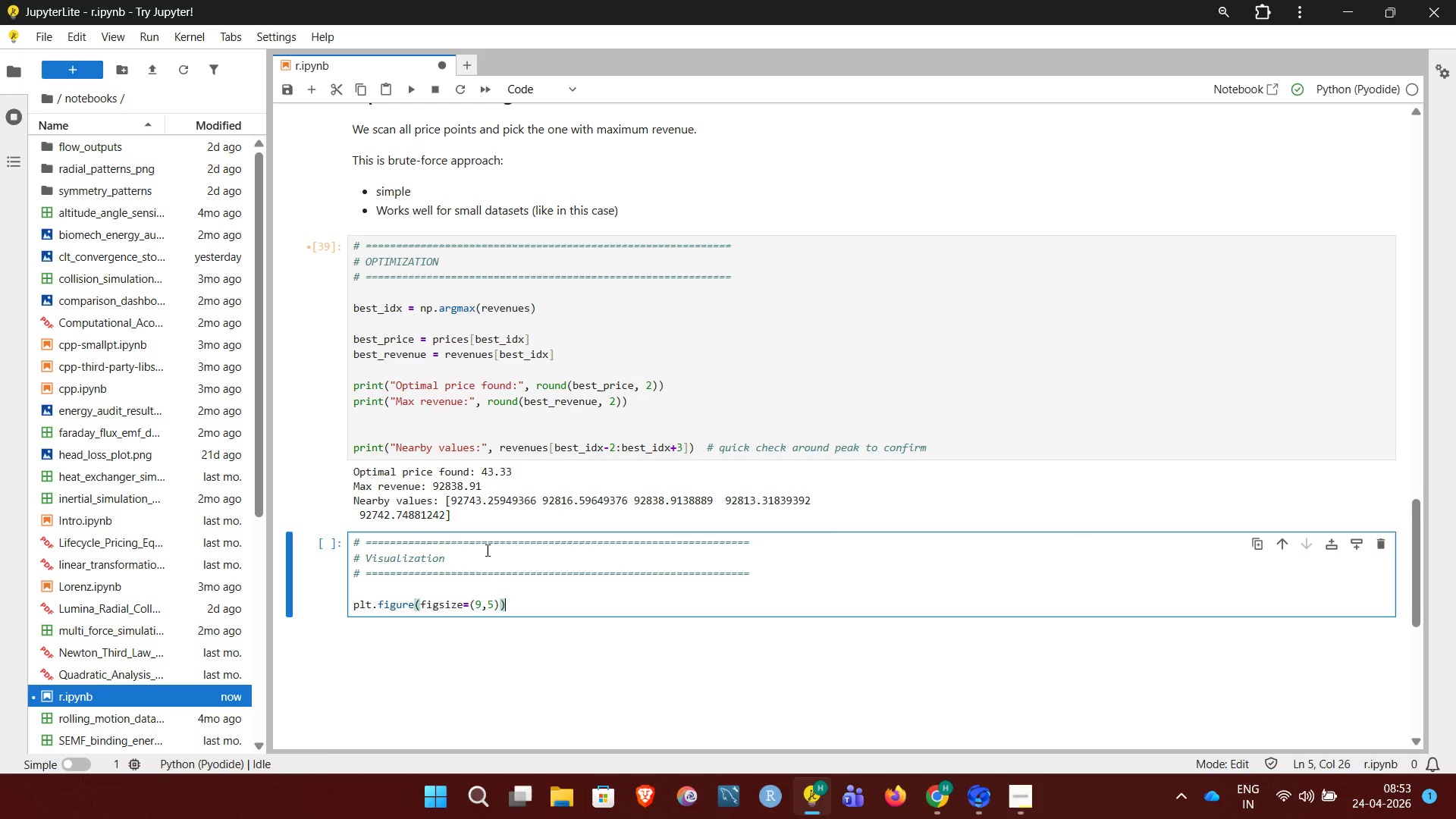 
 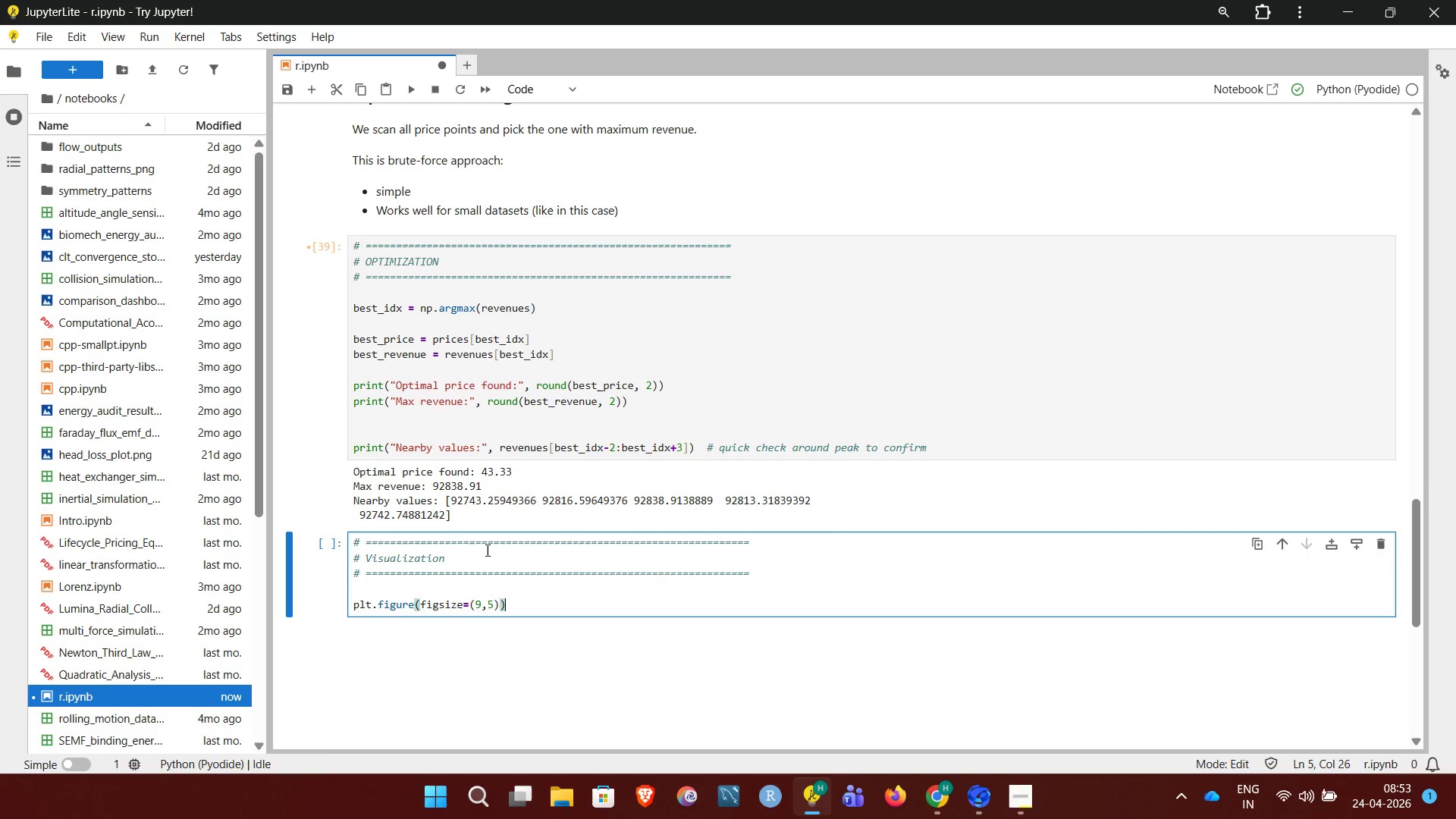 
key(Enter)
 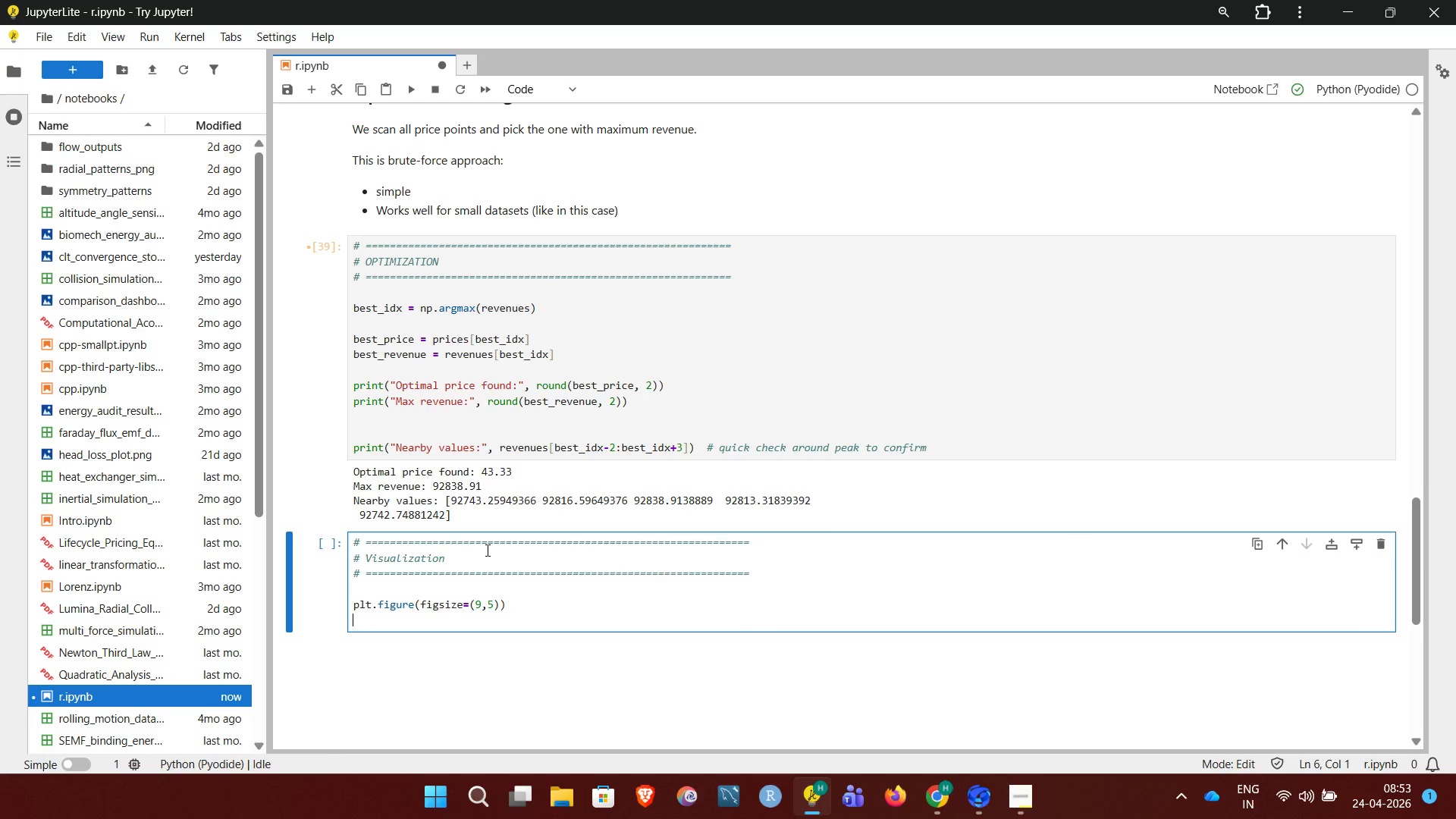 
key(Enter)
 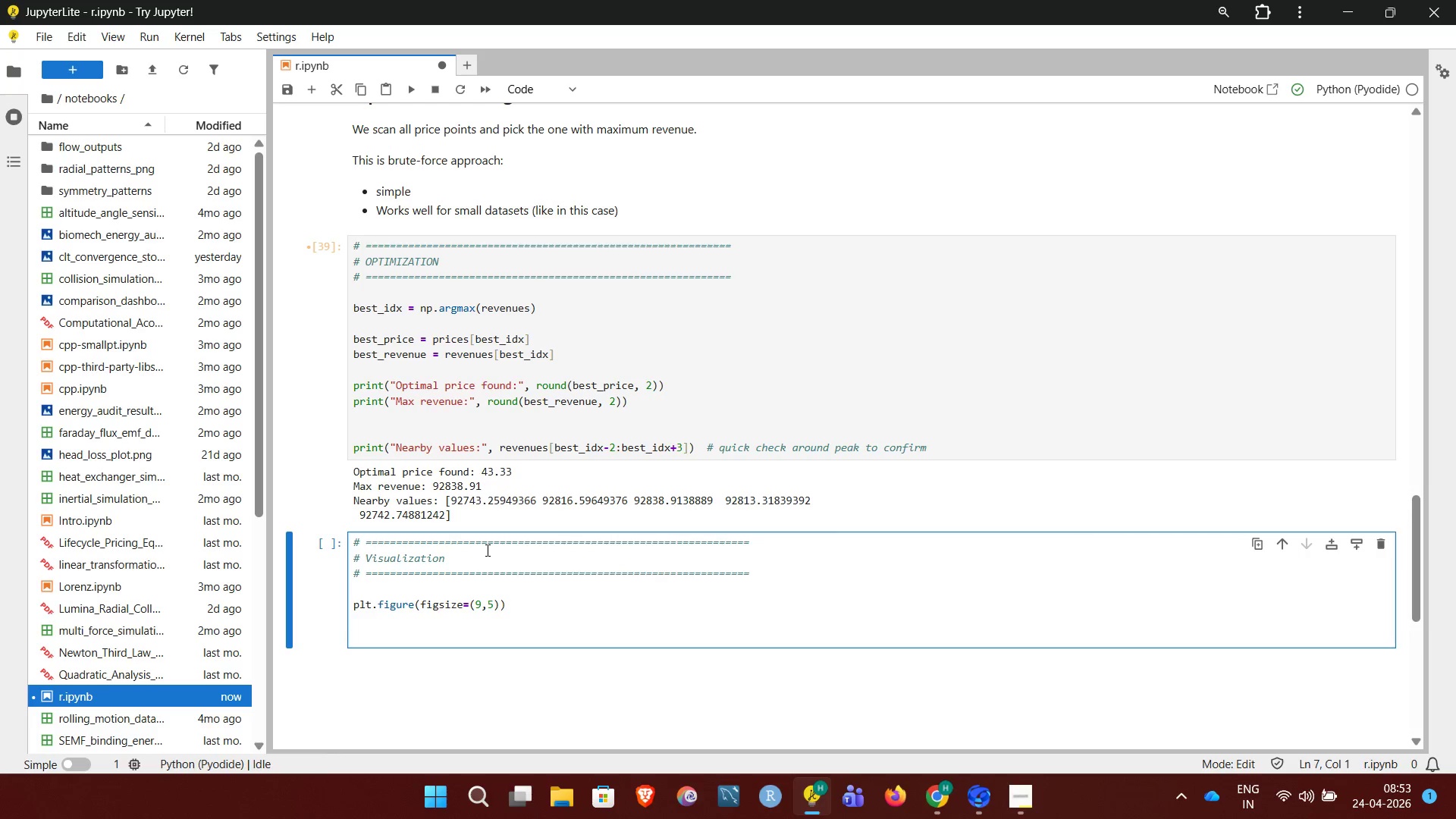 
type(# main curve)
 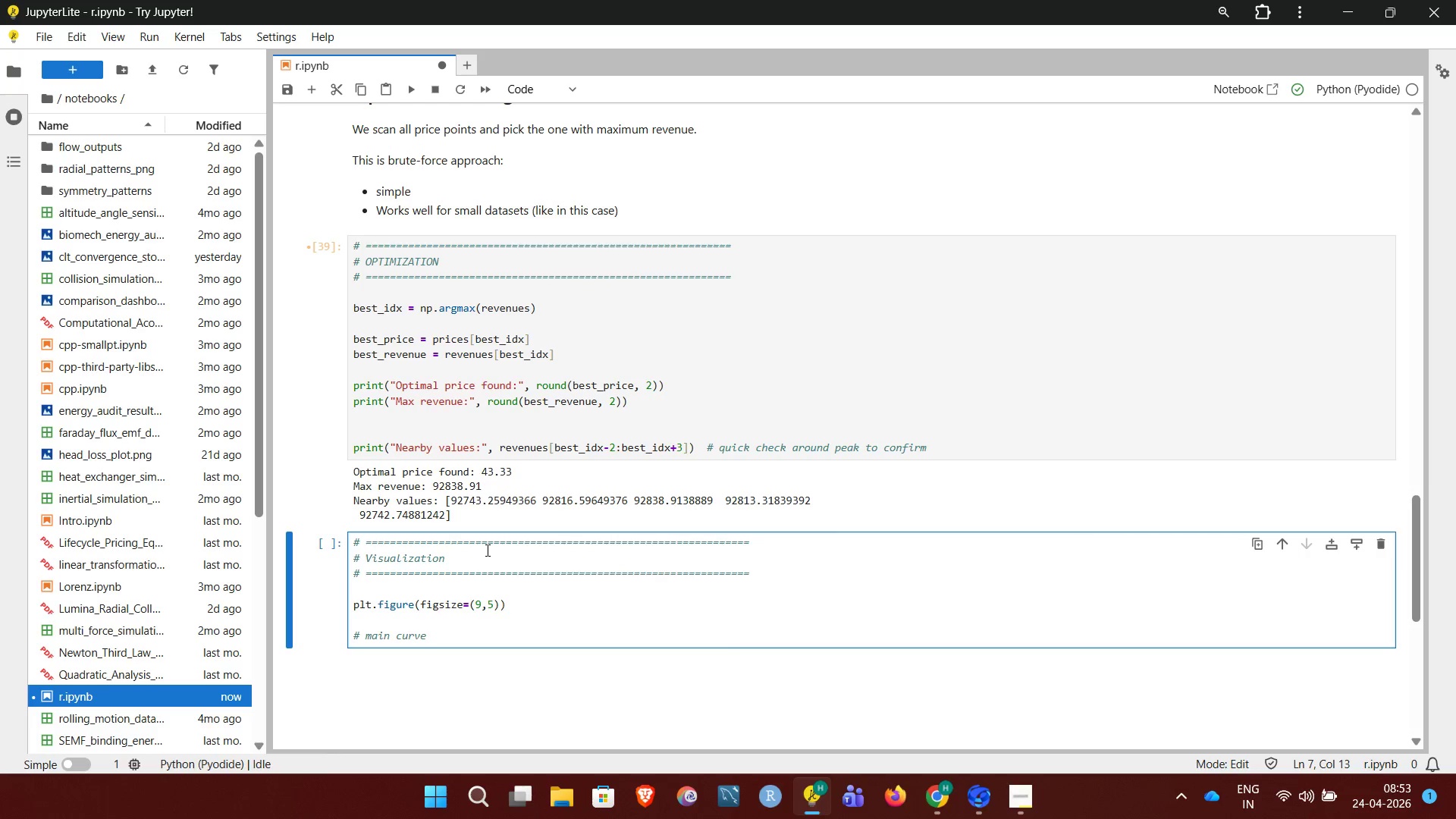 
key(Enter)
 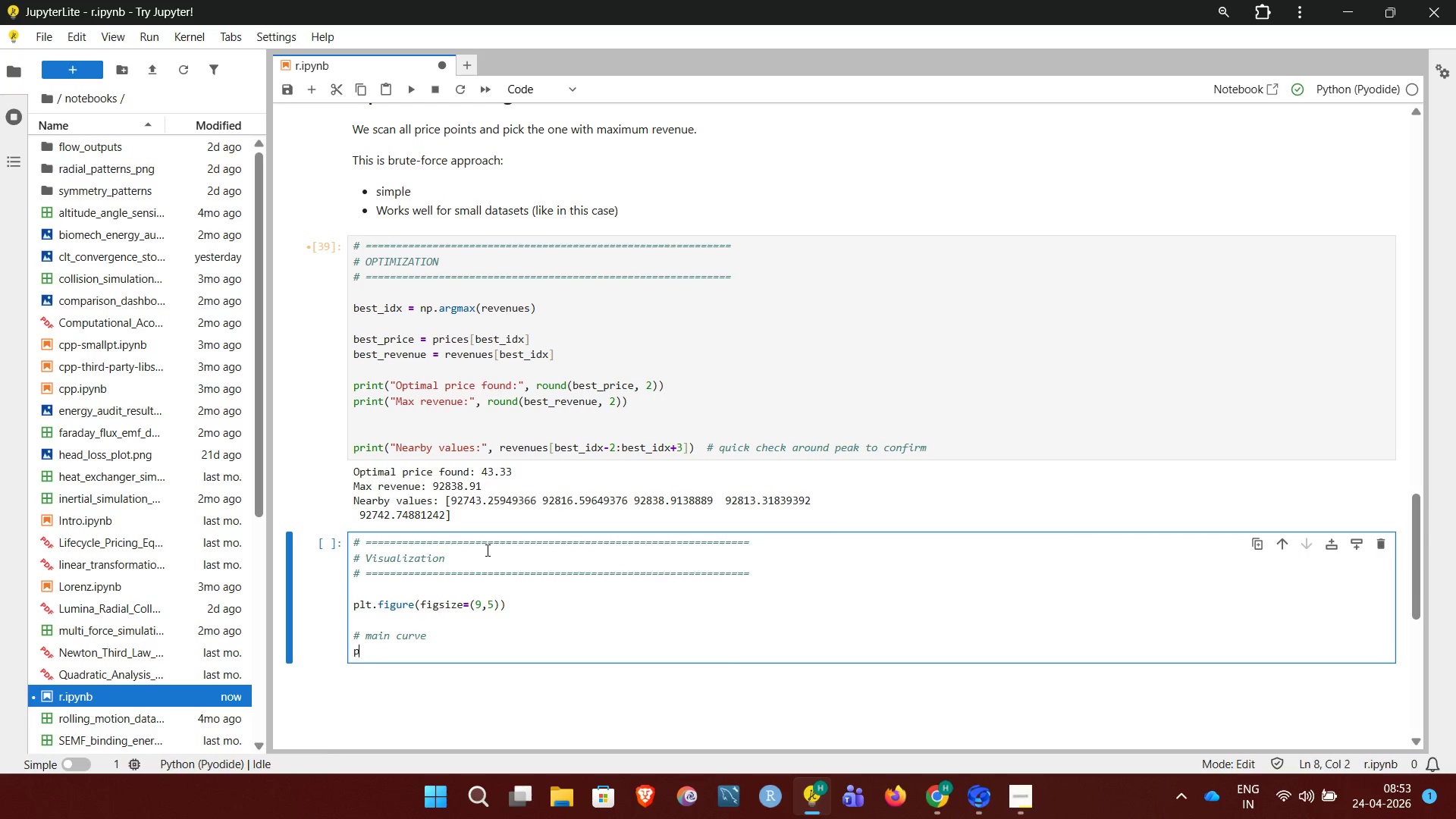 
type(plt.plot(prices, revenues, linewidth=2))
 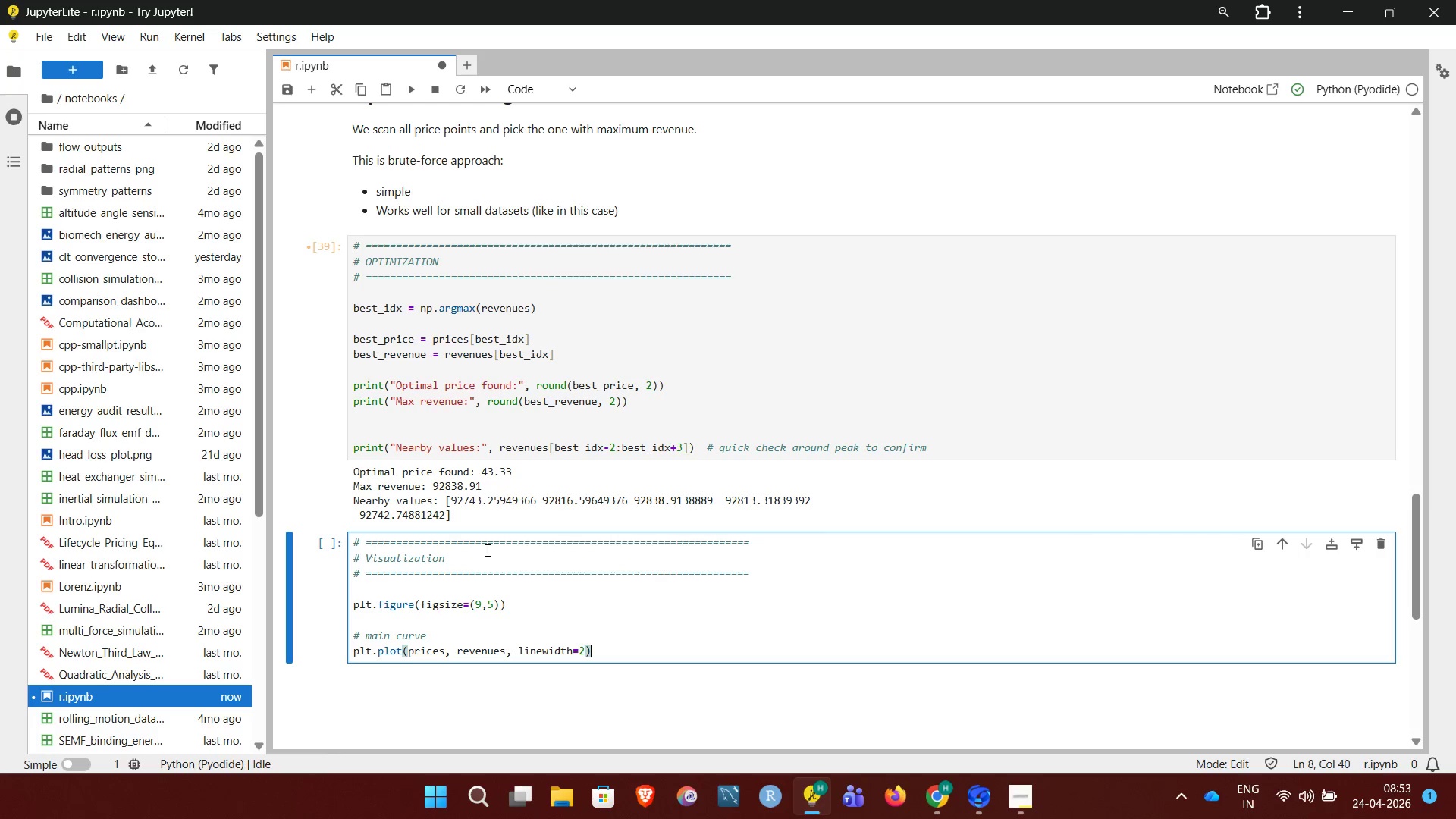 
key(Enter)
 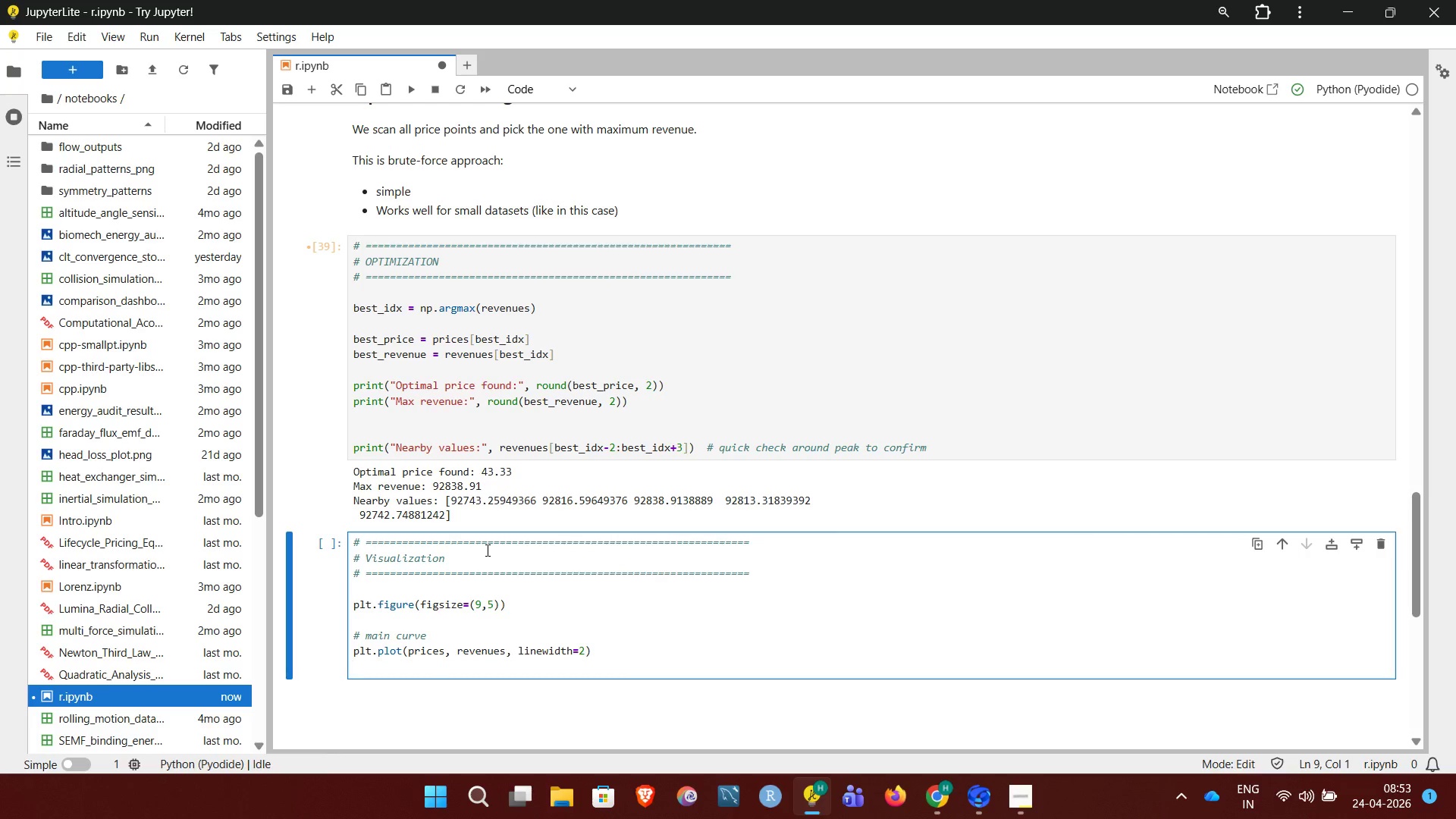 
key(Enter)
 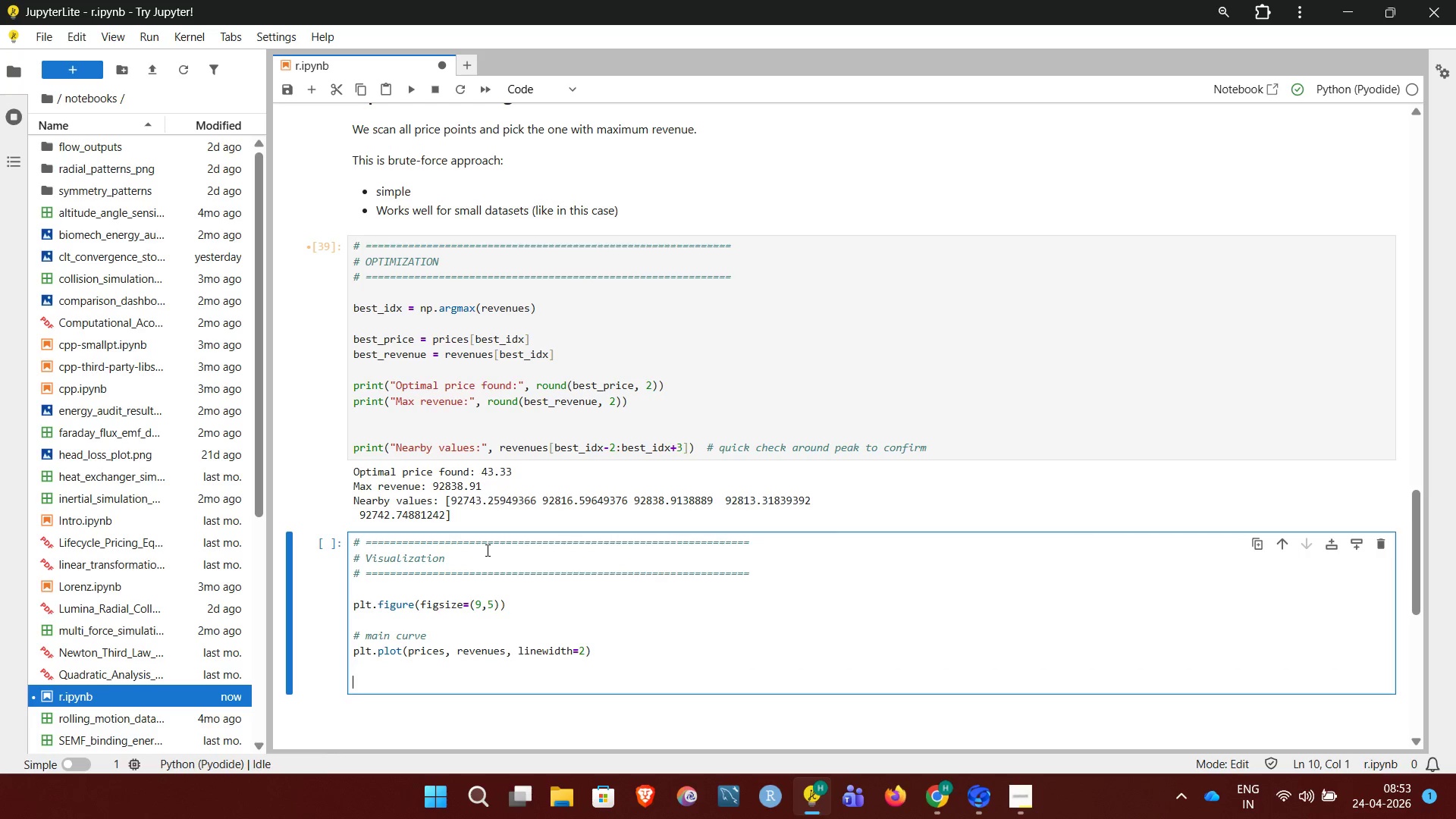 
type(# highlight optimal point)
 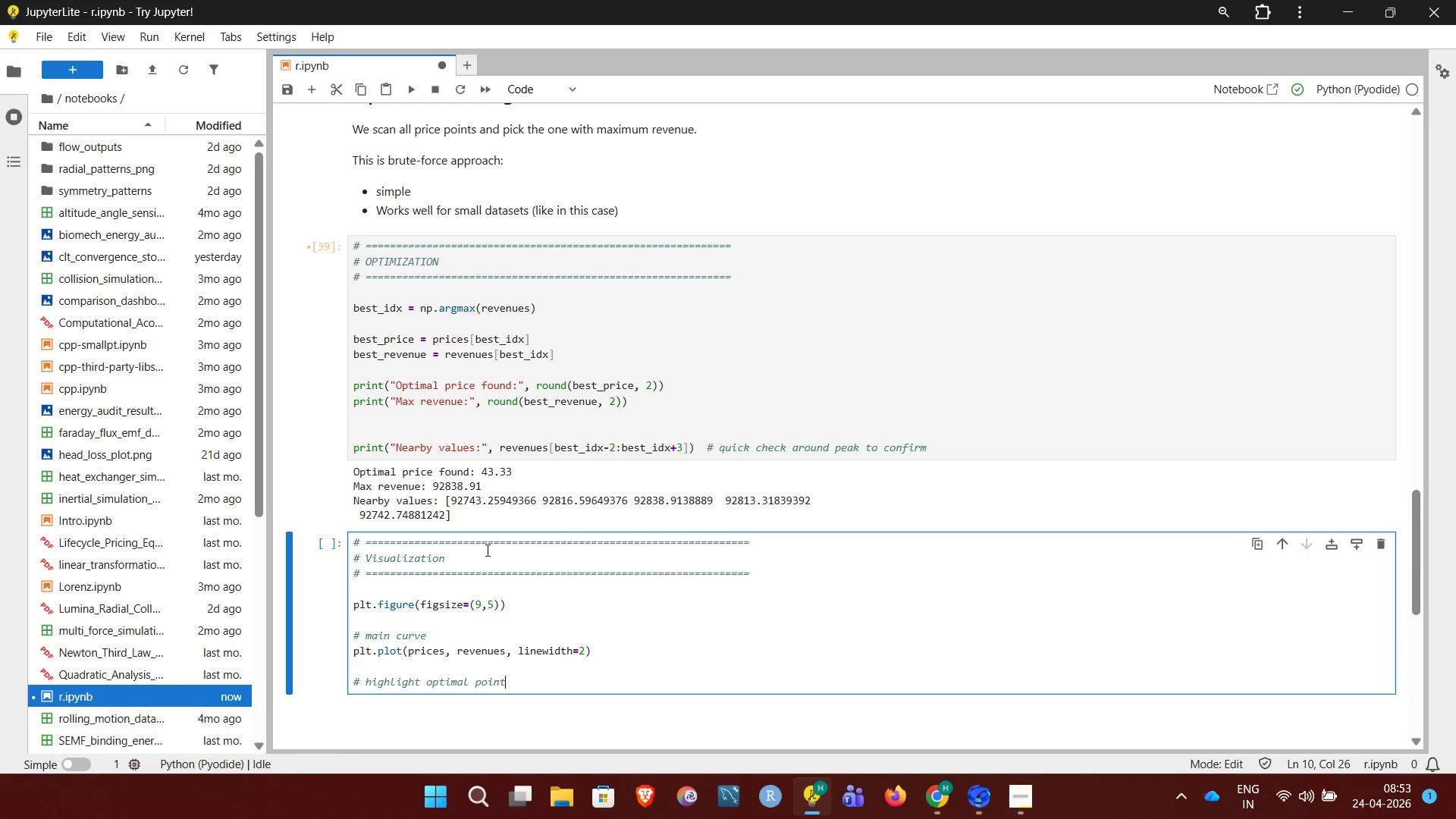 
key(Enter)
 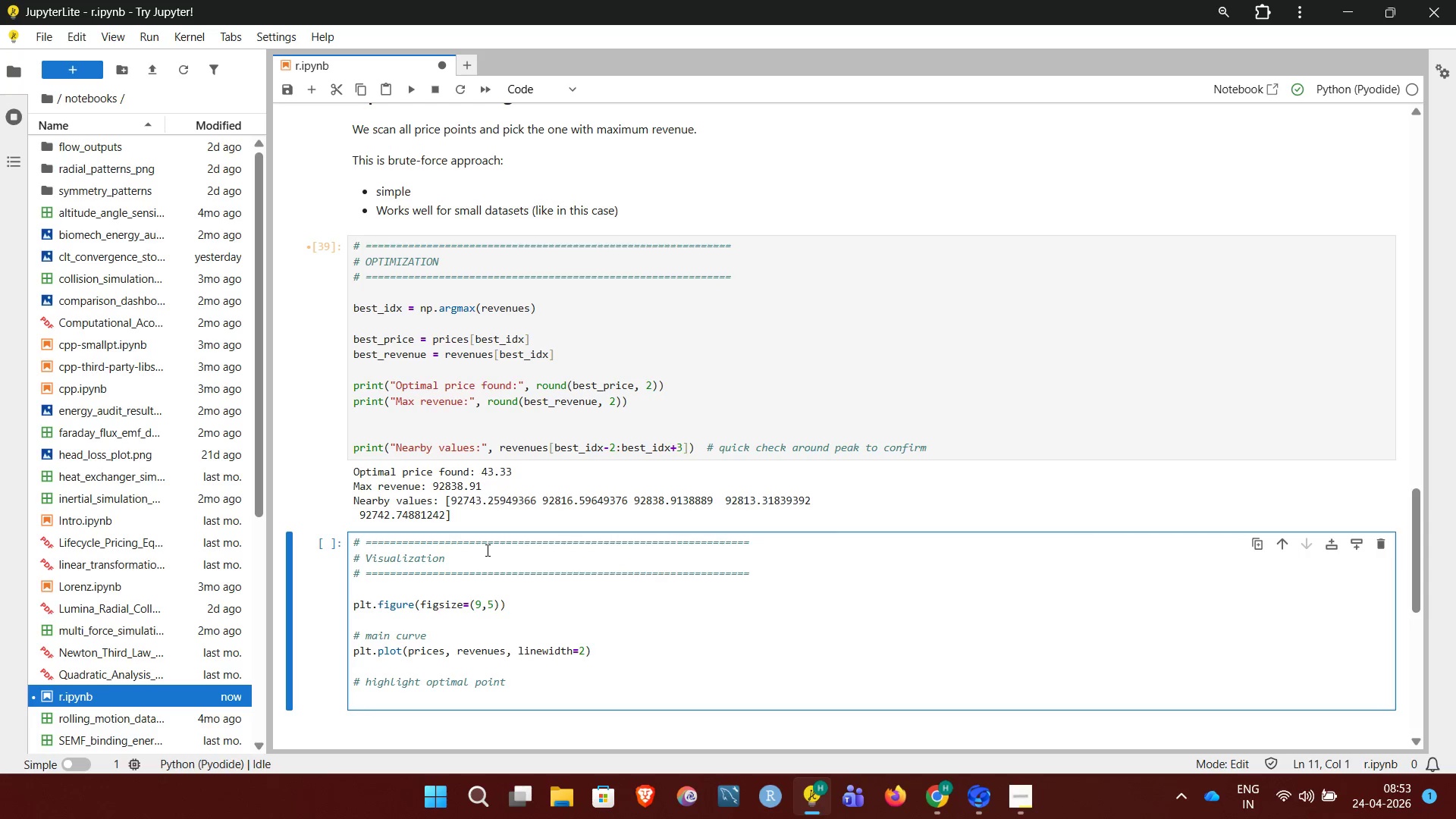 
type(plt.scatter(best_price, best_revenue, color='red', s=60, zorder=3))
 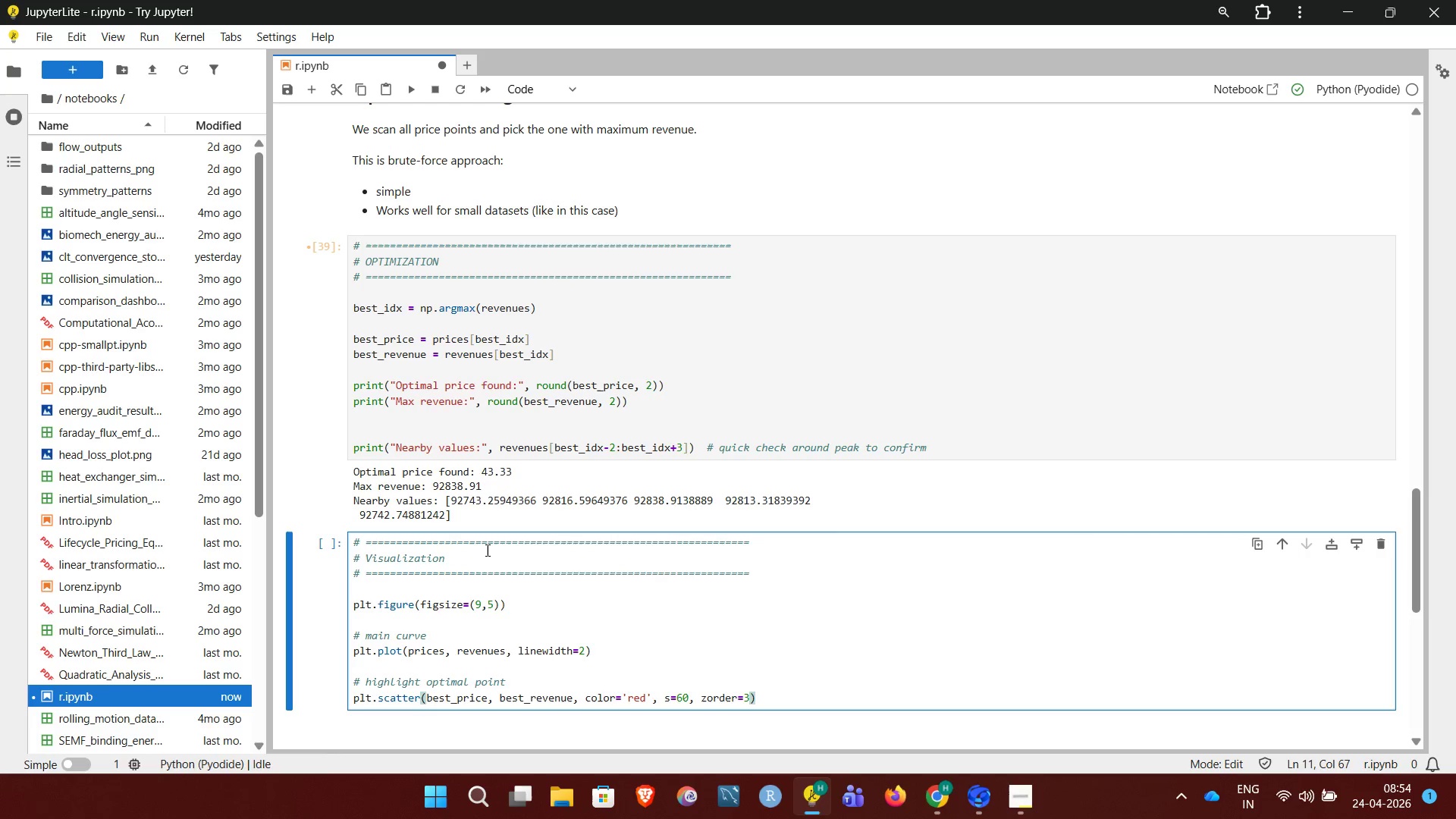 
key(Enter)
 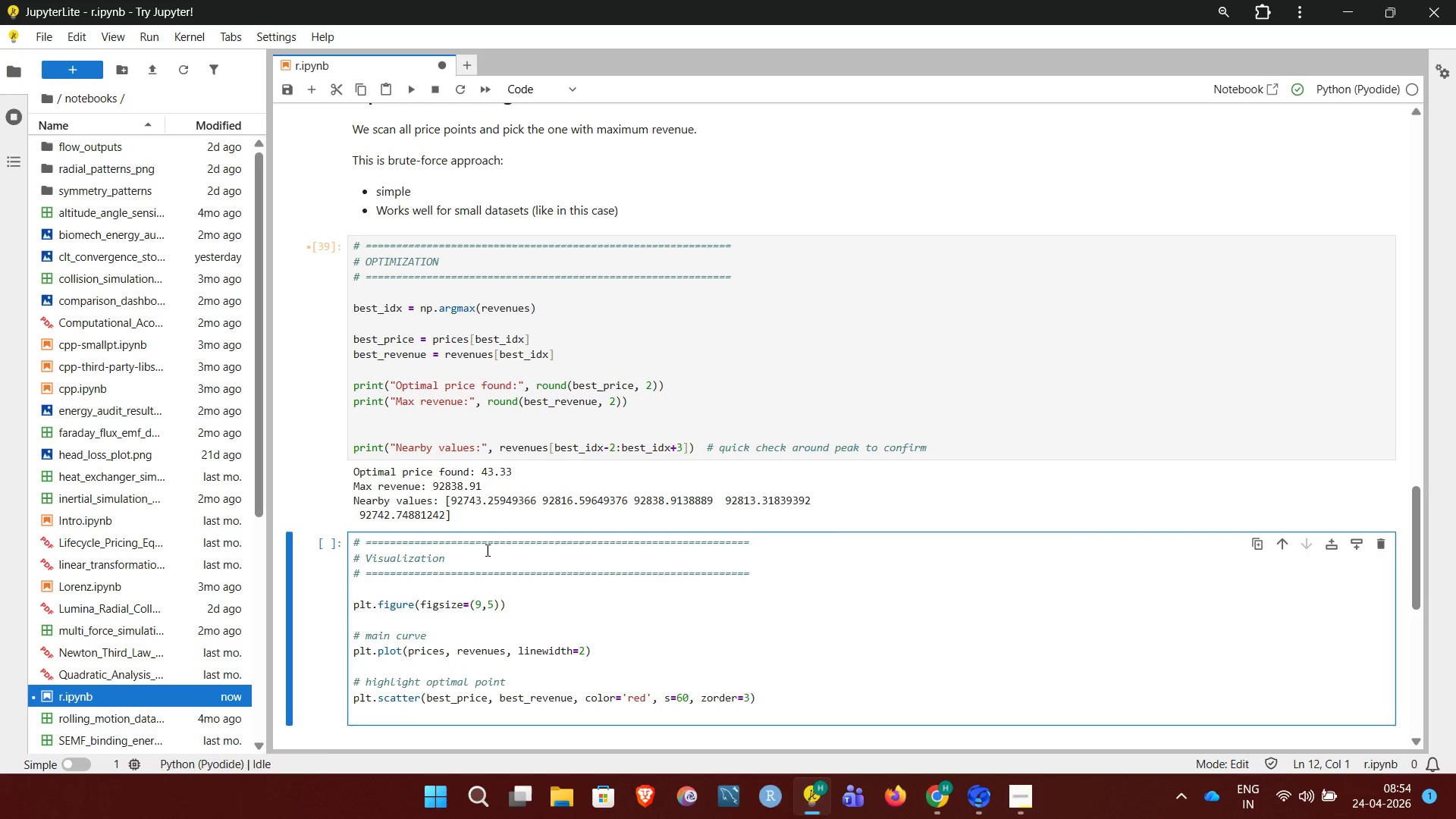 
key(Enter)
 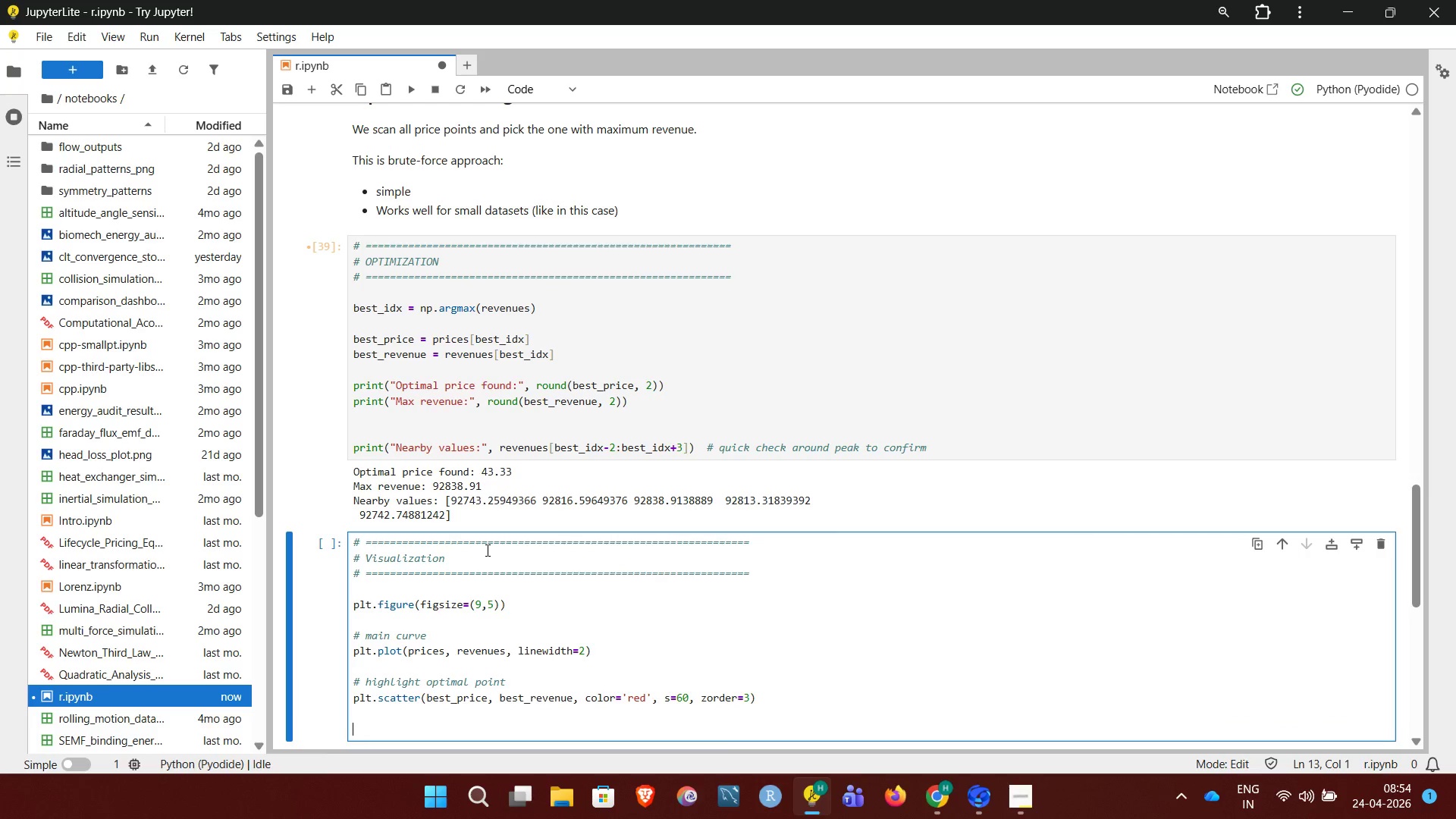 
type(# veri)
key(Backspace)
type(tical and )
key(Backspace)
key(Backspace)
key(Backspace)
key(Backspace)
key(Backspace)
type( + horizontal guides)
 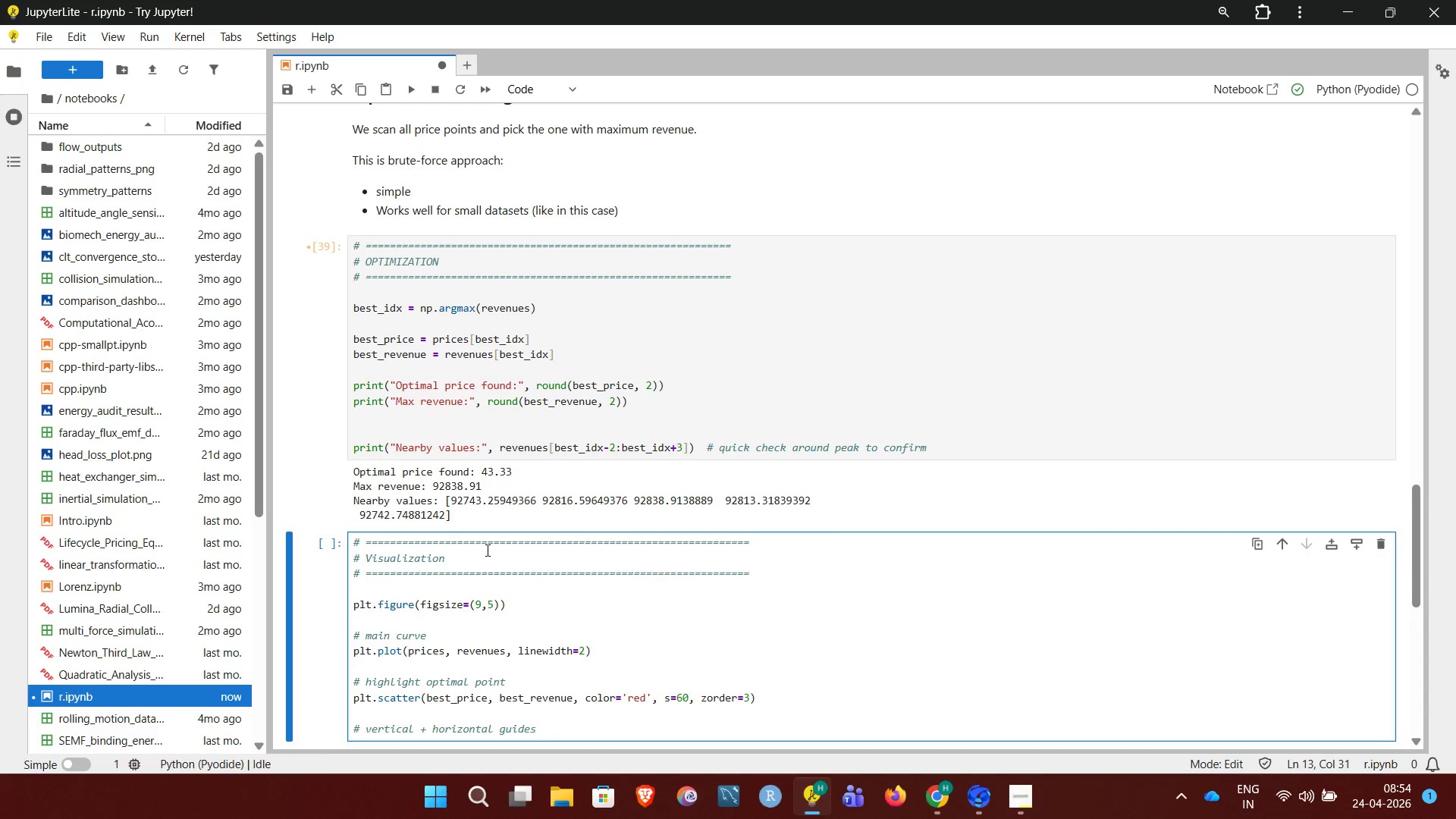 
key(Enter)
 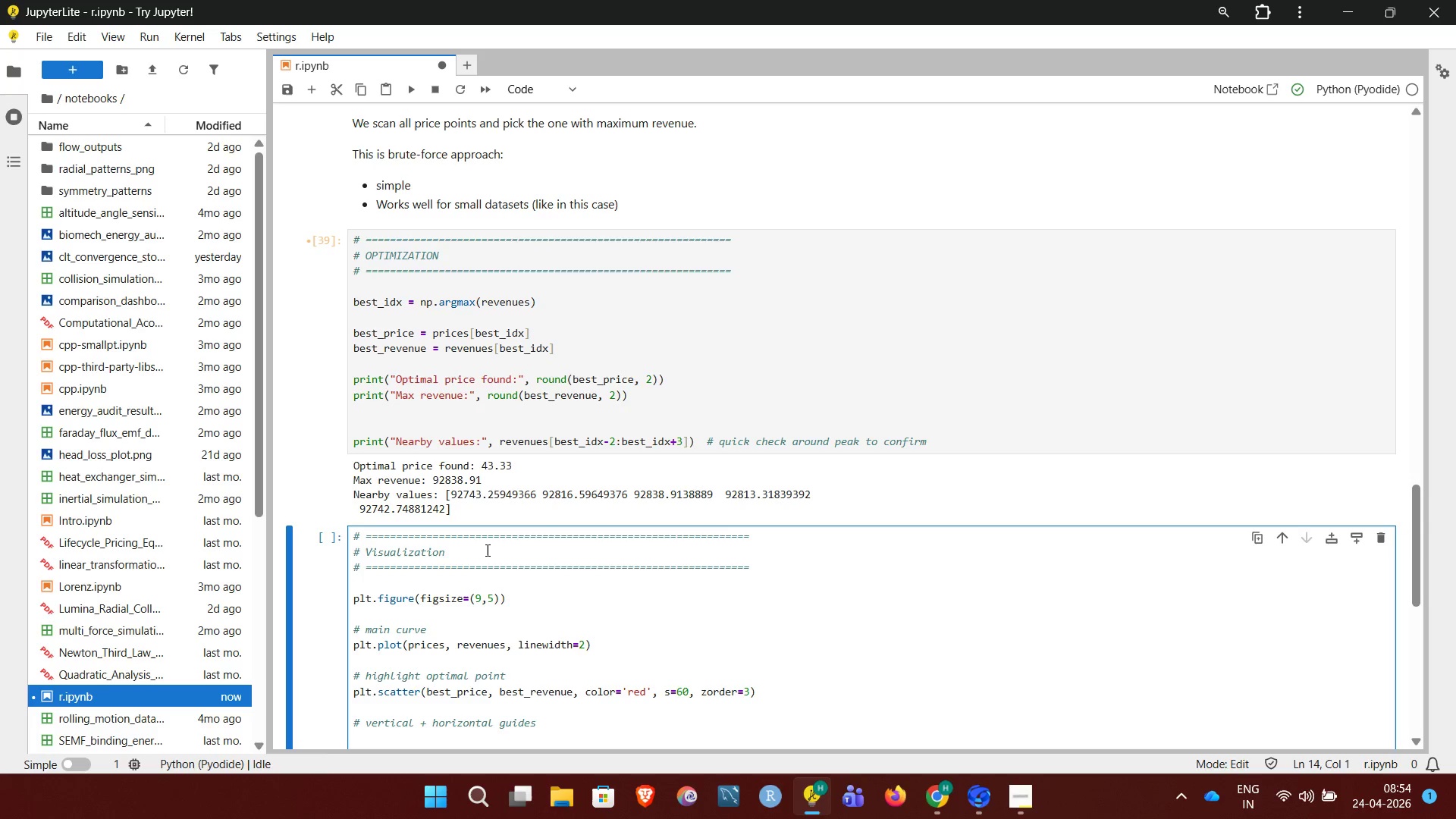 
type(plt.axvline(best_price, linstyle='--', alpha=0.7))
 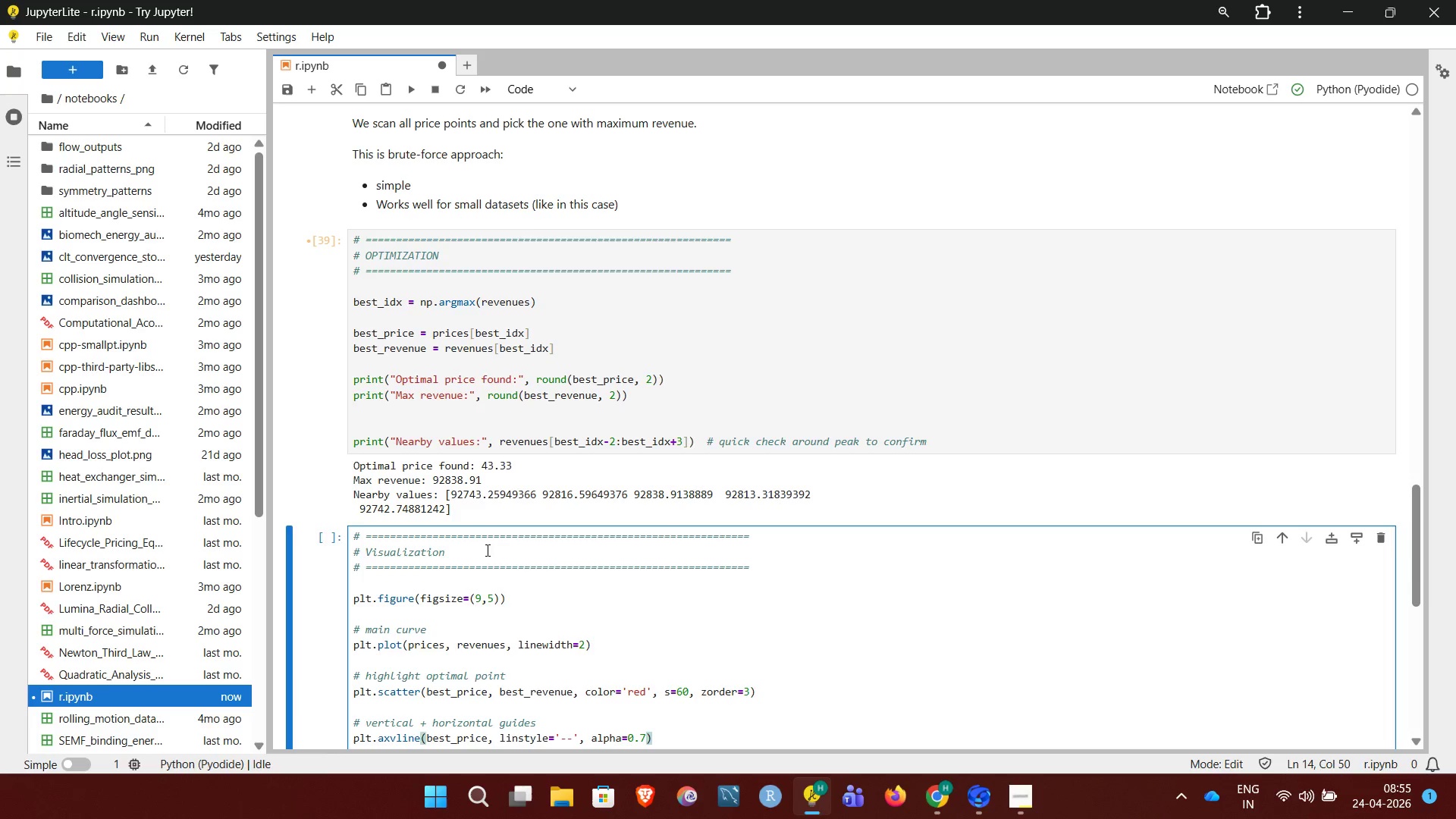 
key(Enter)
 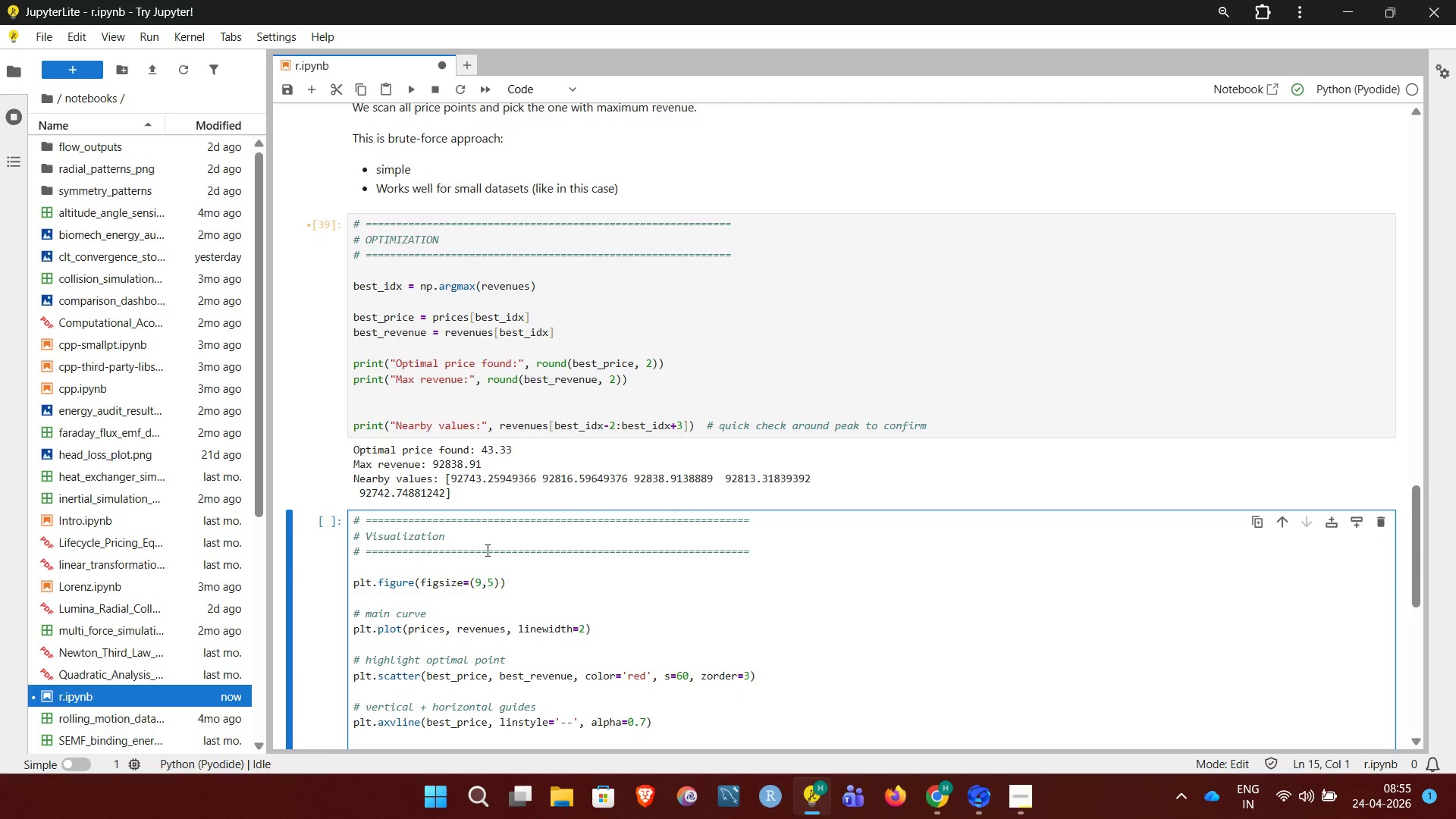 
type(plt.axhline(best_revenue, linstyle='--)
 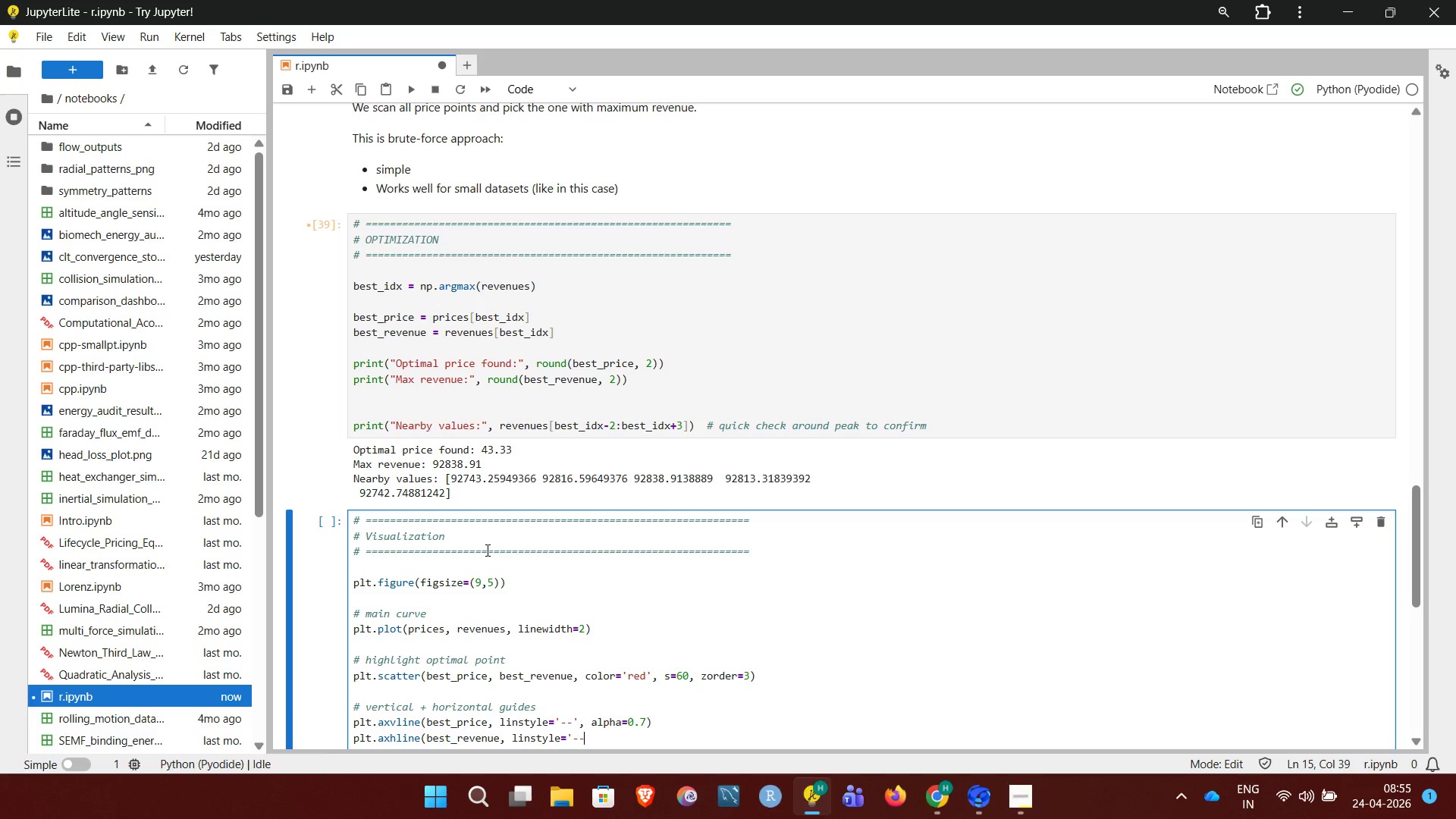 
type(', alpha=0.3))
 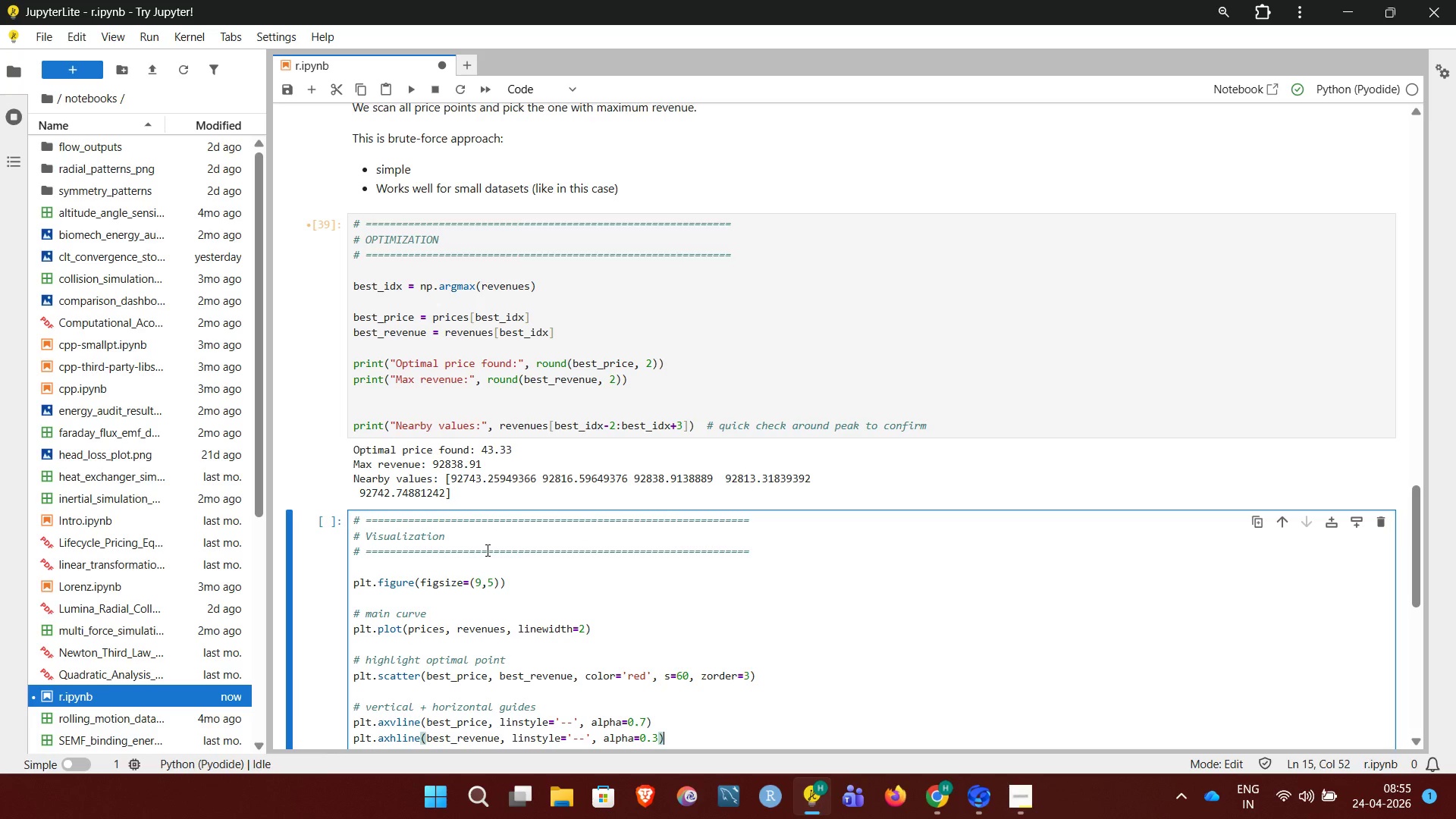 
key(Enter)
 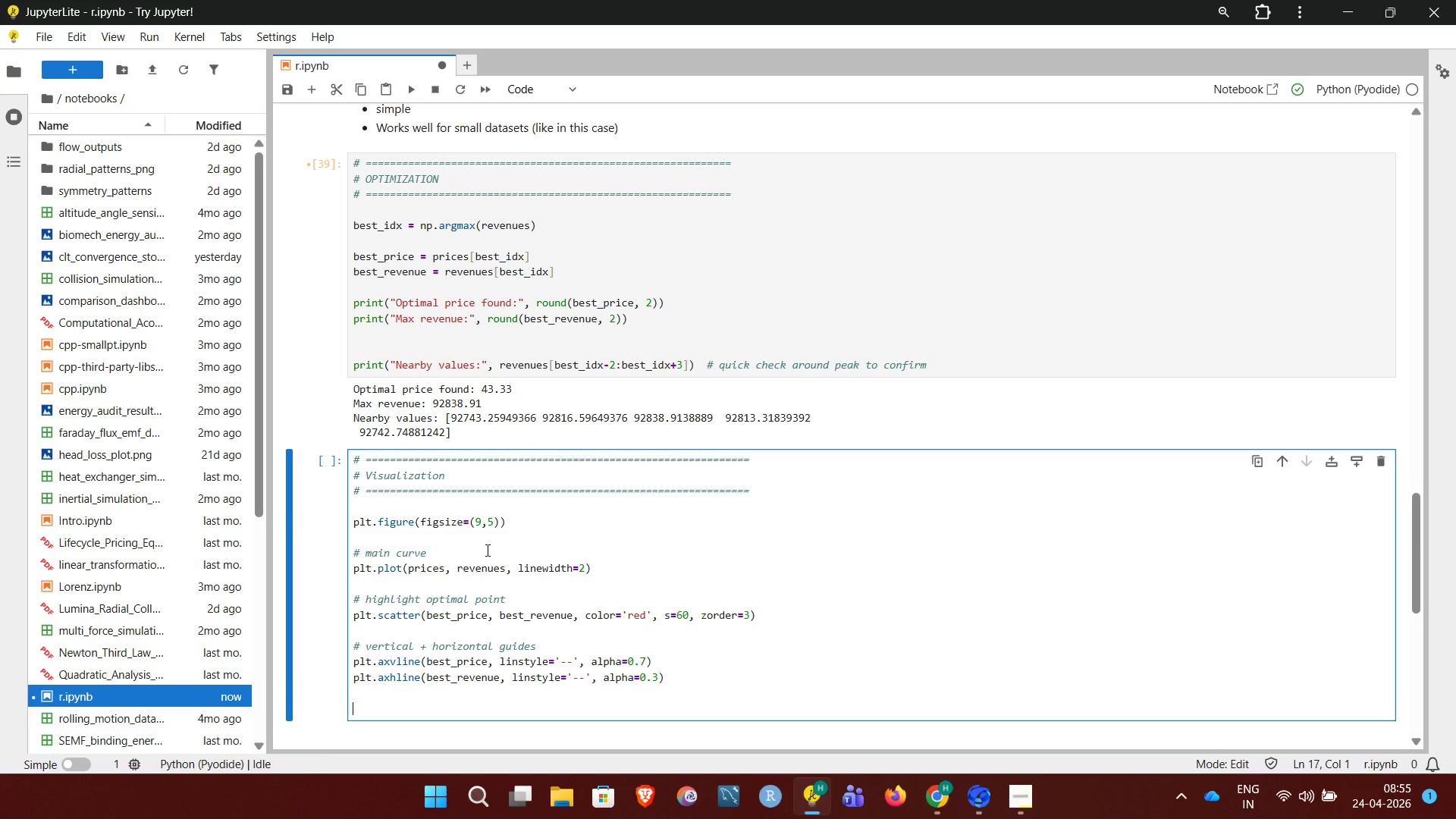 
key(Enter)
 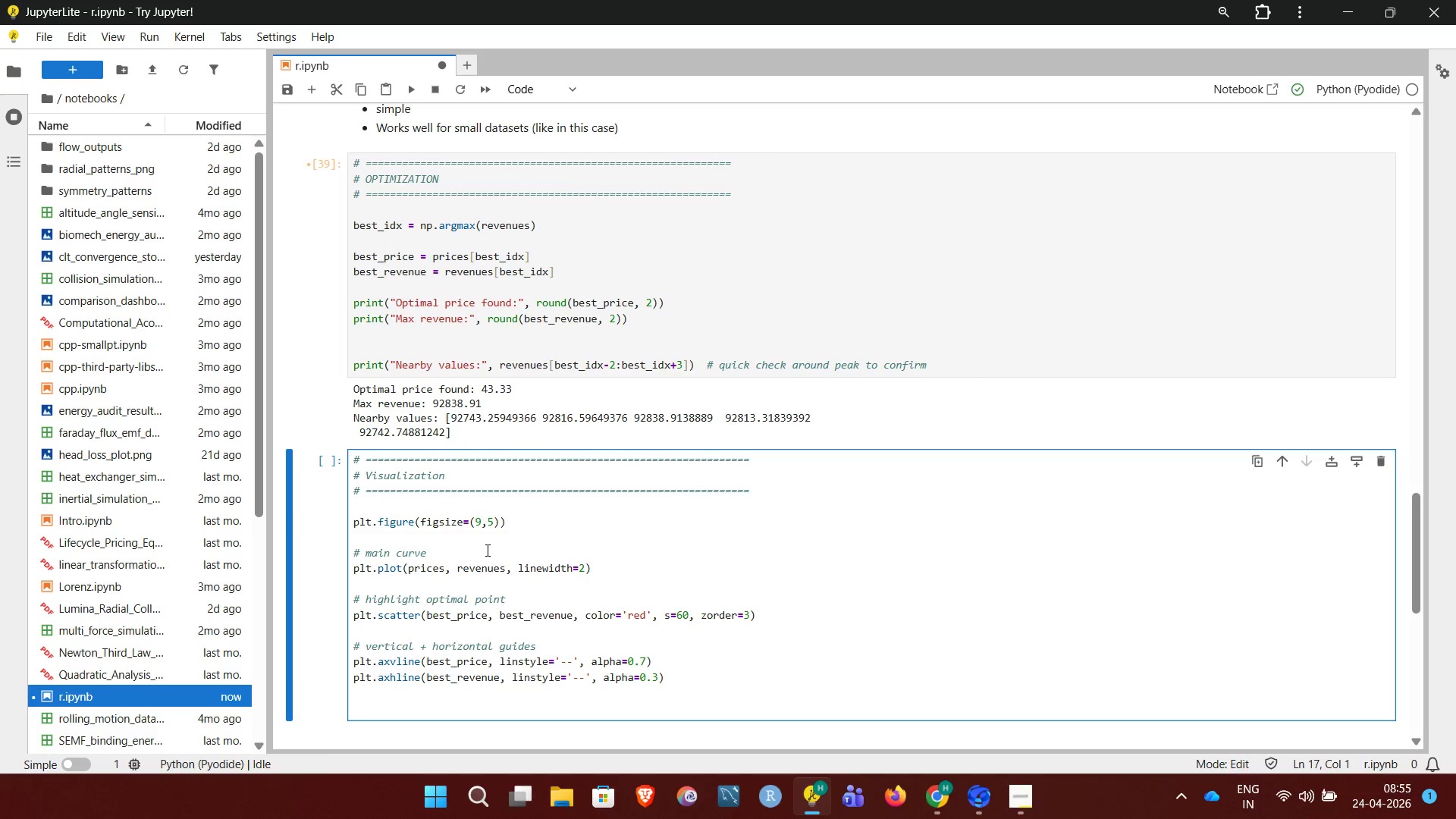 
type(# Annotation)
 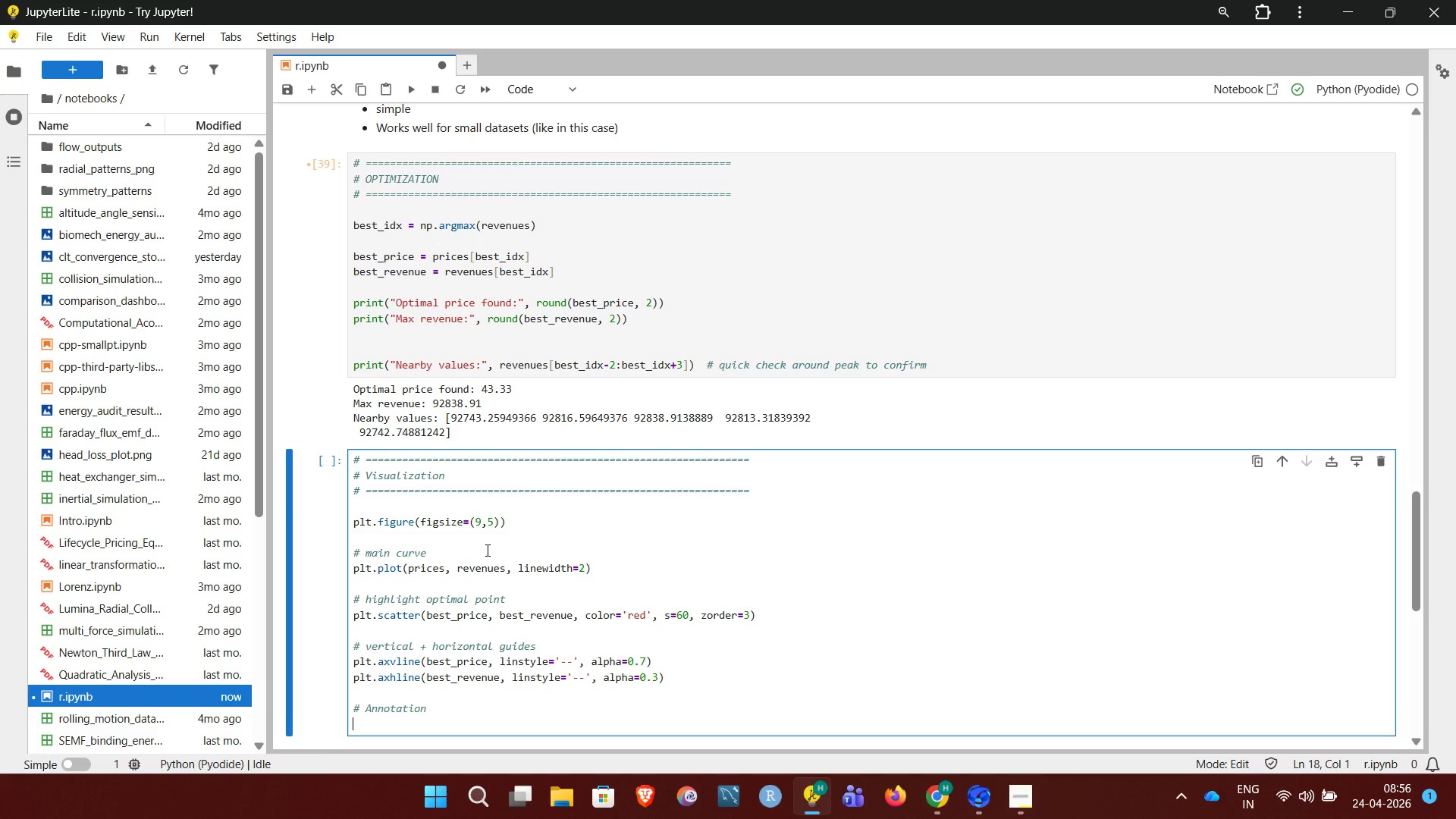 
key(Enter)
 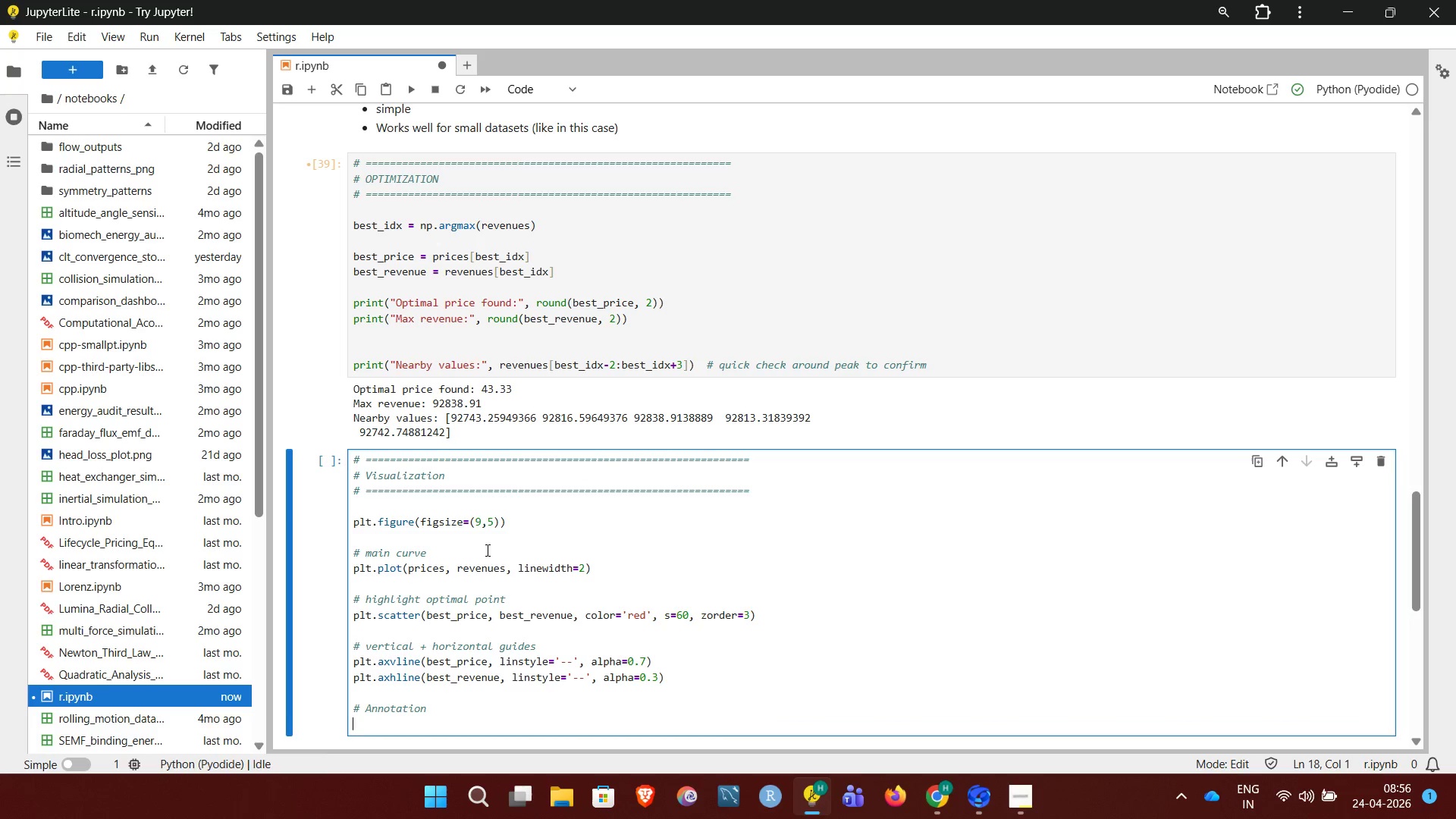 
type(plt.annotate()
 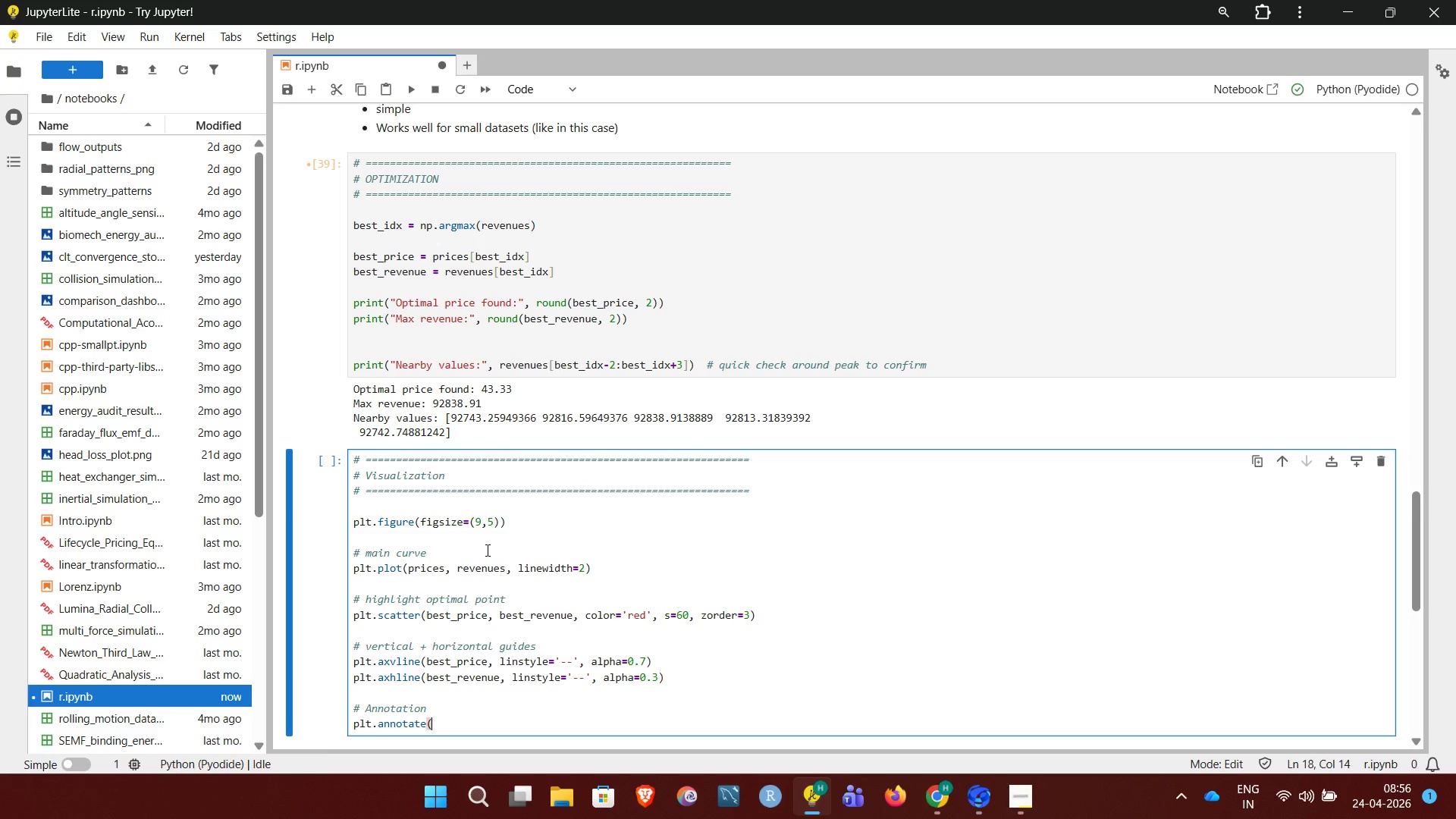 
key(Enter)
 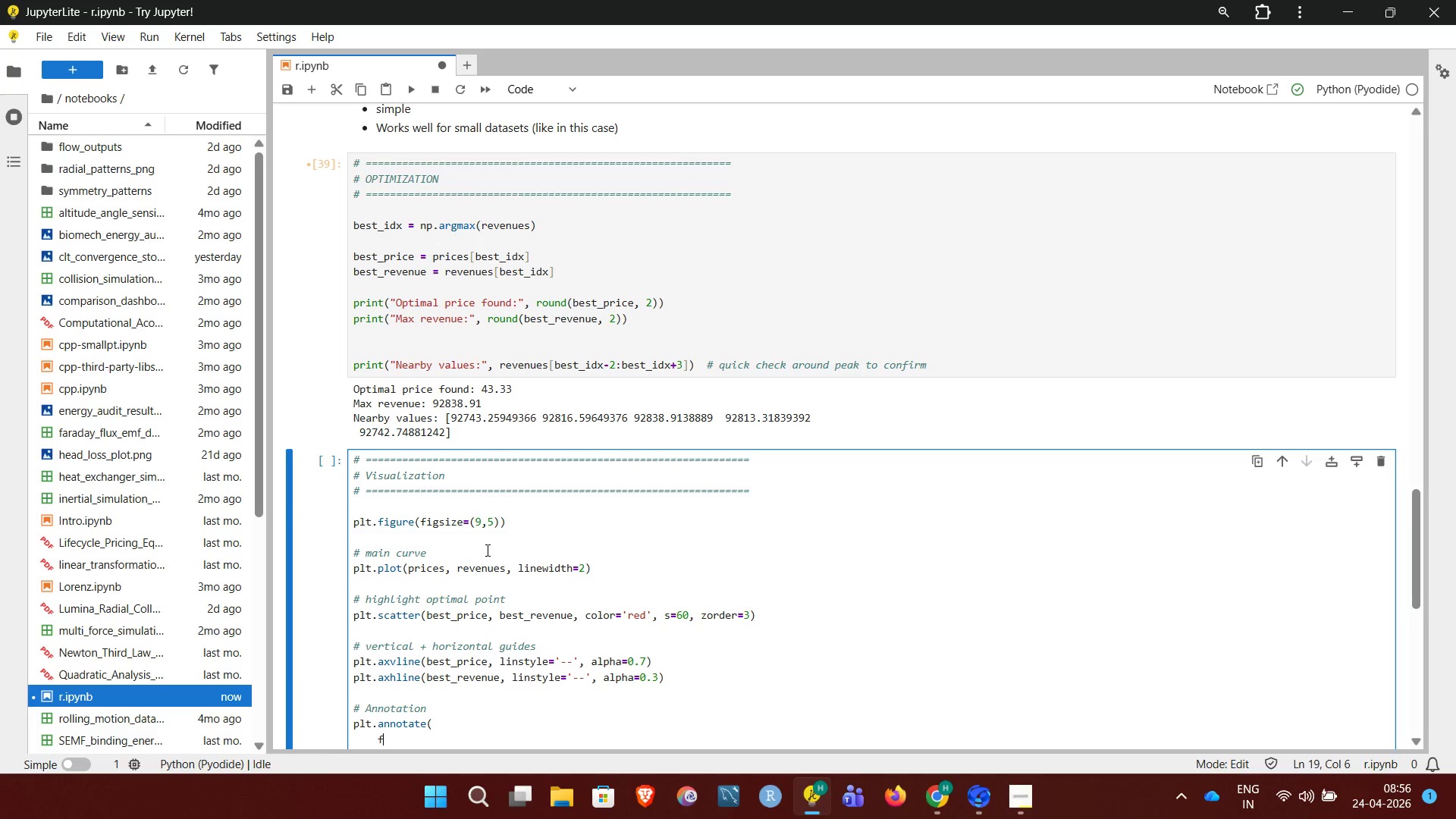 
type(f"Optimal price: {best_price:.1f}",)
 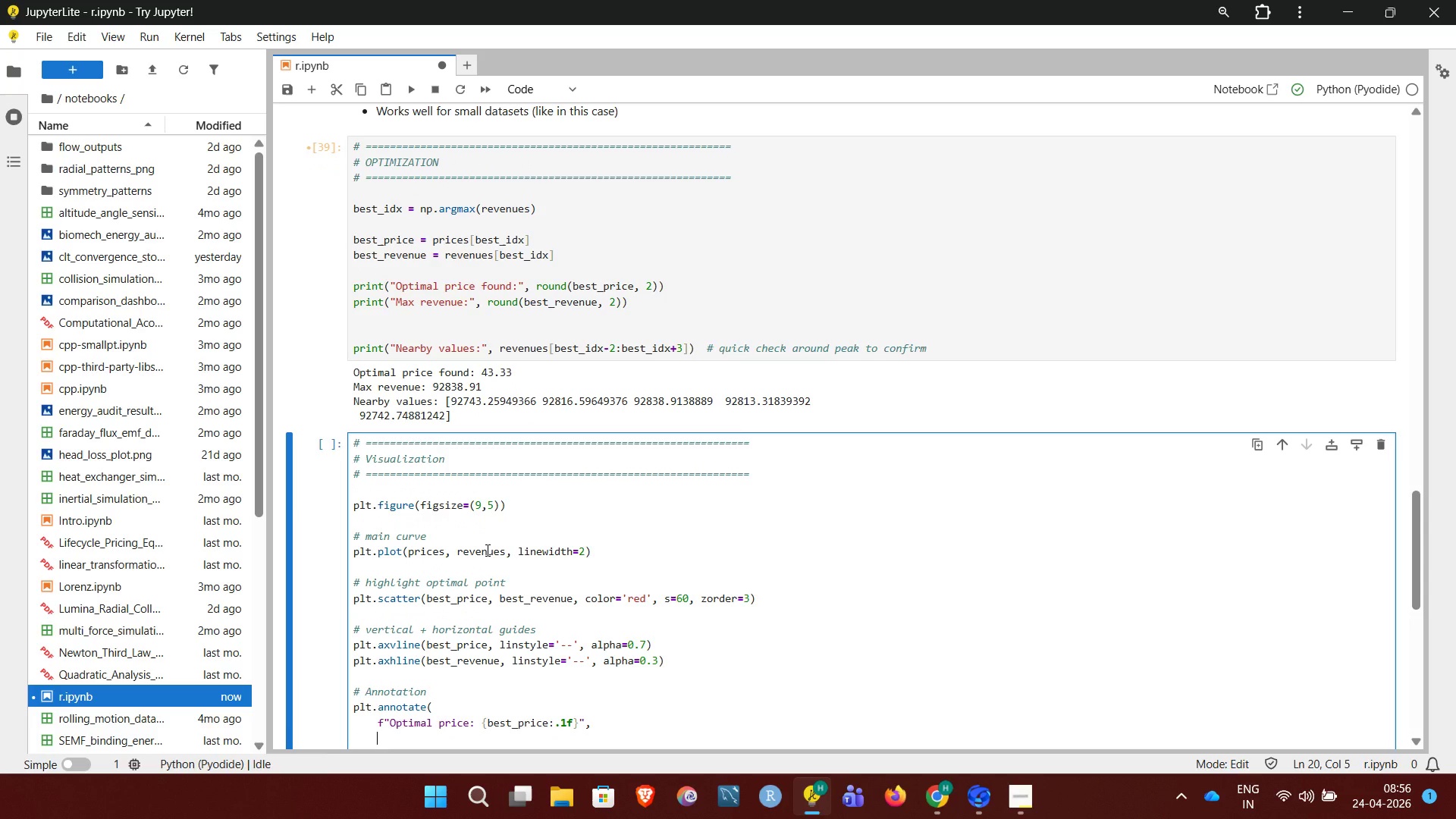 
 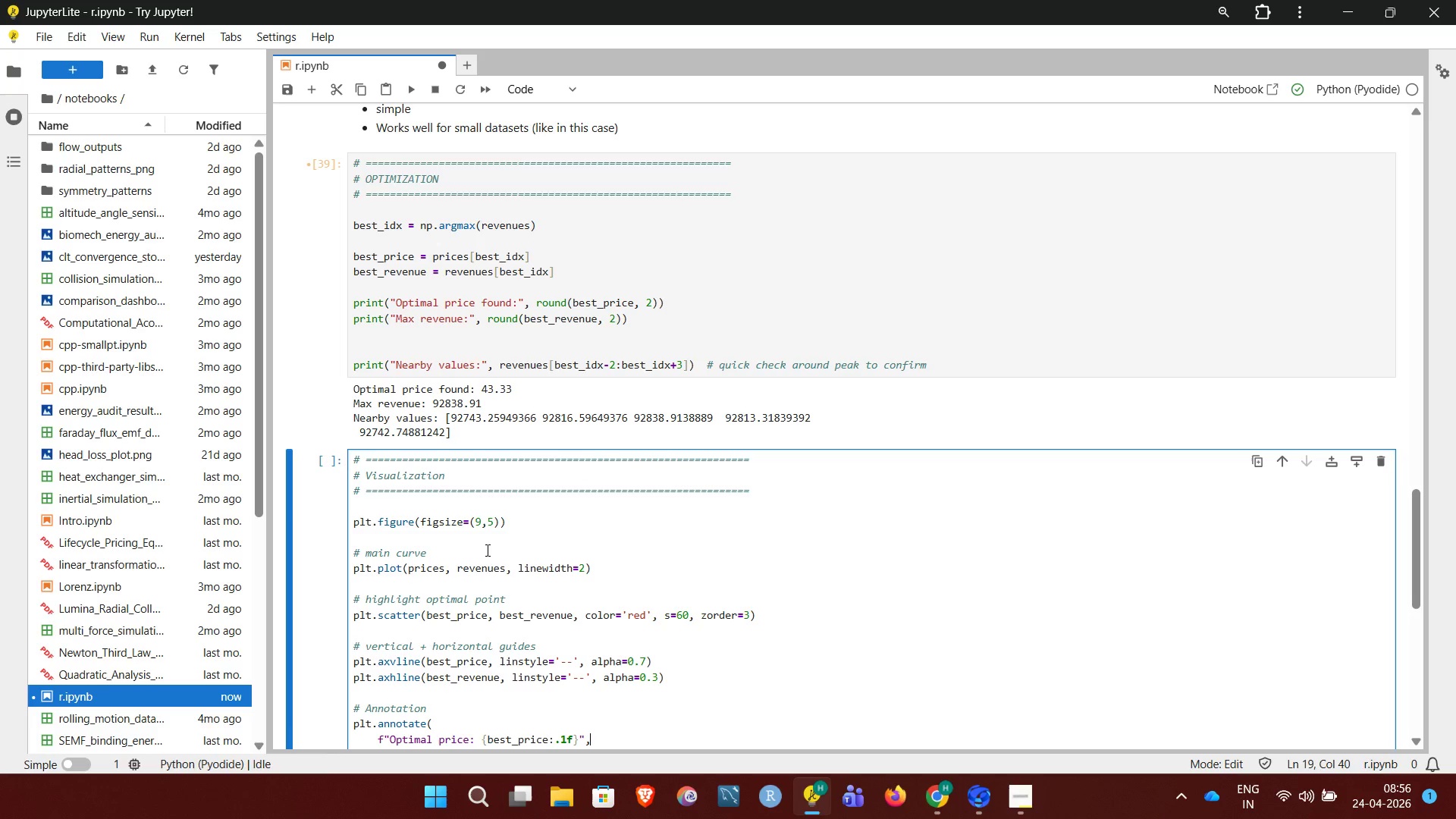 
key(Enter)
 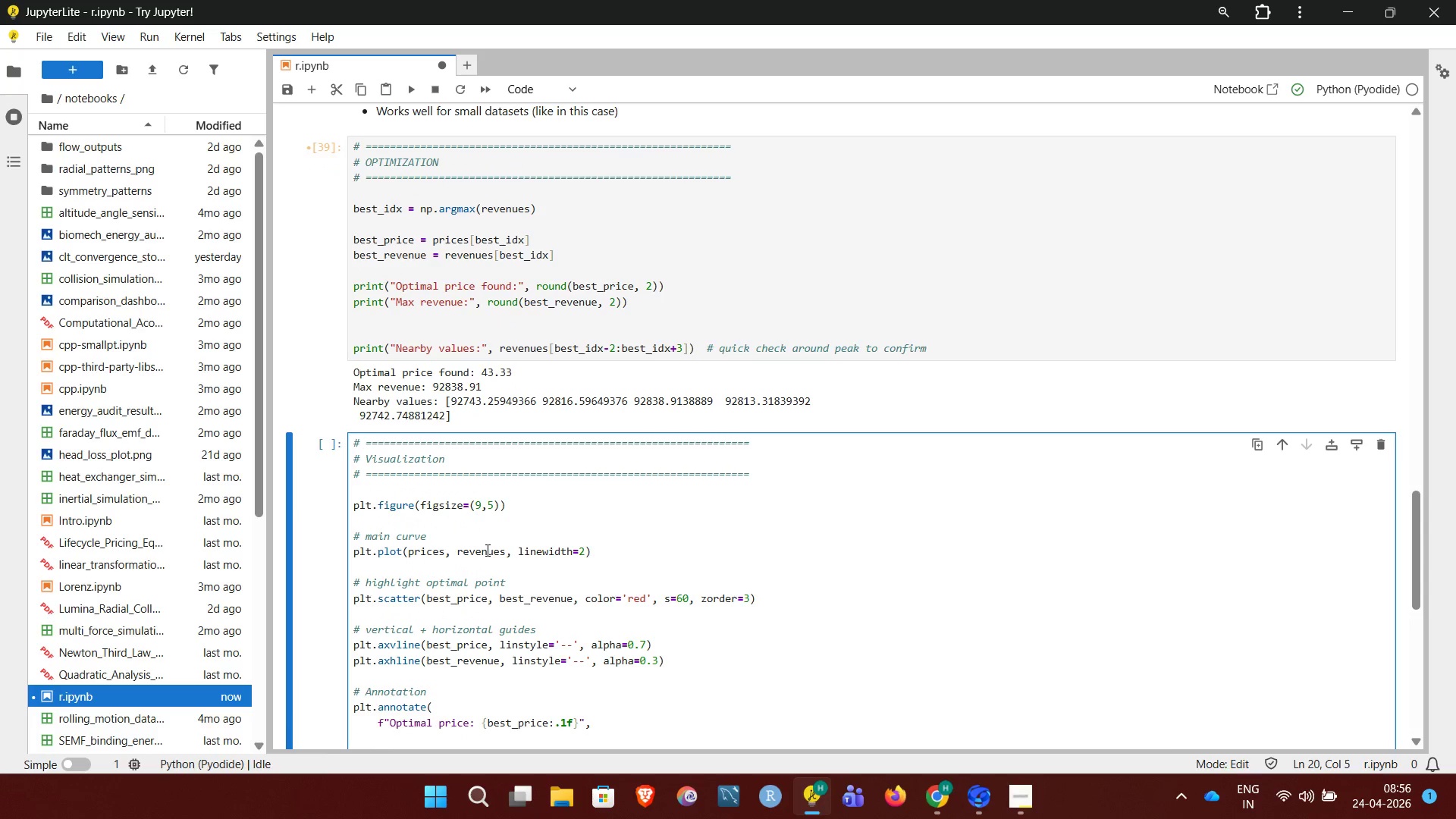 
type(xy = (best_price, best_revenue),)
 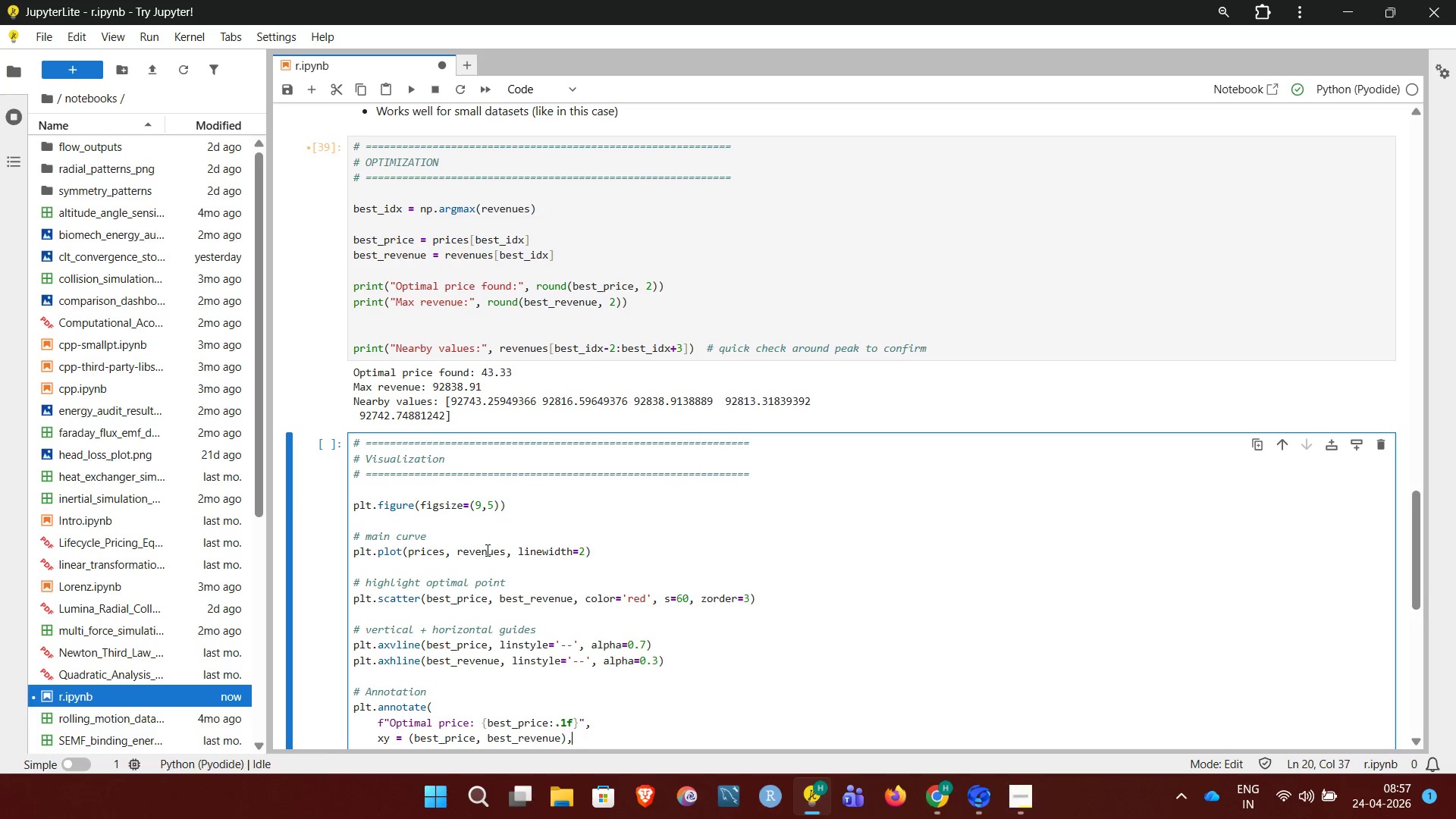 
key(Enter)
 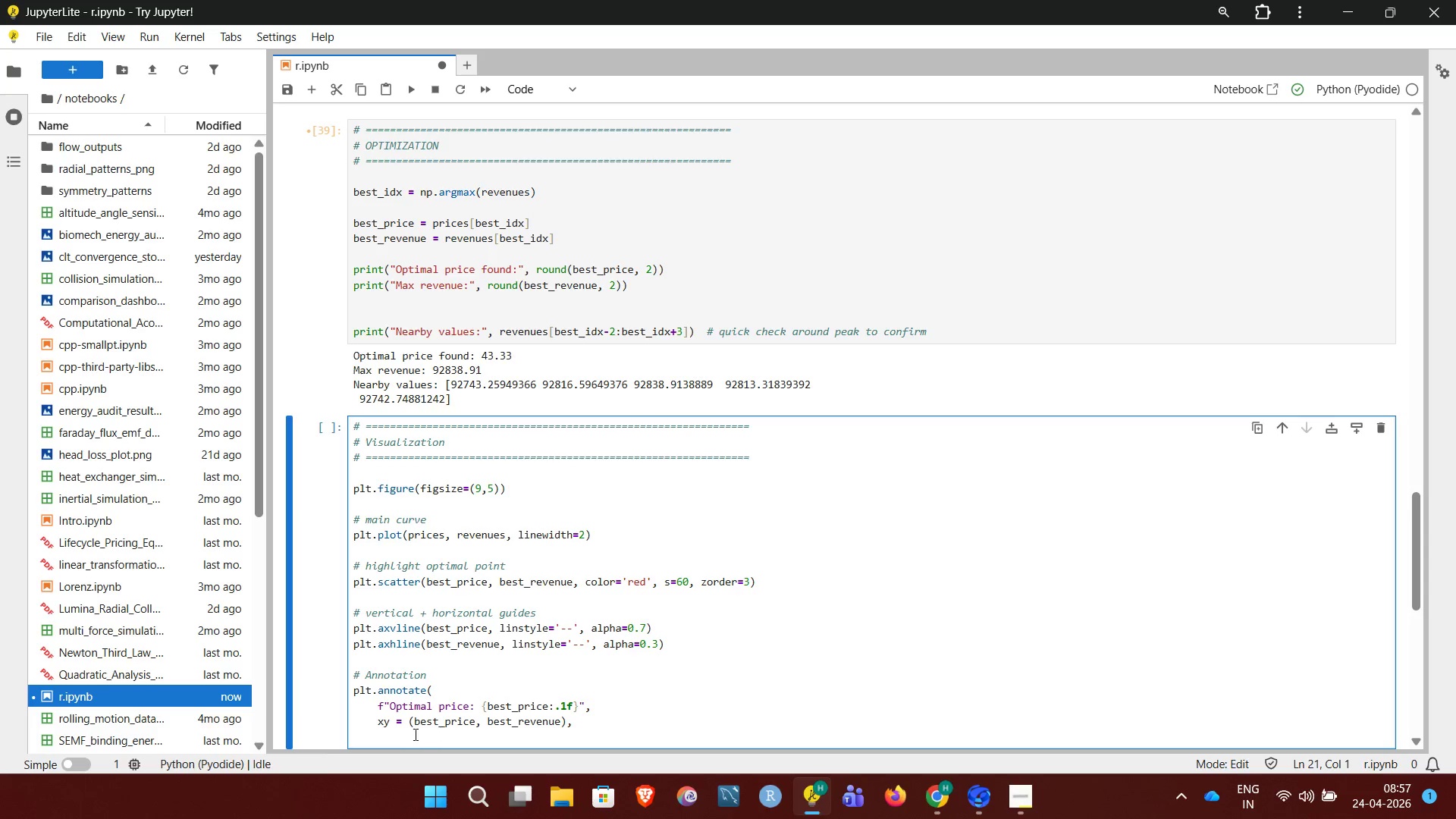 
wait(32.58)
 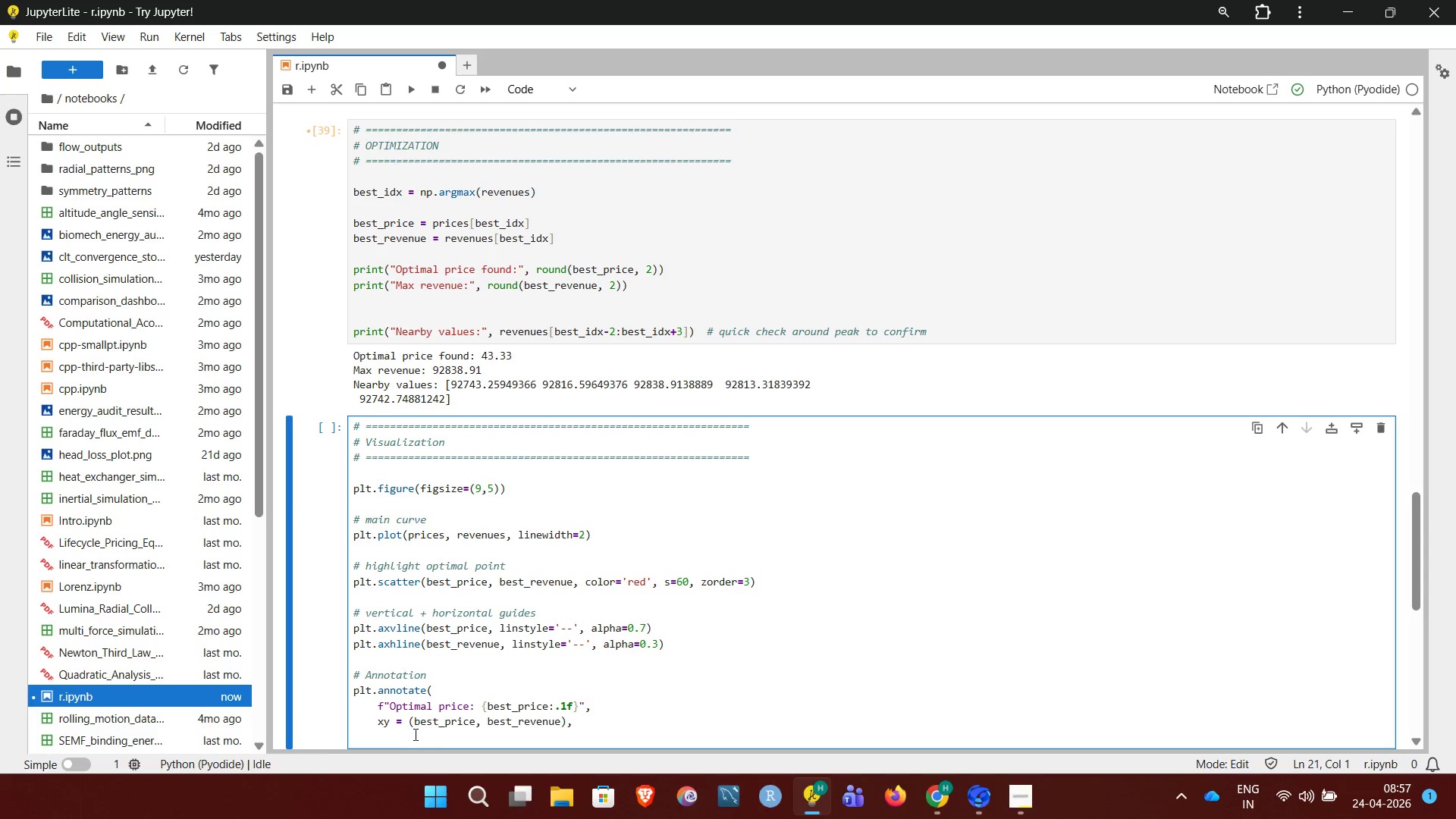 
left_click([581, 720])
 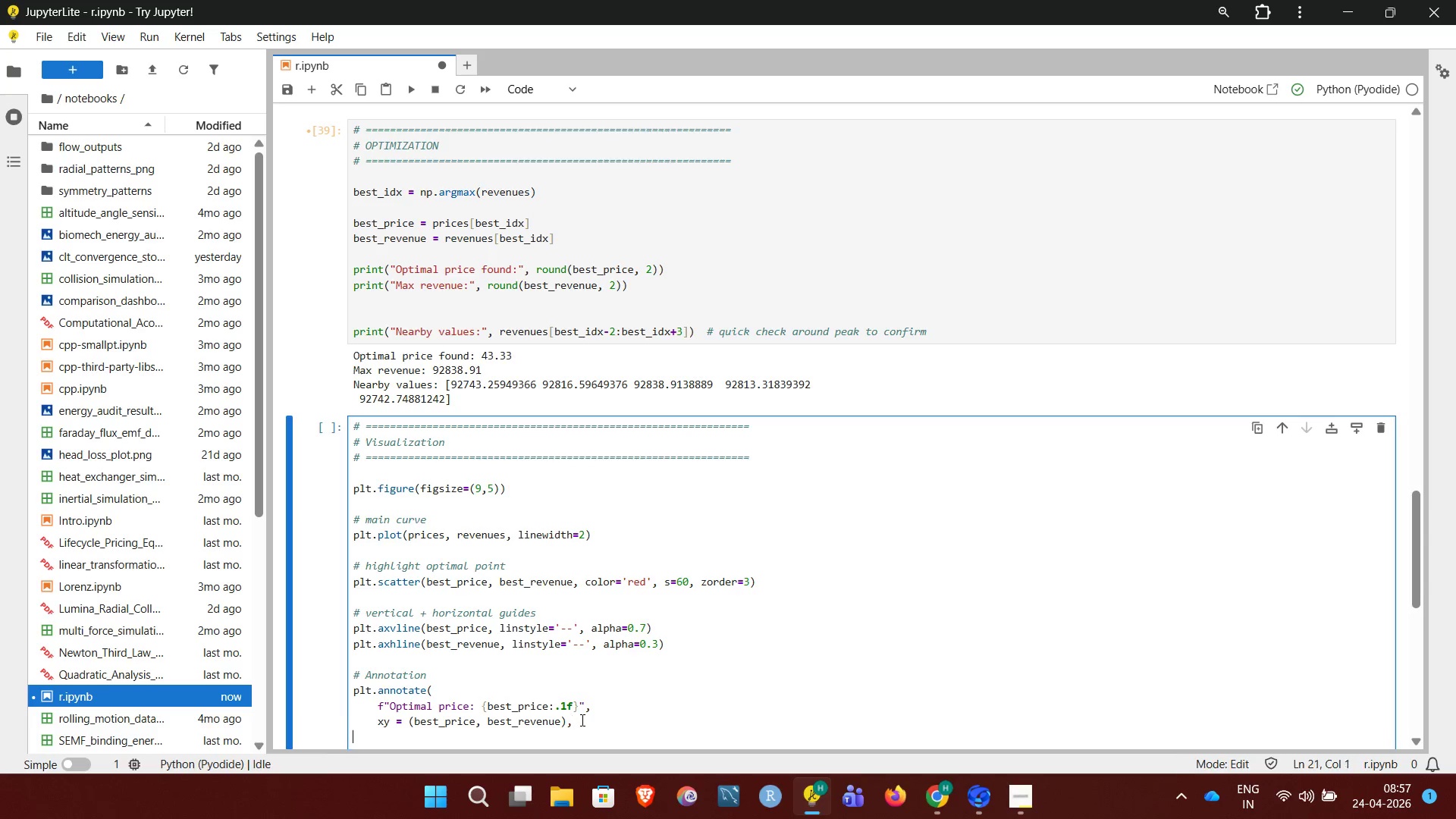 
key(Enter)
 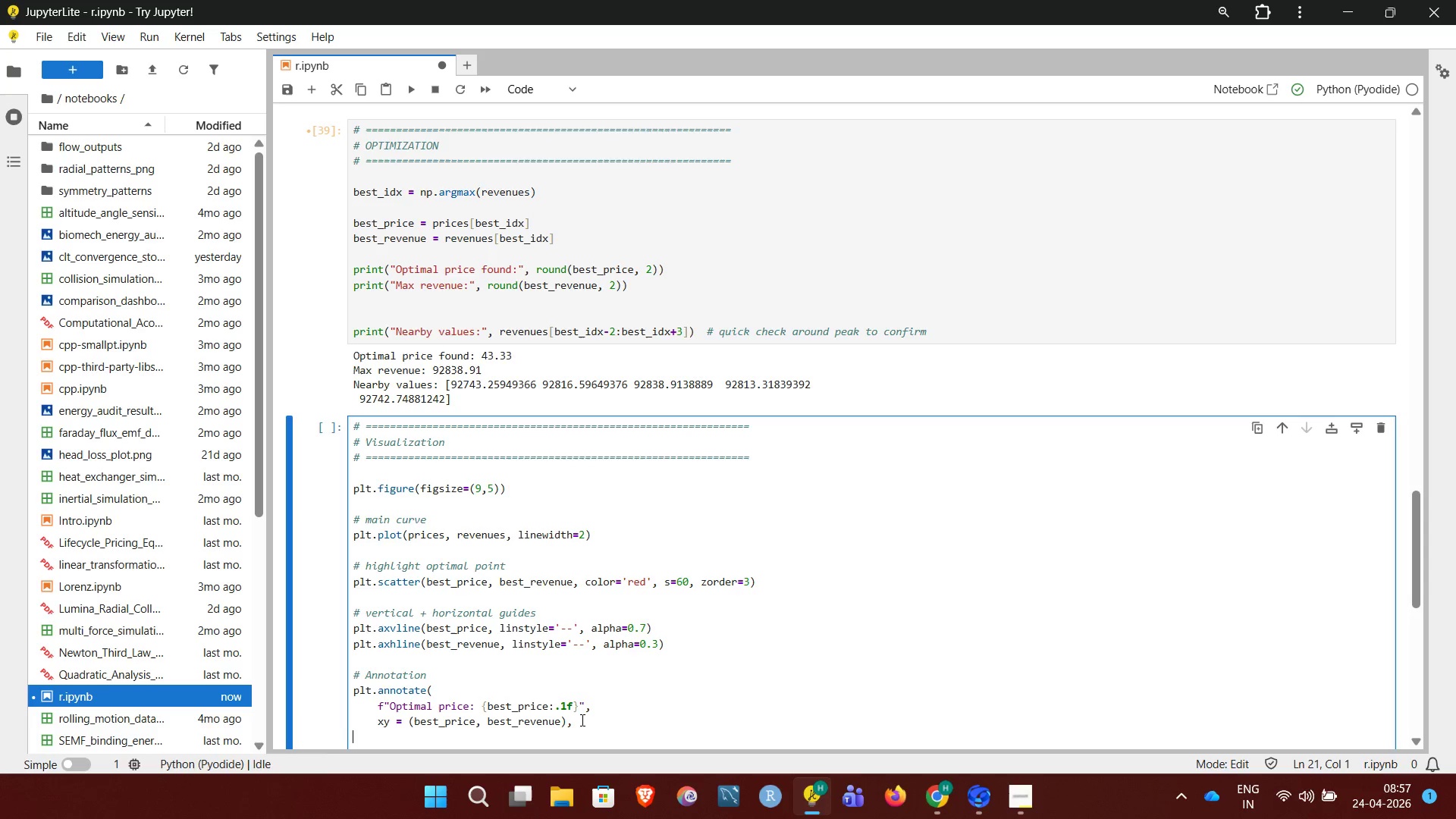 
type(     )
key(Backspace)
type(xytext = (best_price+5, best_revenue*0.9),)
 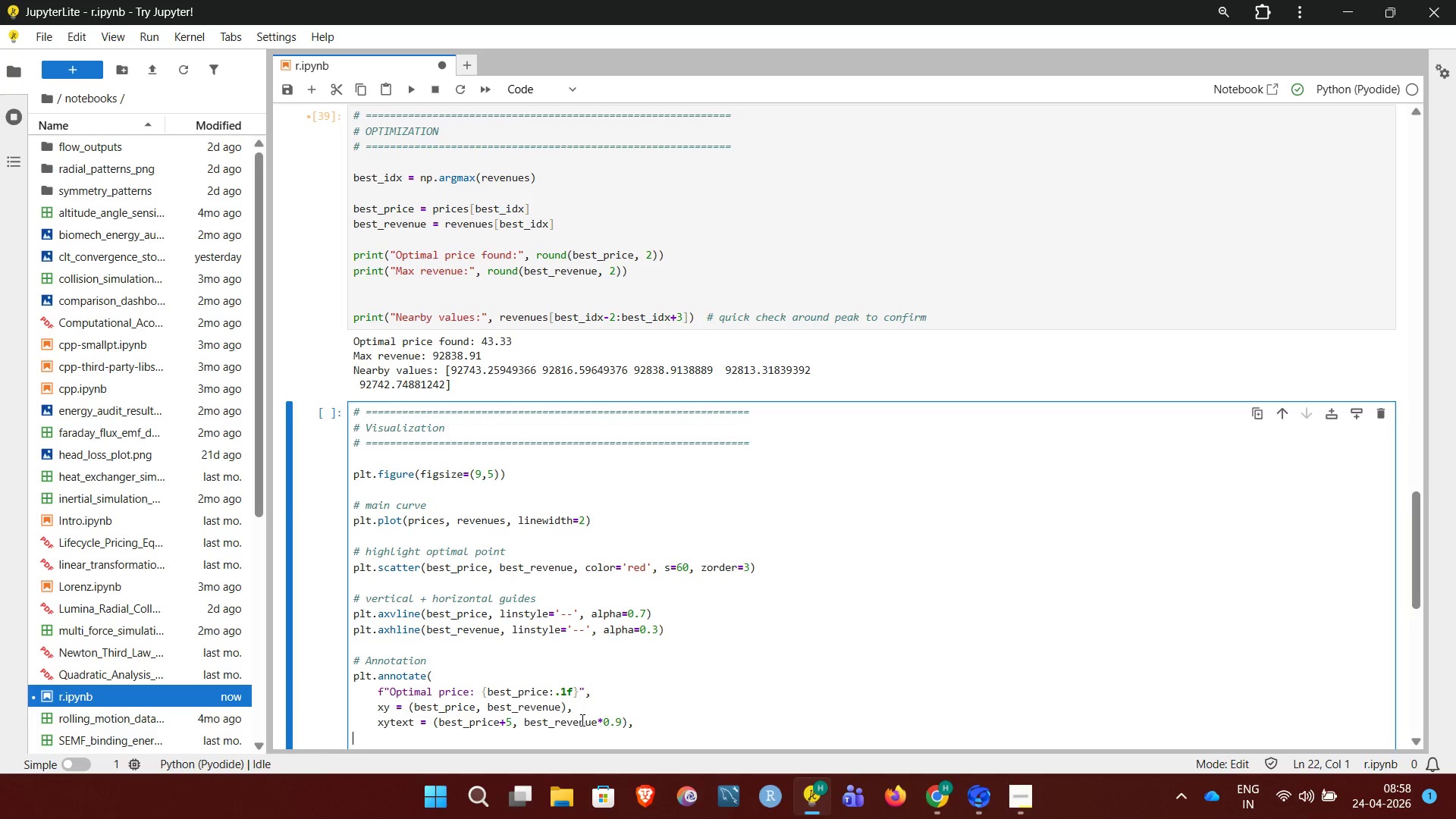 
 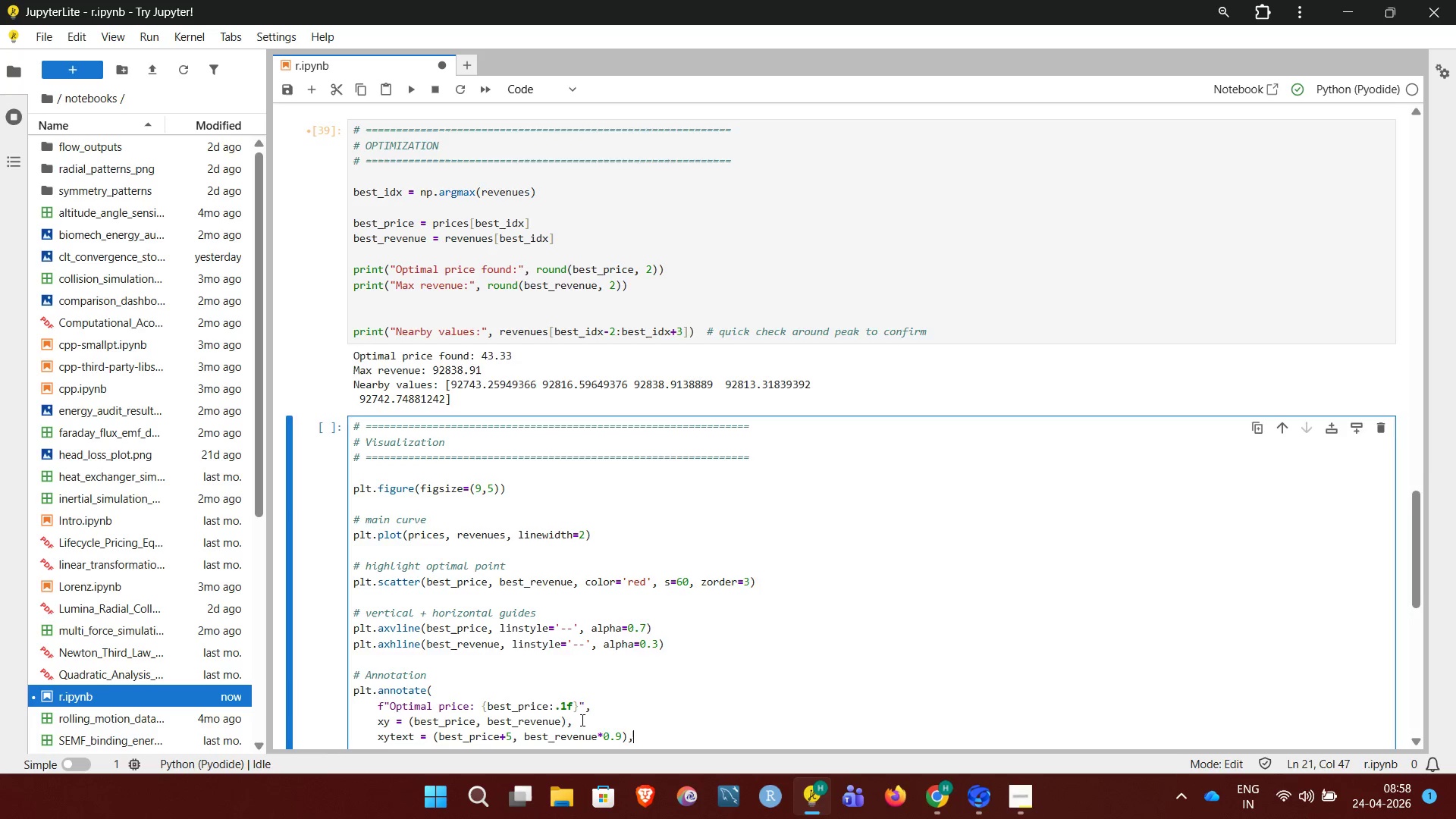 
key(Enter)
 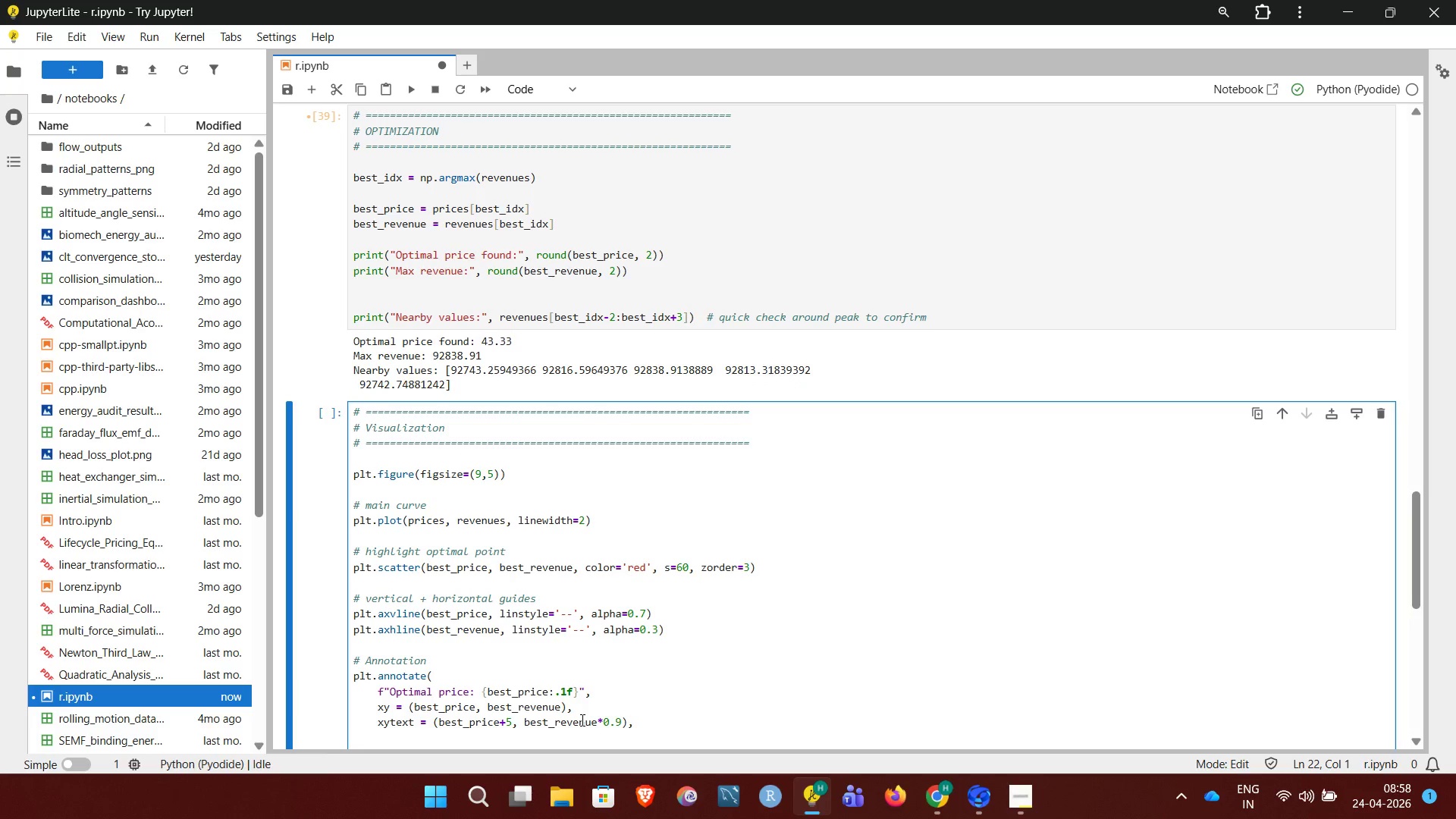 
type(    arrowprops=dict(arrowstyp)
key(Backspace)
type(le)
 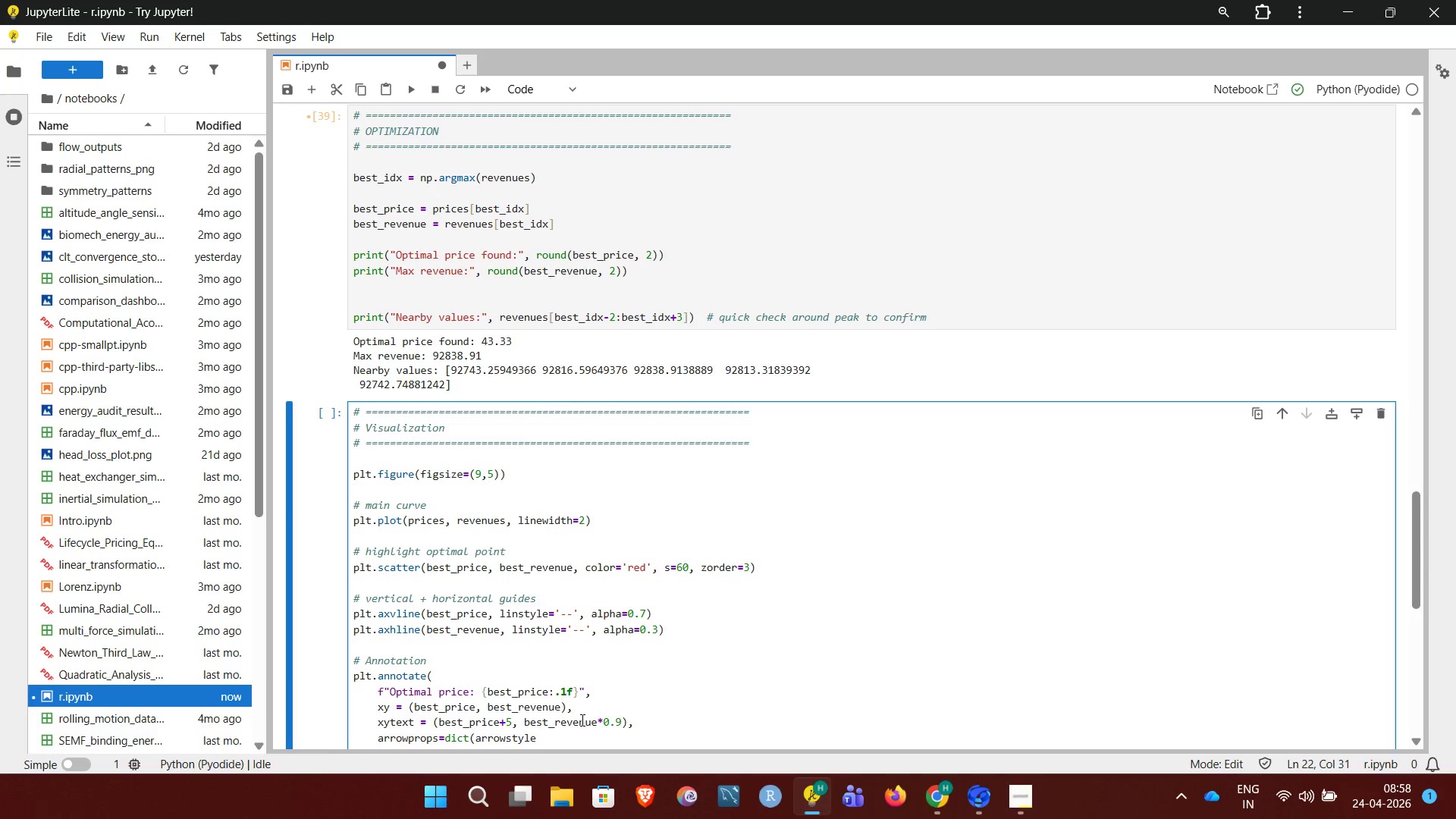 
type(="->", lw=1),)
 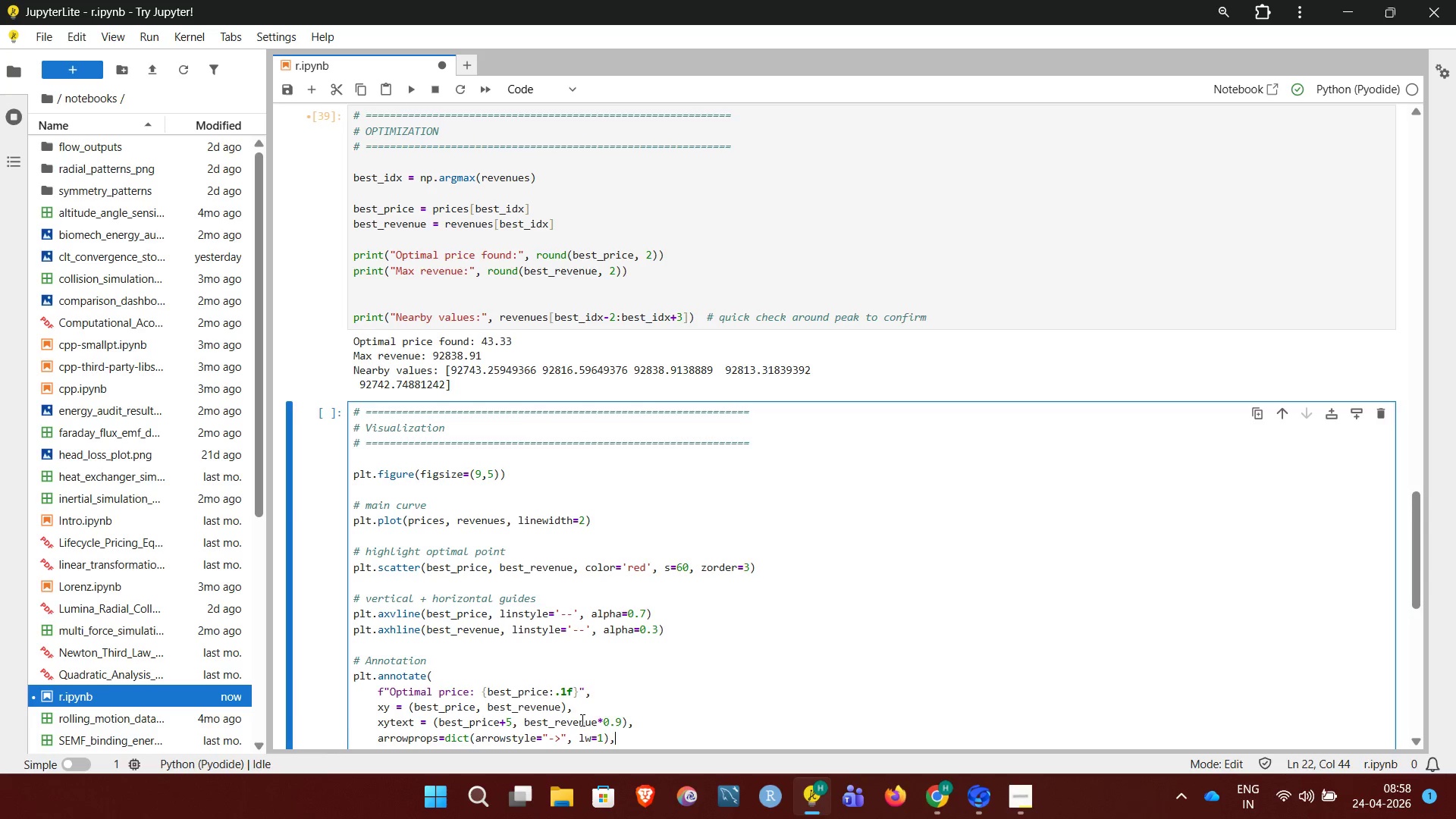 
key(Enter)
 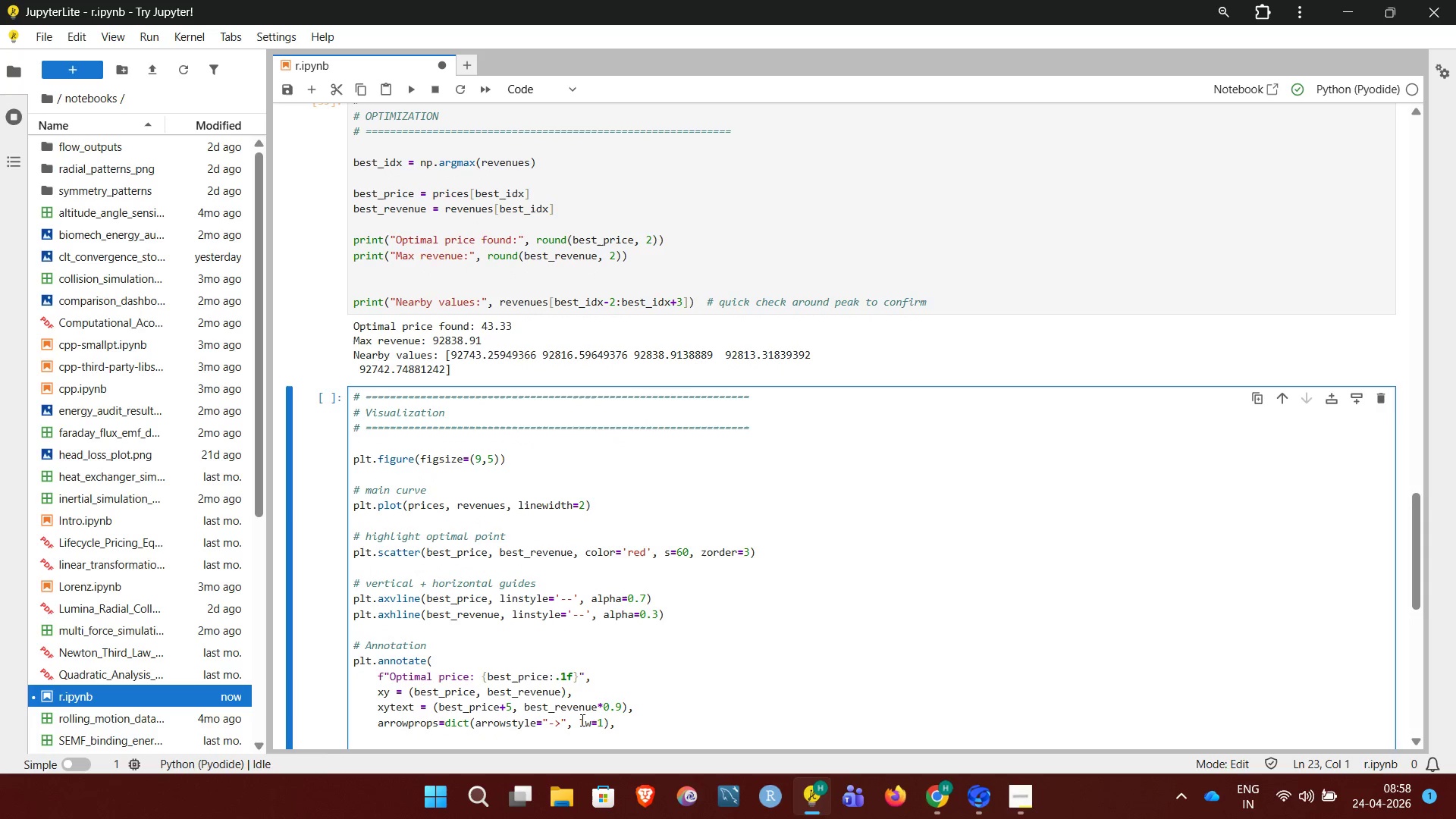 
type(    fontsize=9)
 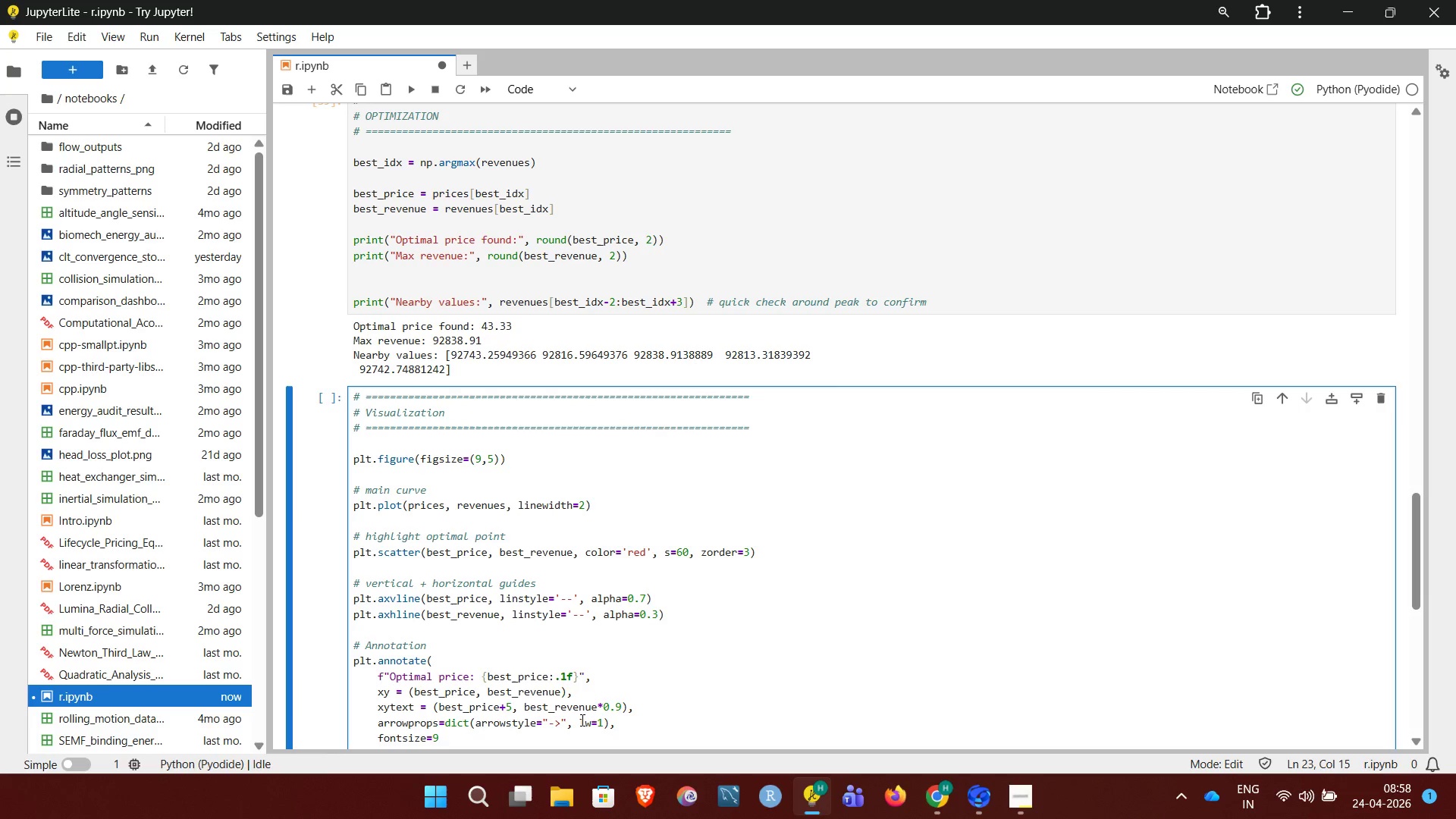 
hold_key(key=ShiftRight, duration=0.34)
 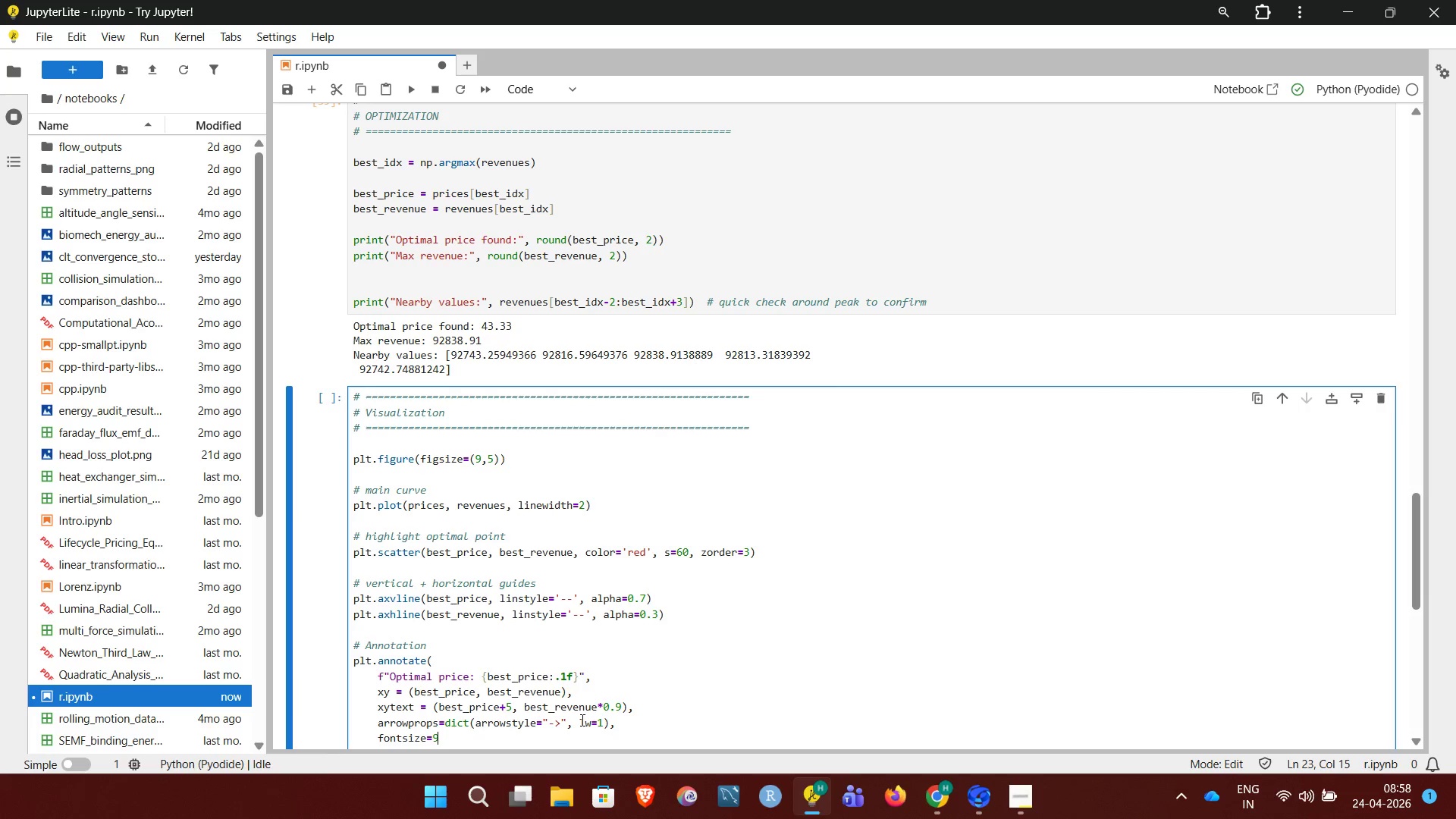 
key(Enter)
 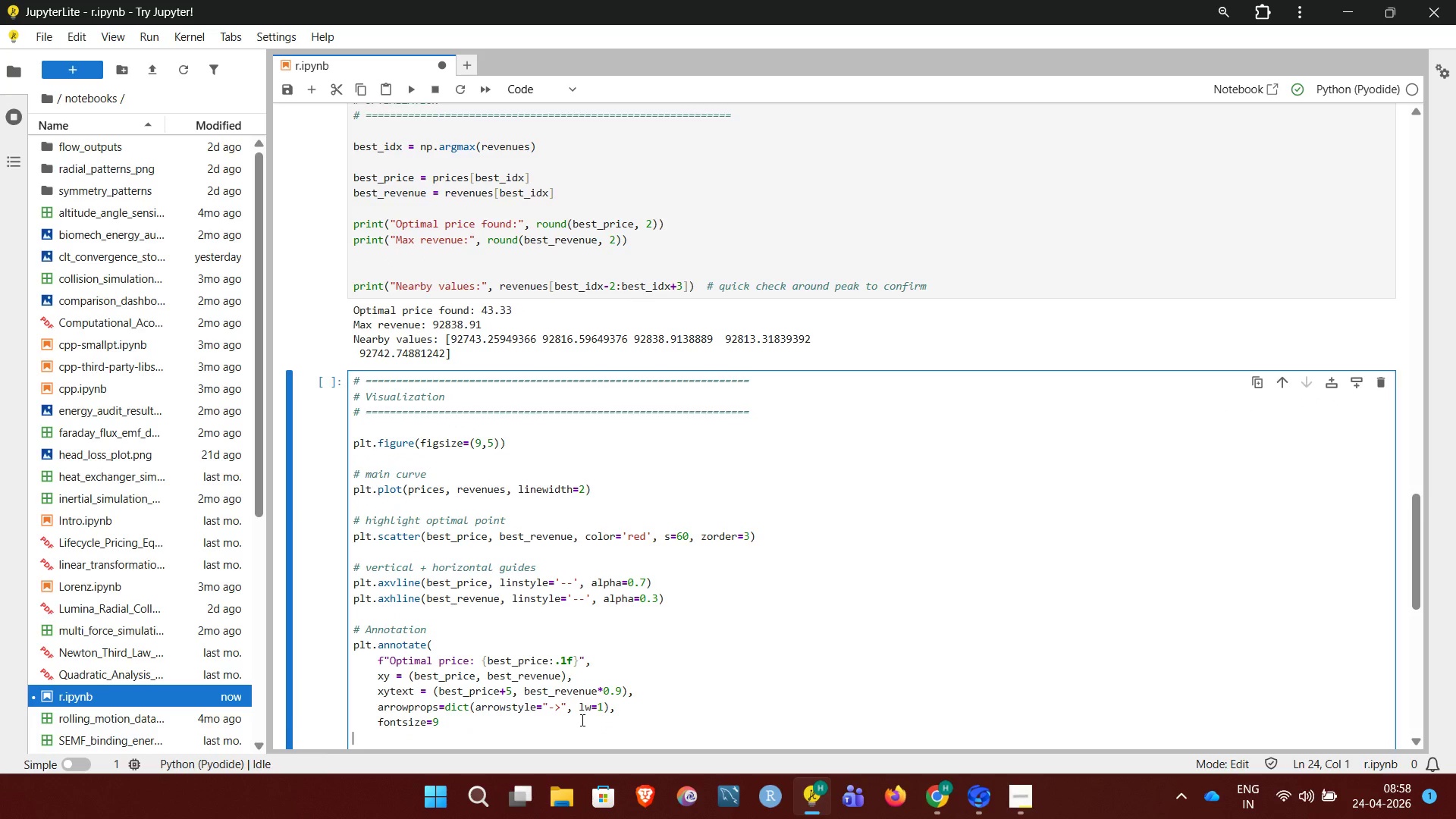 
key(Shift+0)
 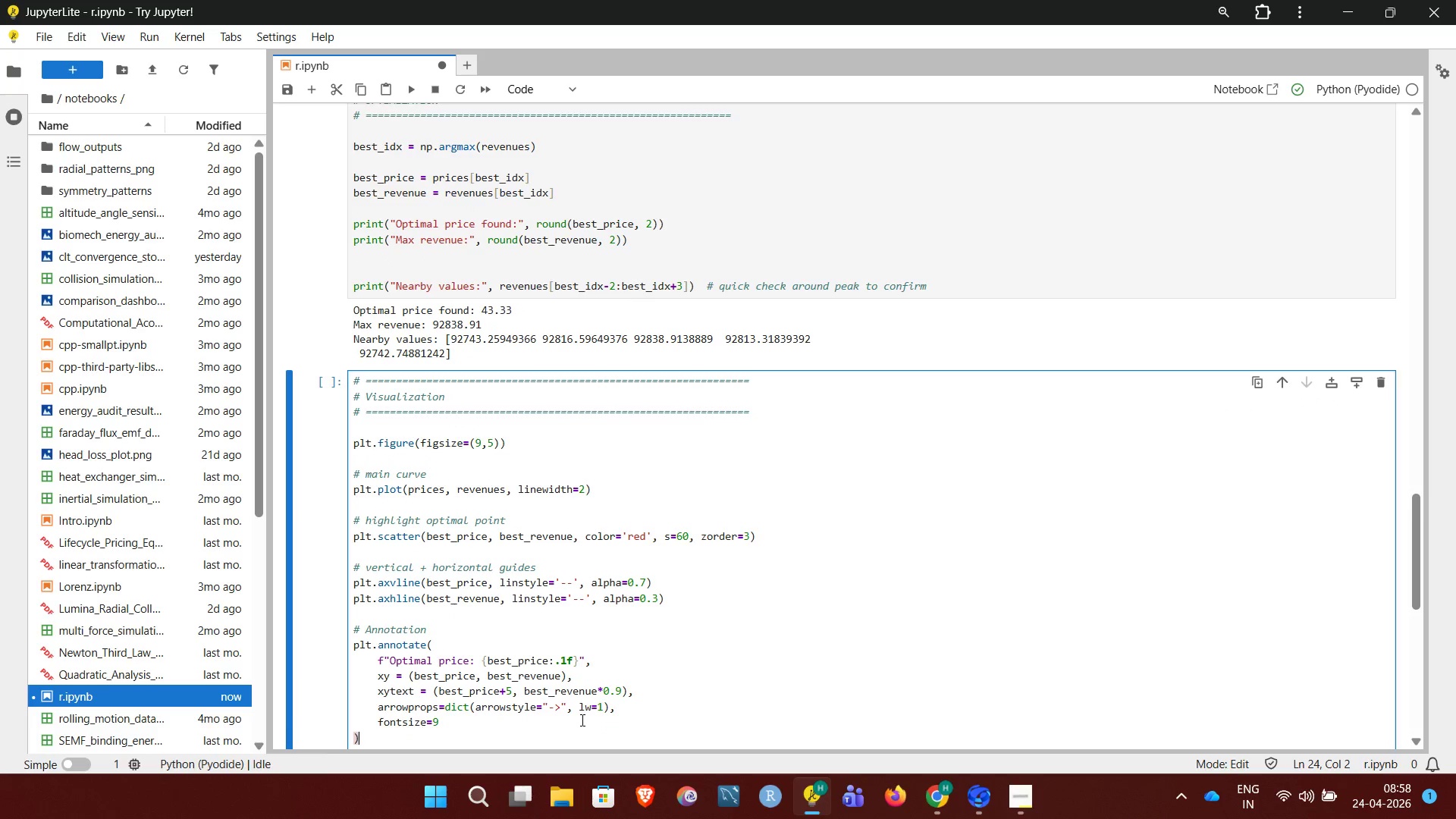 
key(Shift+Enter)
 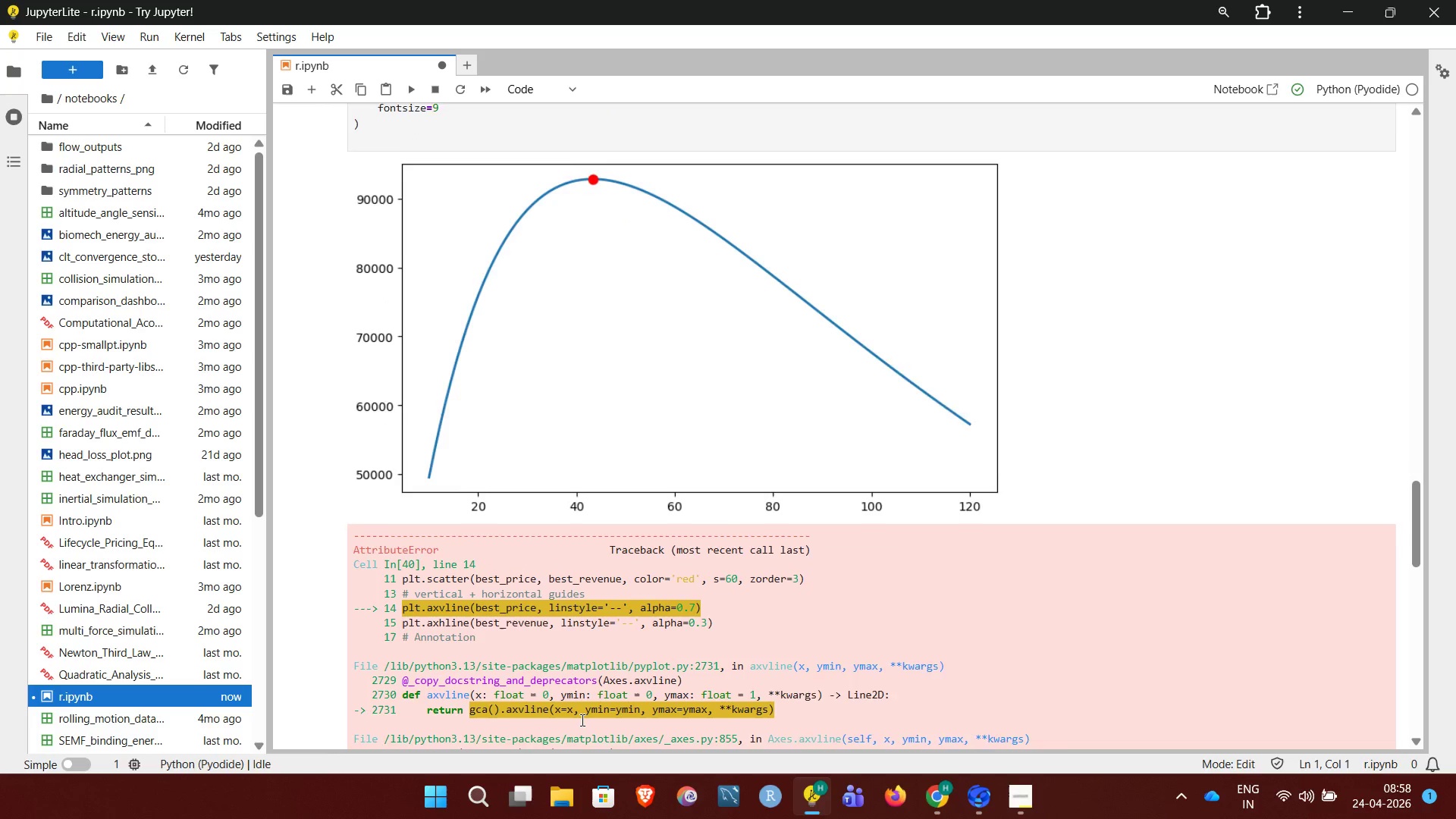 
wait(8.36)
 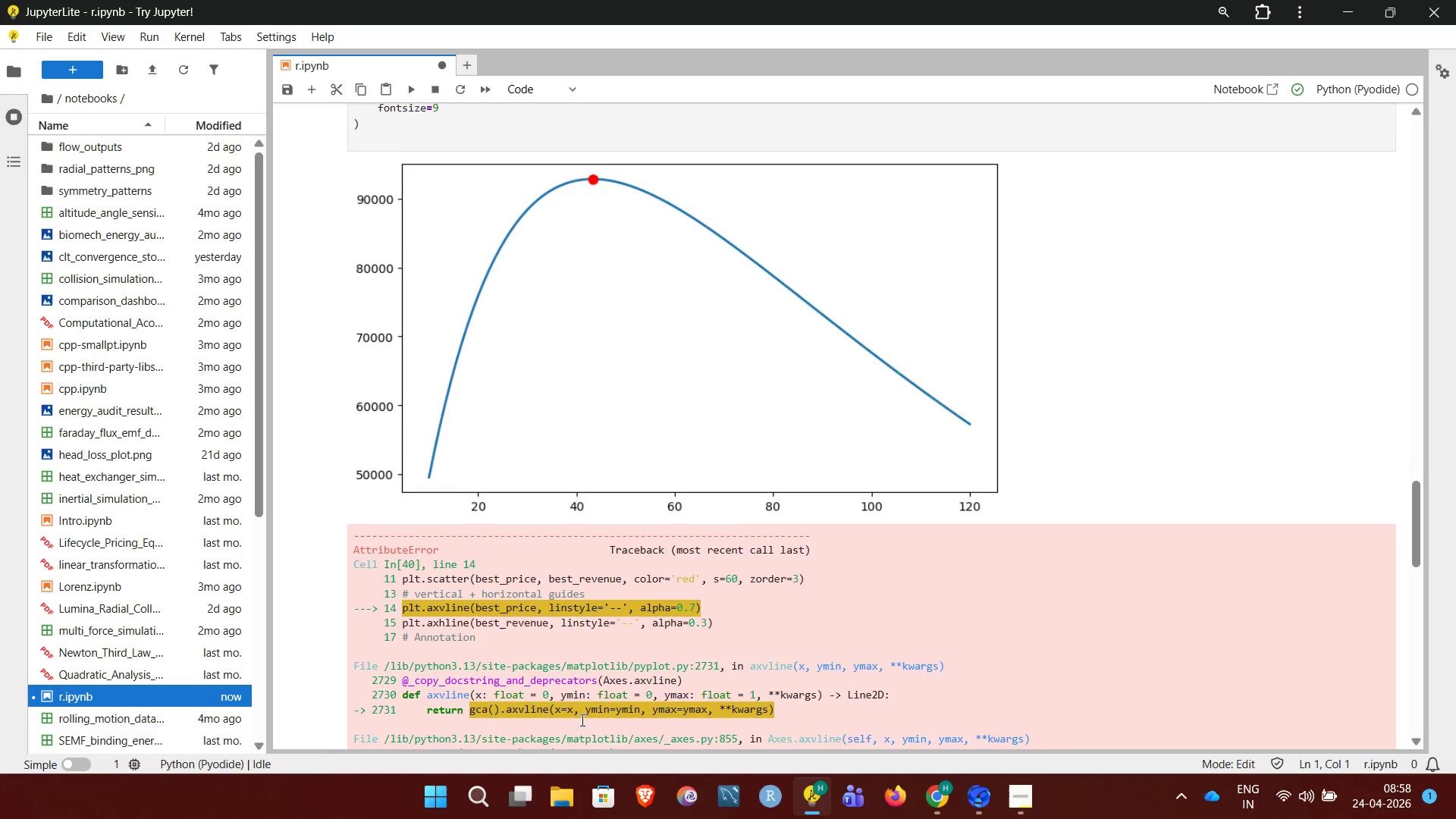 
left_click_drag(start_coordinate=[586, 620], to_coordinate=[796, 616])
 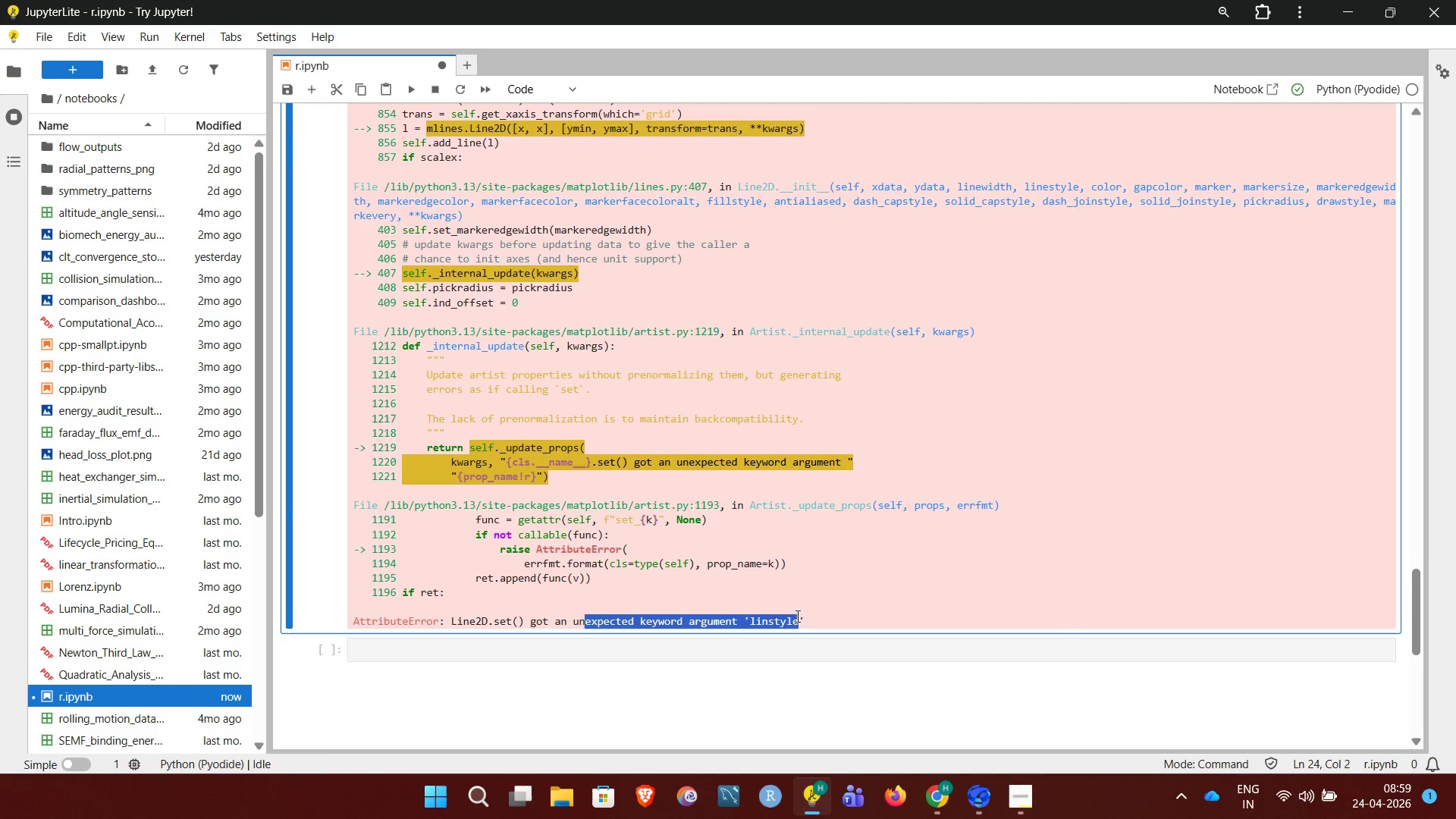 
left_click([796, 616])
 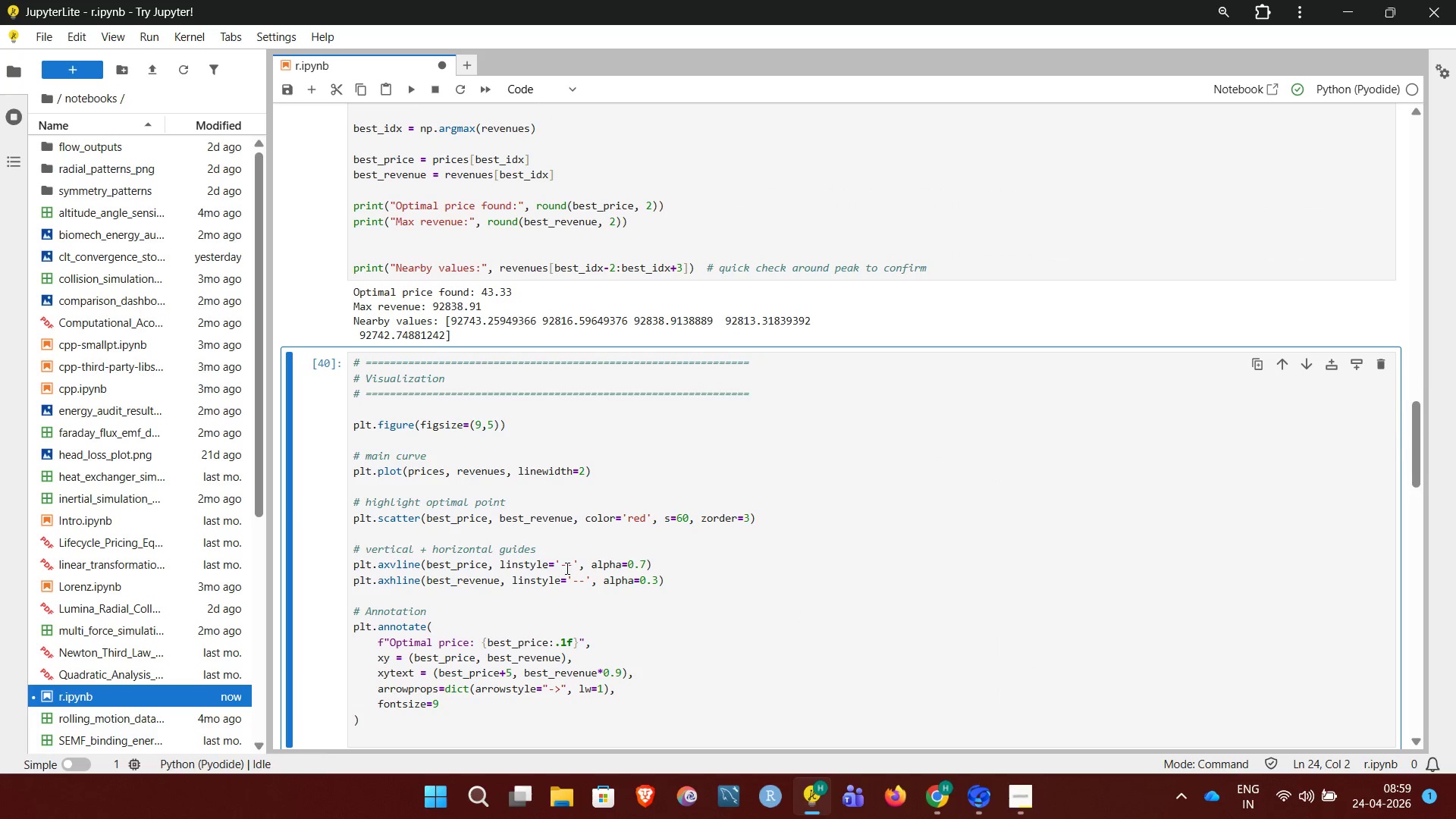 
left_click([517, 563])
 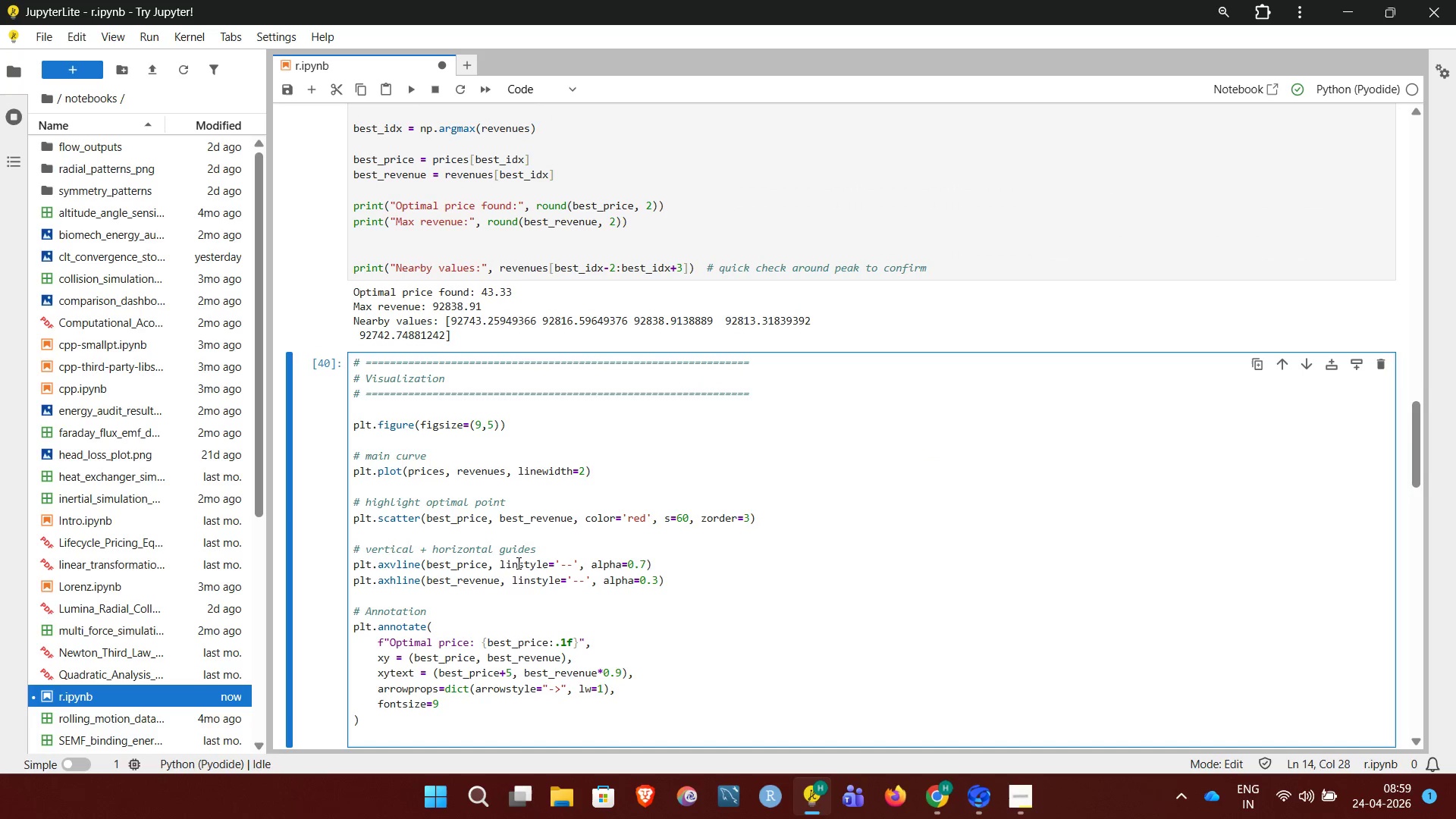 
key(E)
 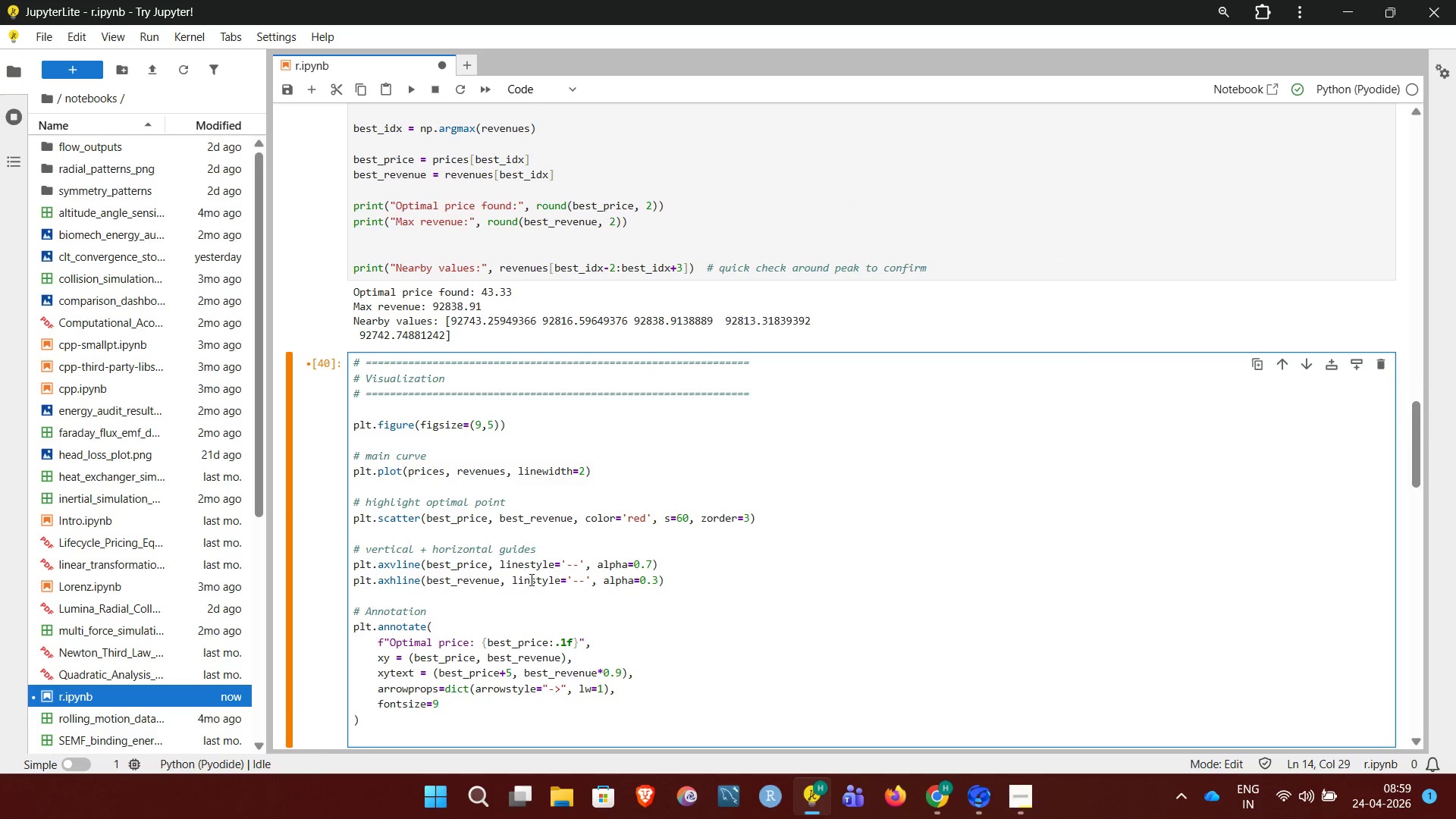 
left_click([533, 581])
 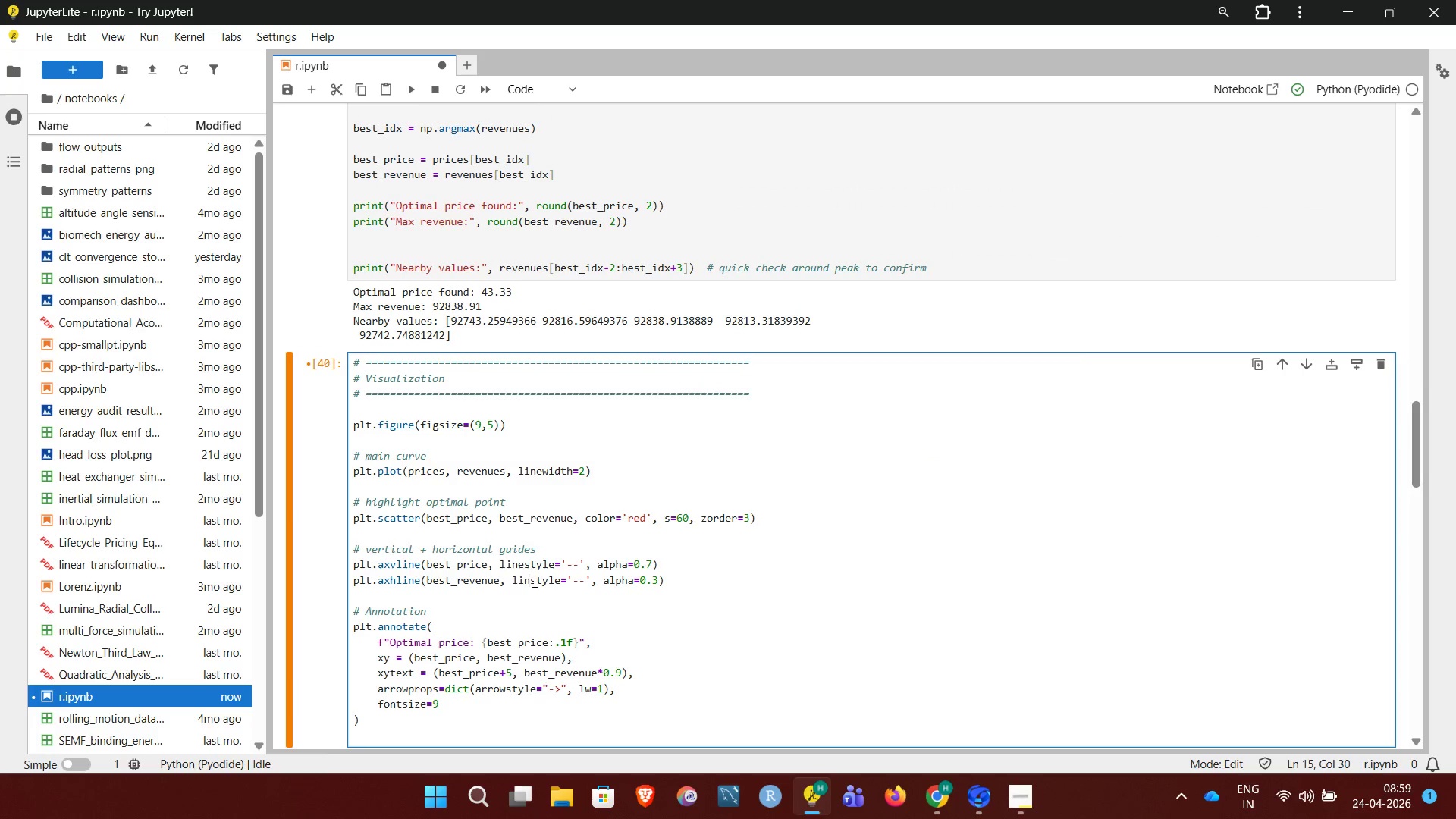 
key(E)
 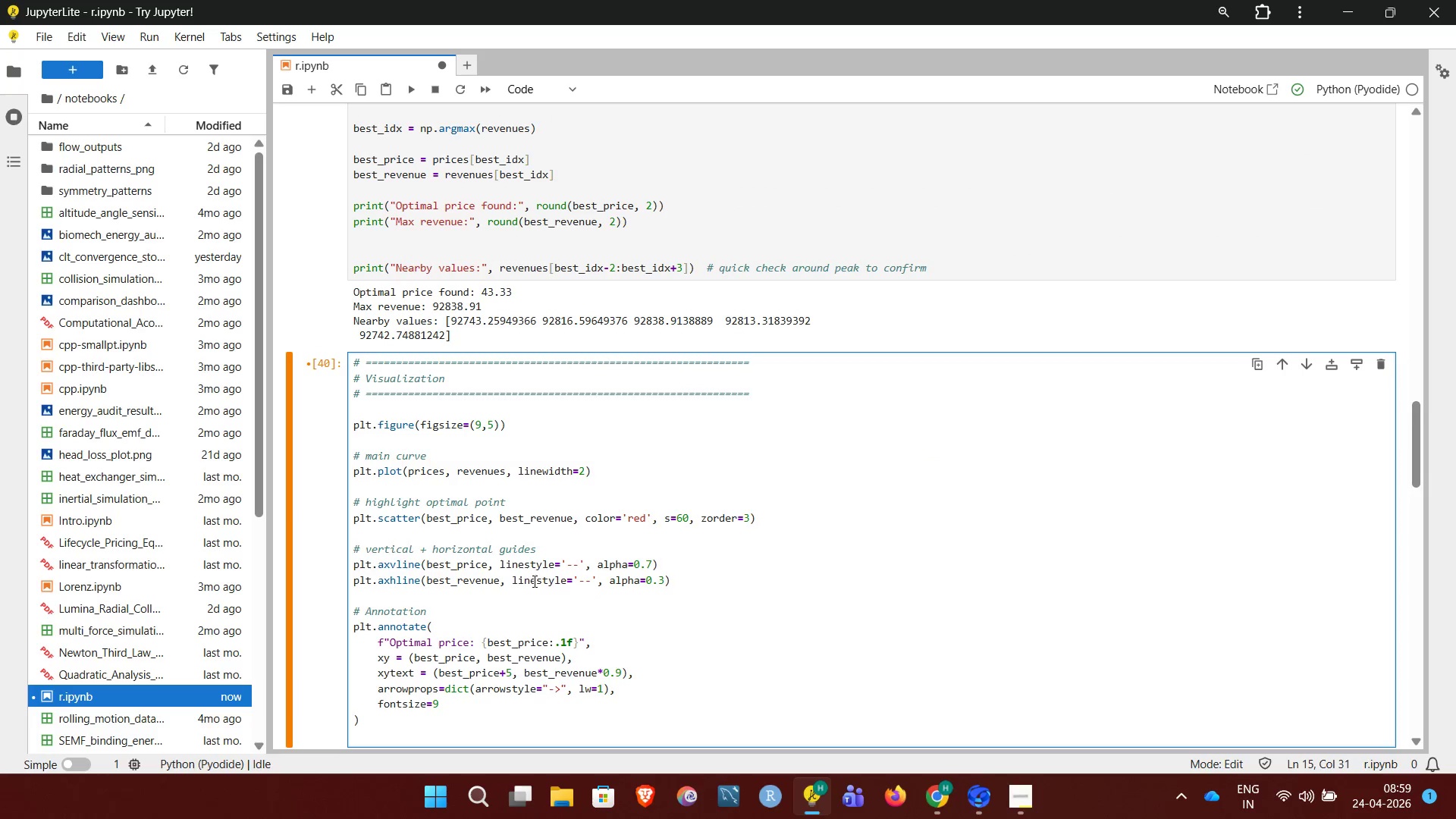 
key(Shift+Enter)
 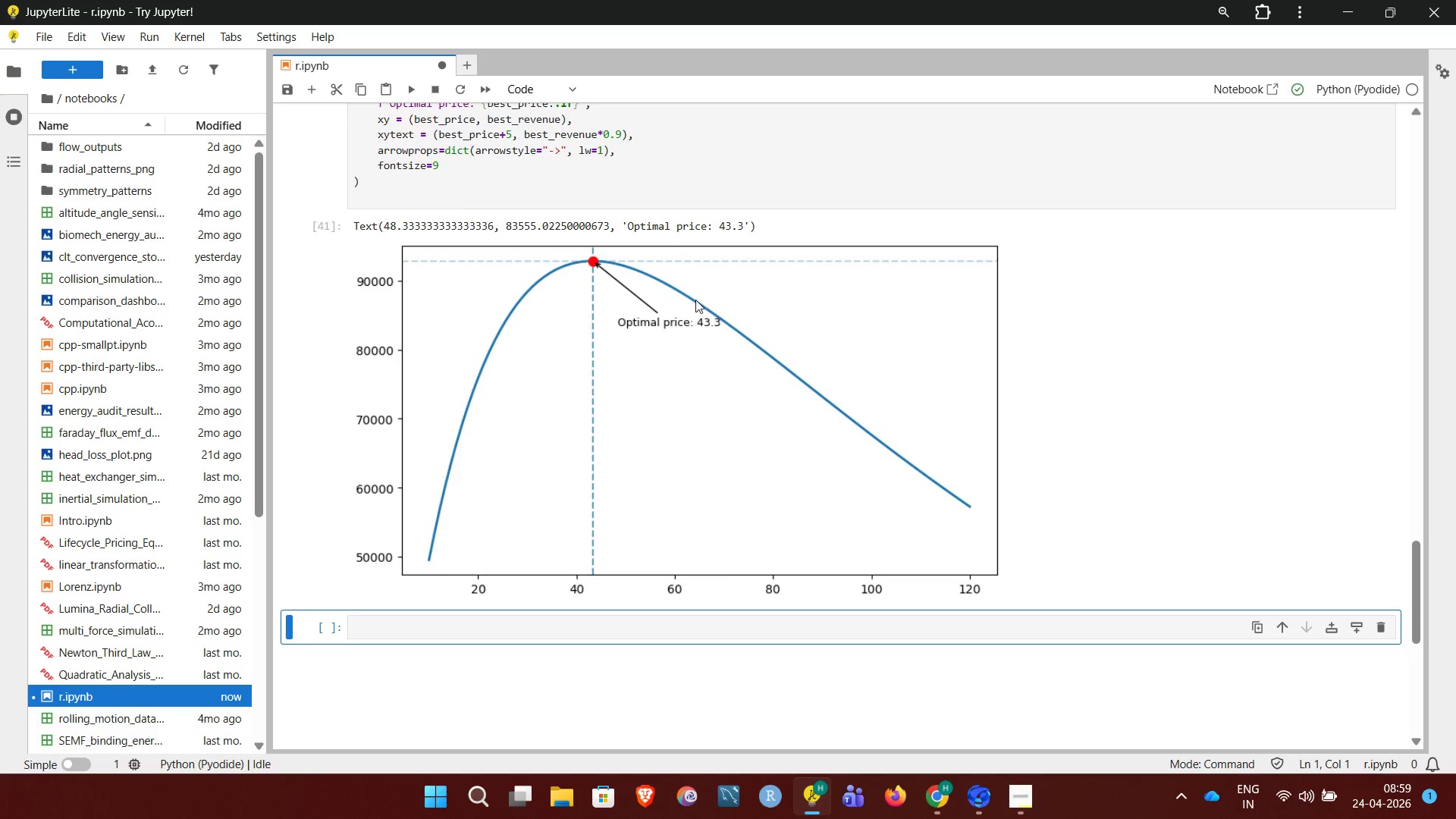 
wait(5.64)
 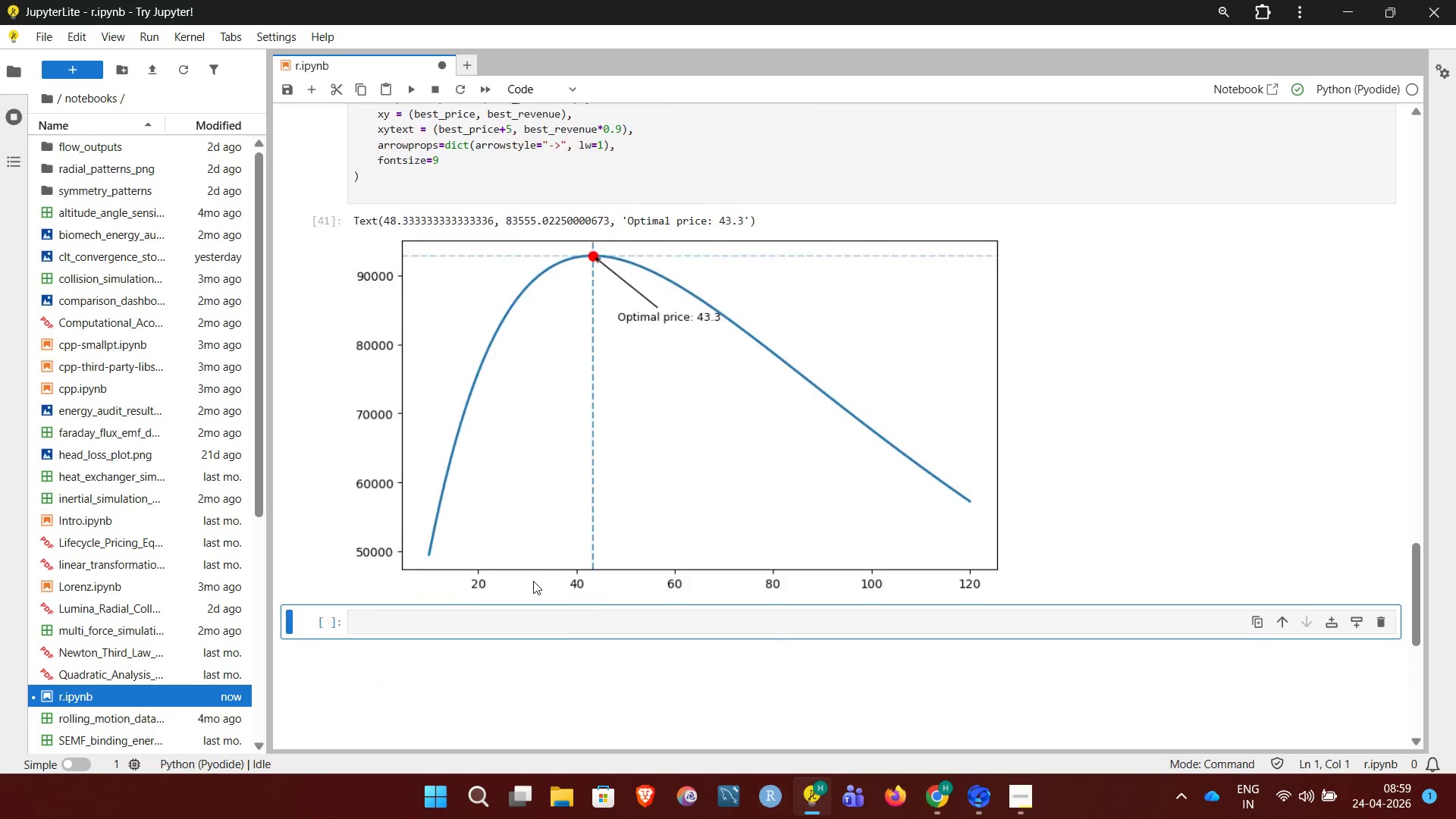 
left_click_drag(start_coordinate=[383, 218], to_coordinate=[651, 224])
 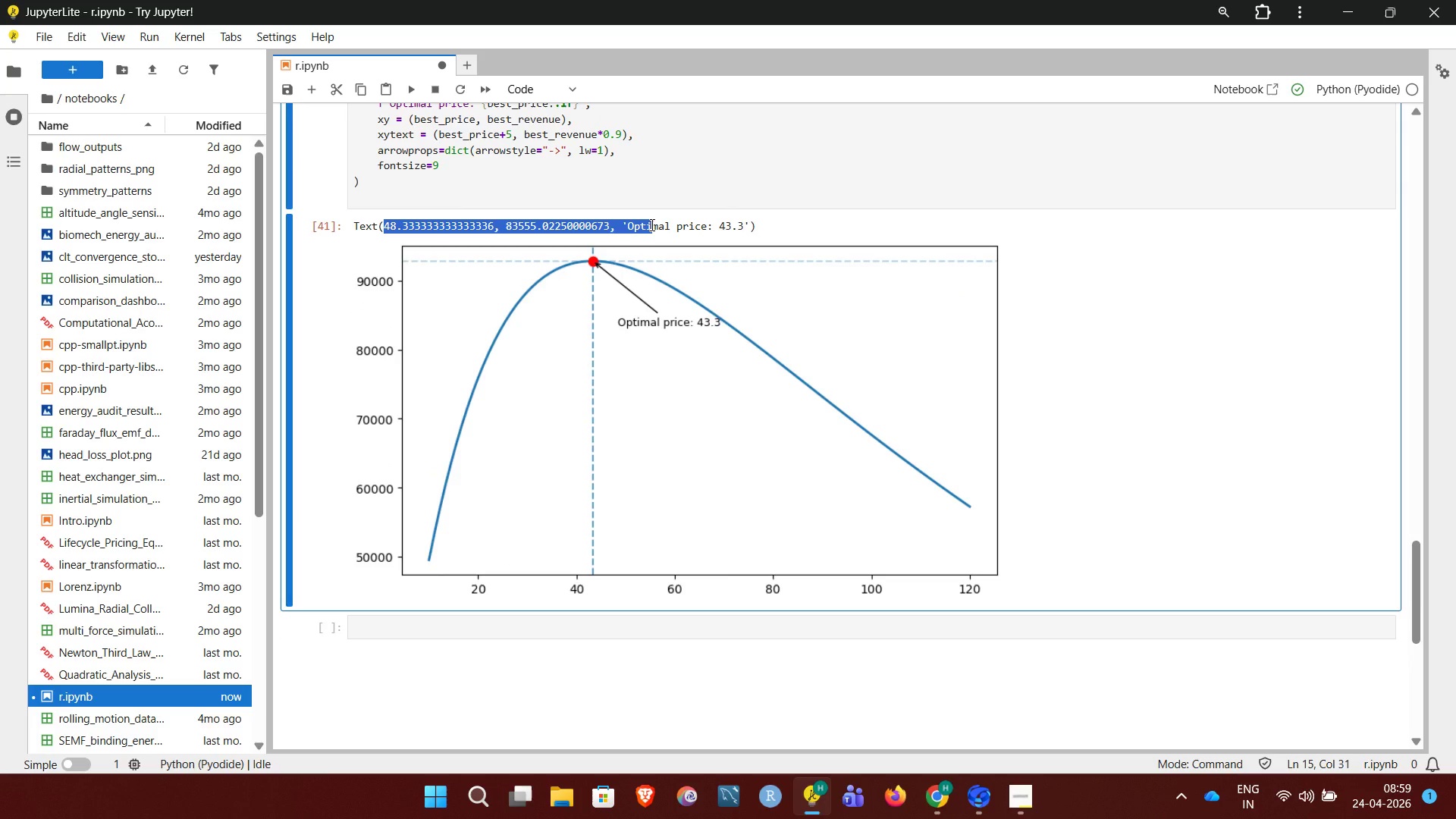 
left_click([651, 224])
 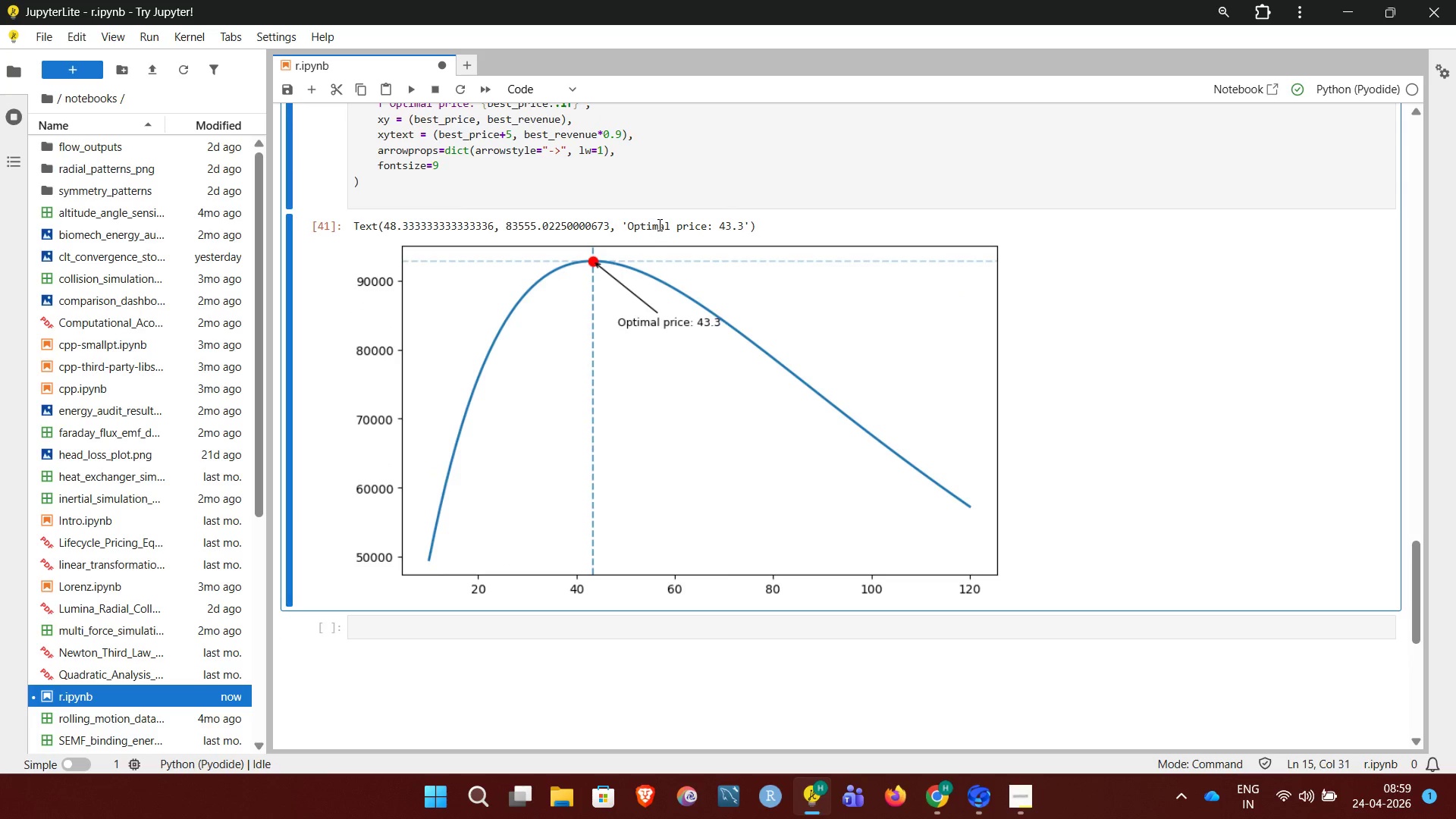 
left_click_drag(start_coordinate=[658, 224], to_coordinate=[779, 224])
 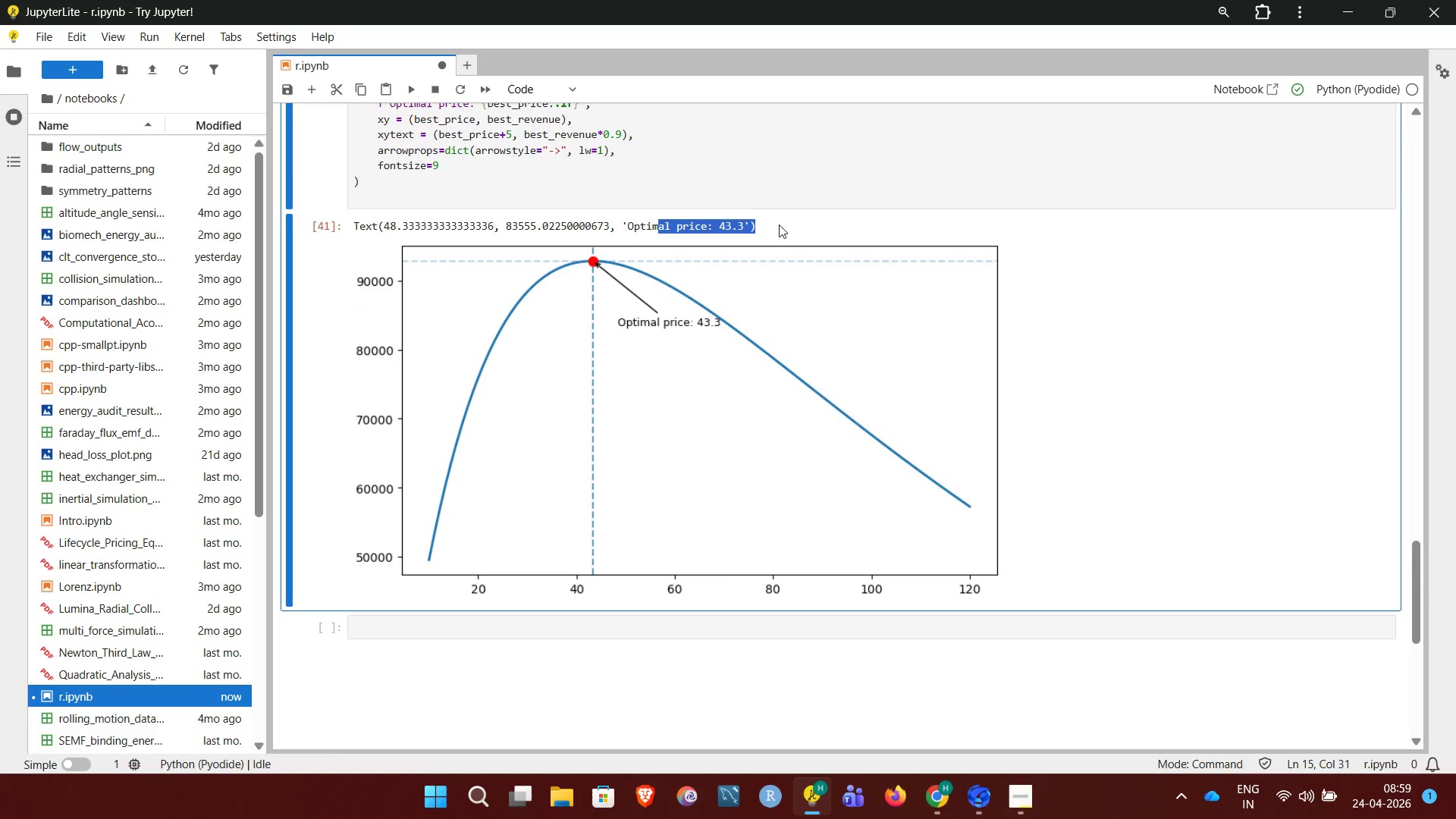 
left_click([779, 224])
 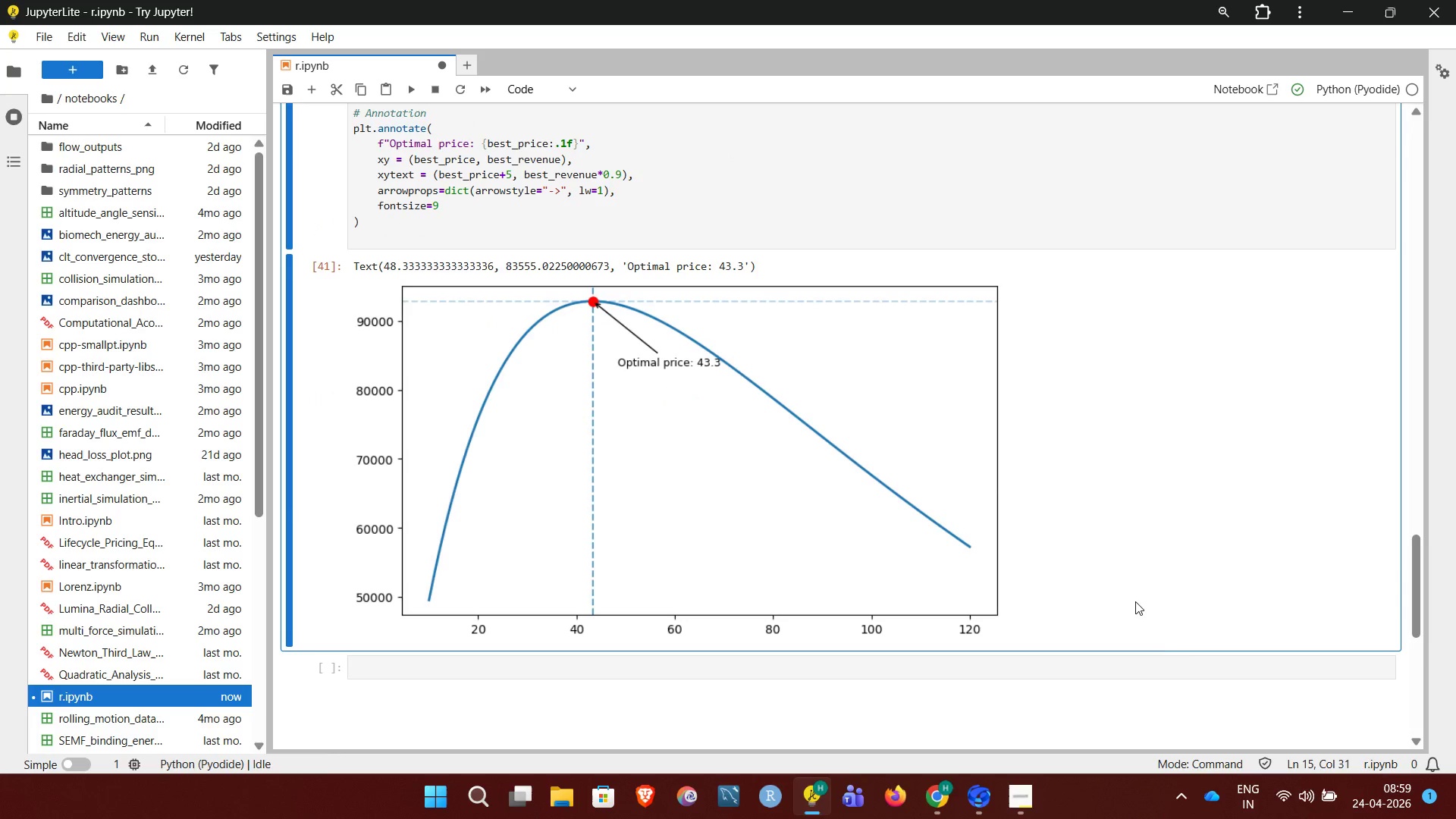 
left_click([1204, 672])
 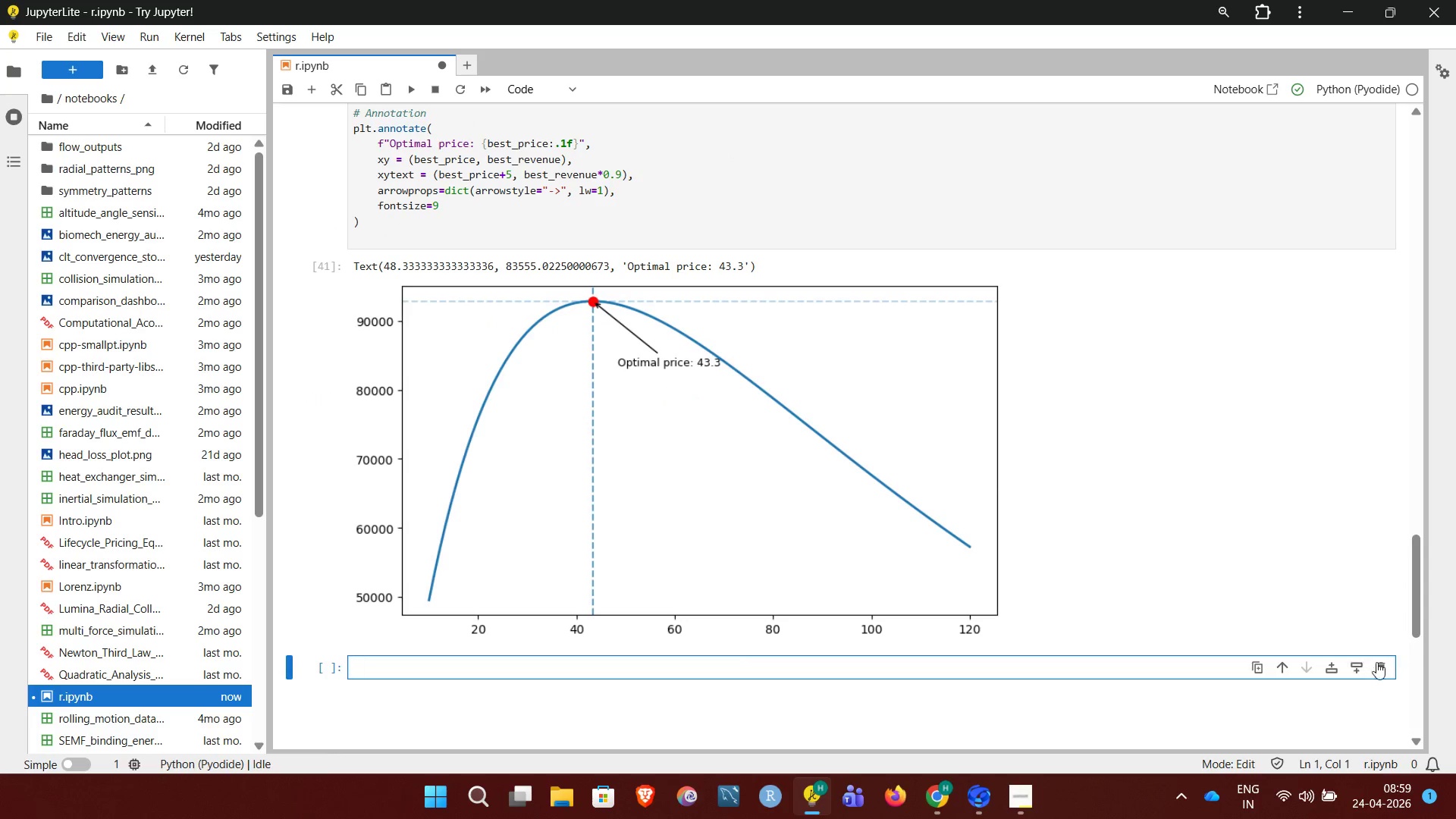 
left_click([1389, 666])
 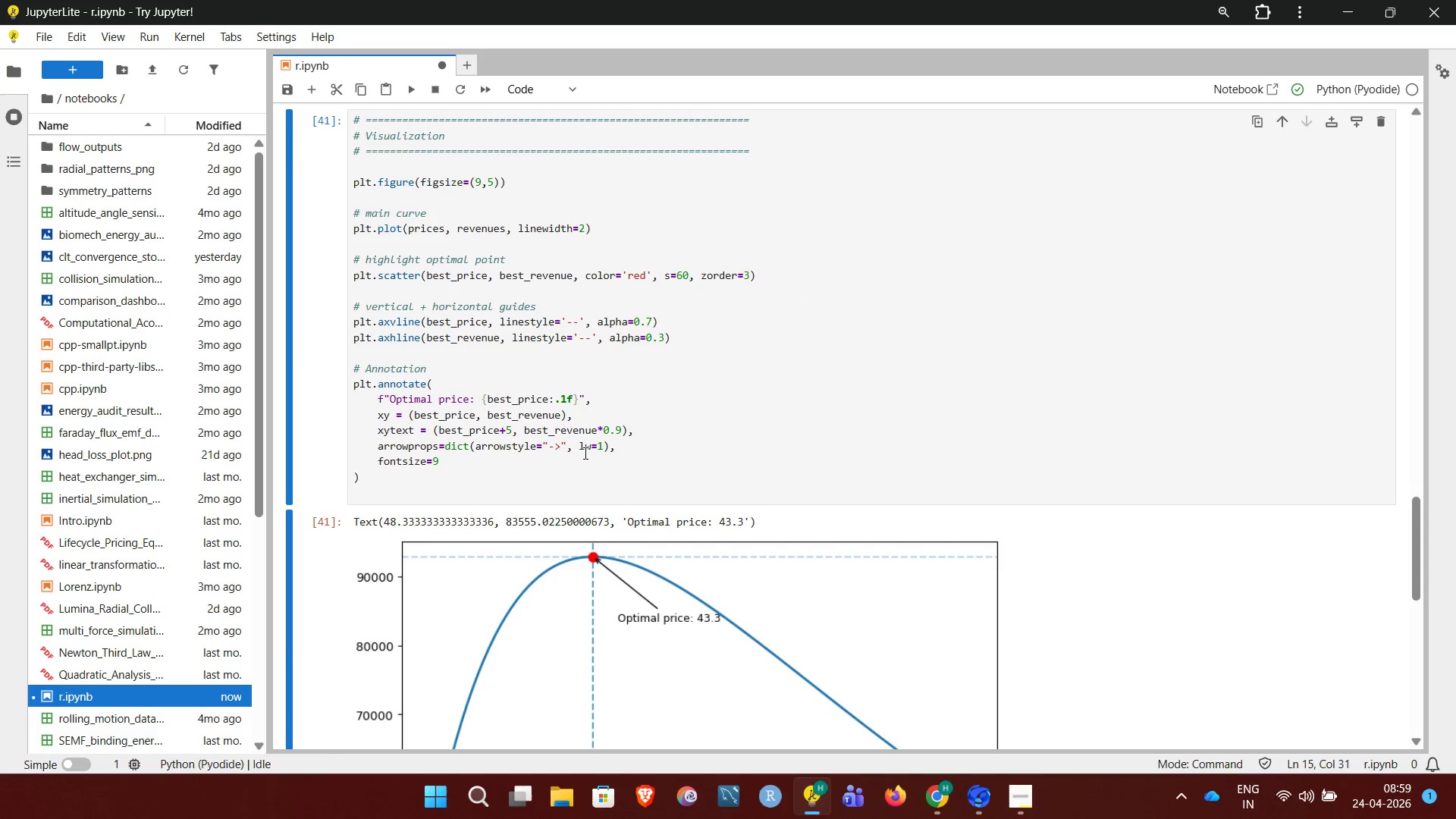 
left_click([531, 482])
 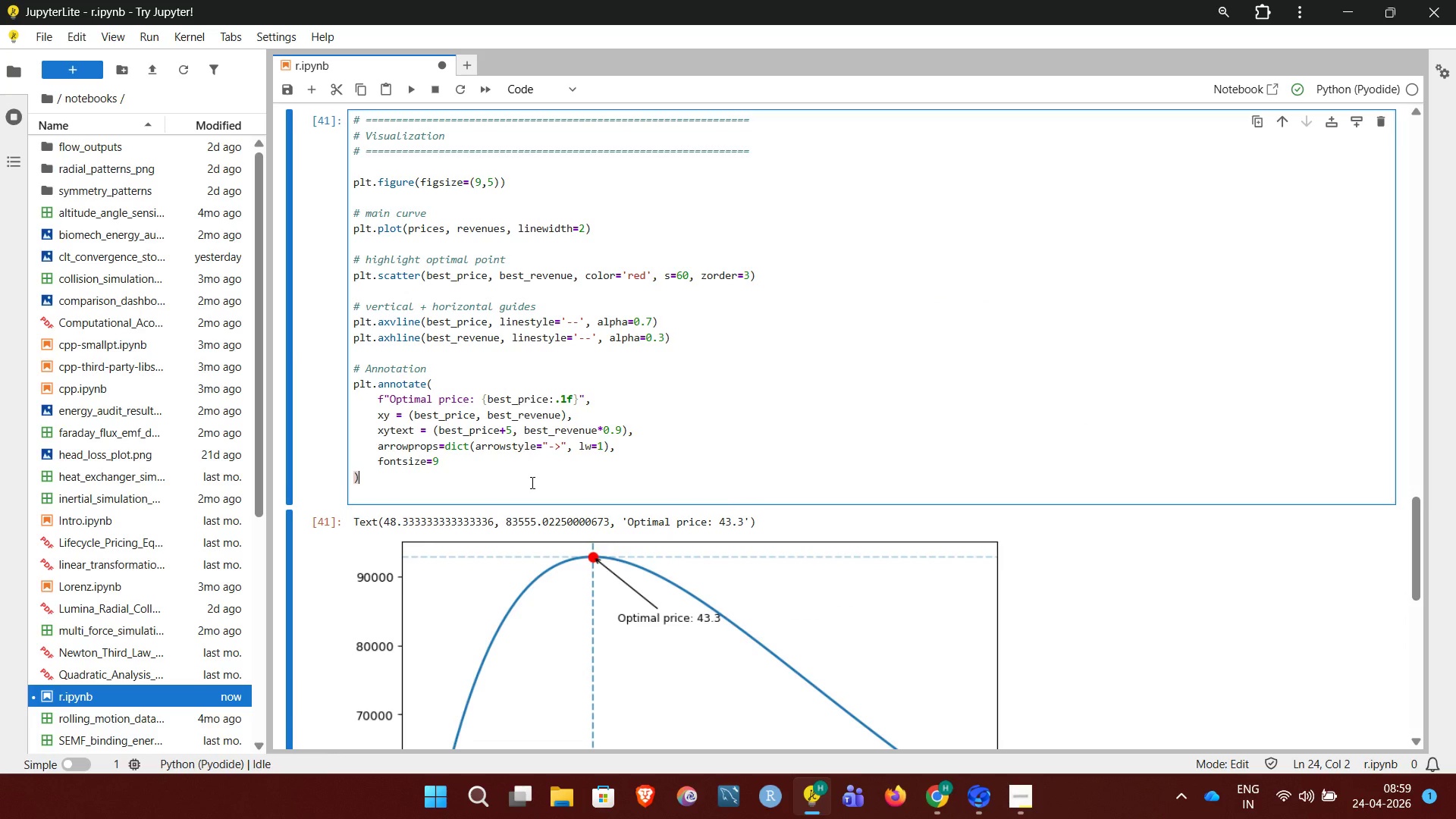 
key(Enter)
 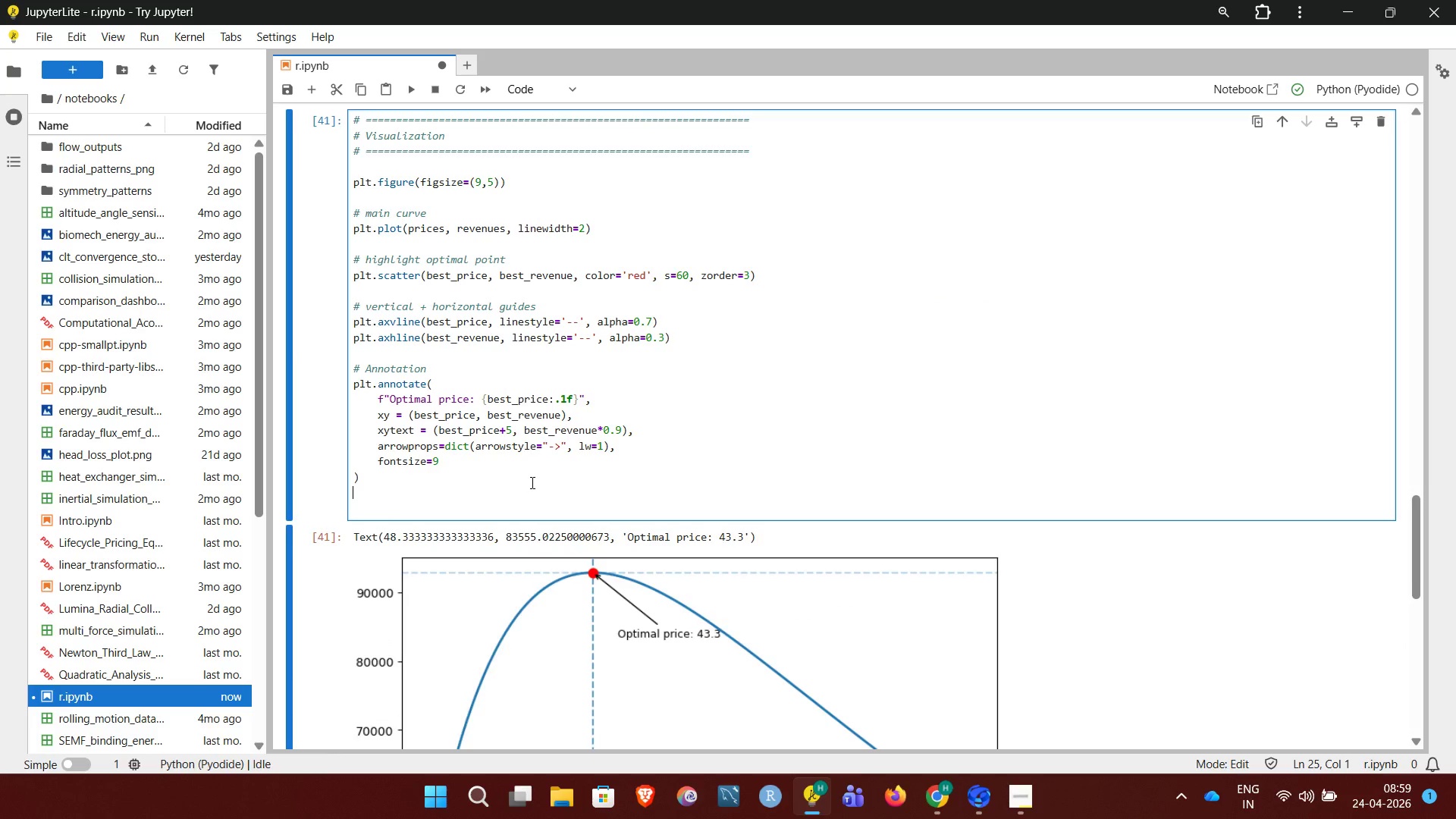 
key(Enter)
 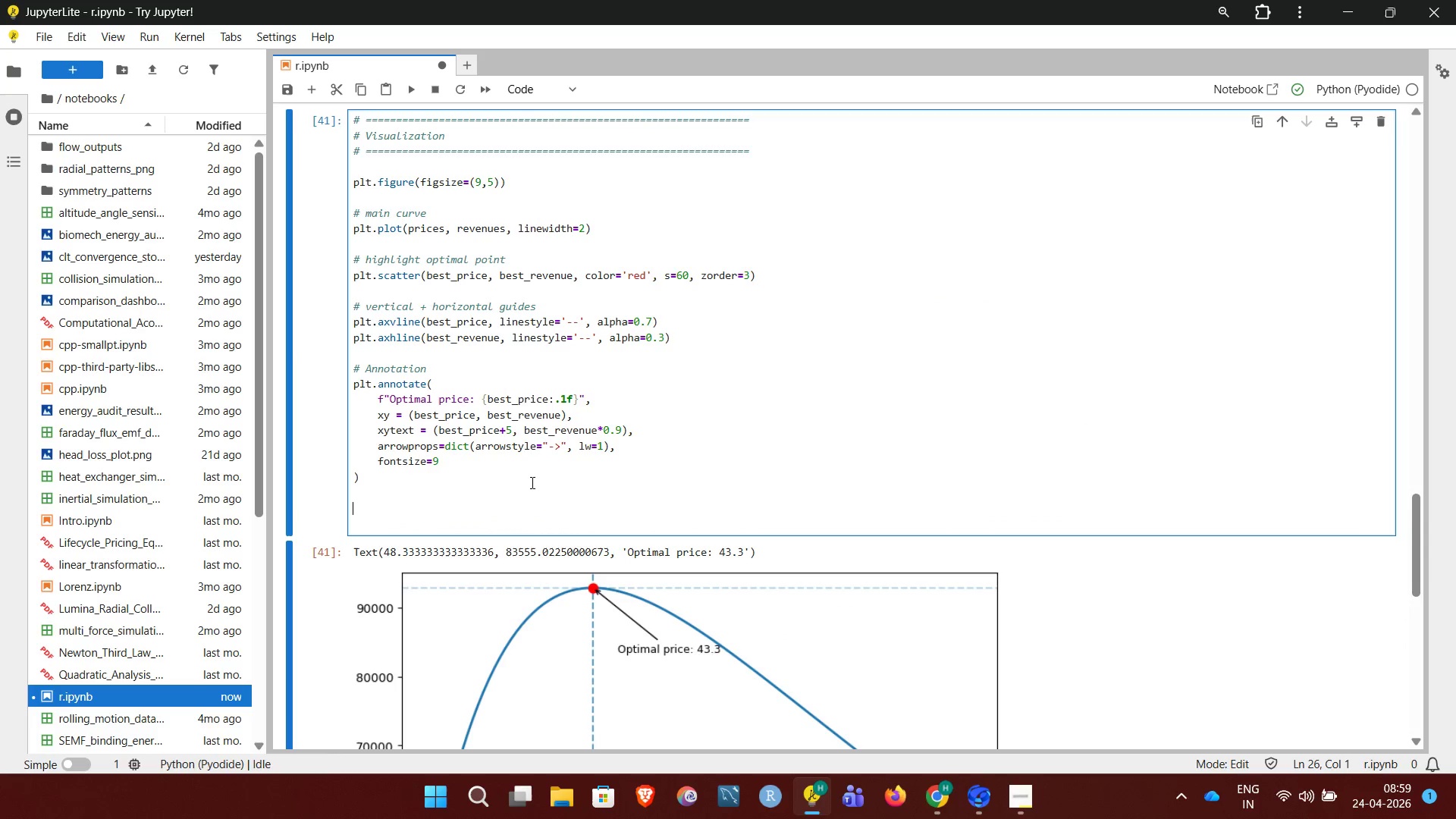 
type(# Labels)
 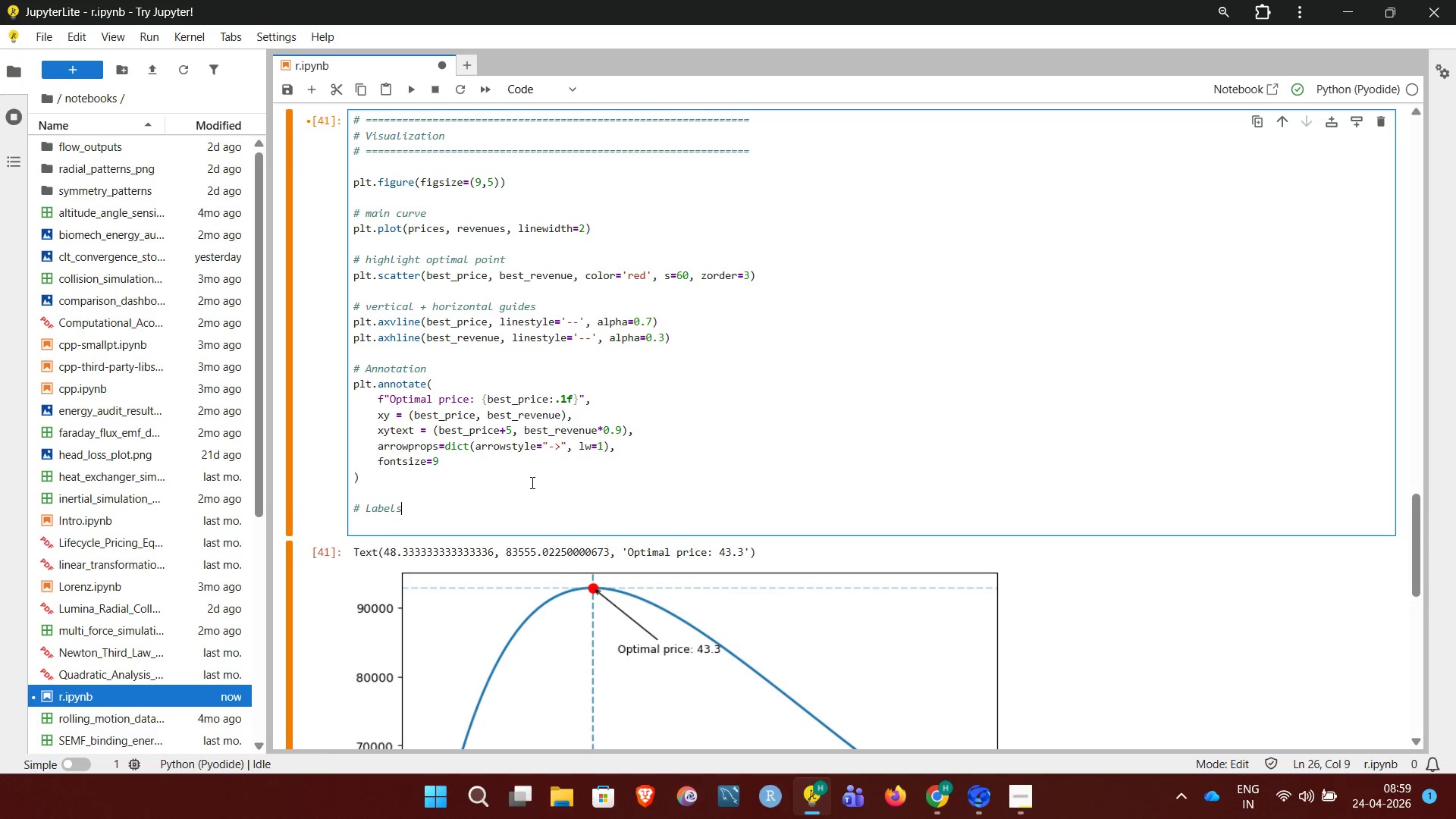 
key(Enter)
 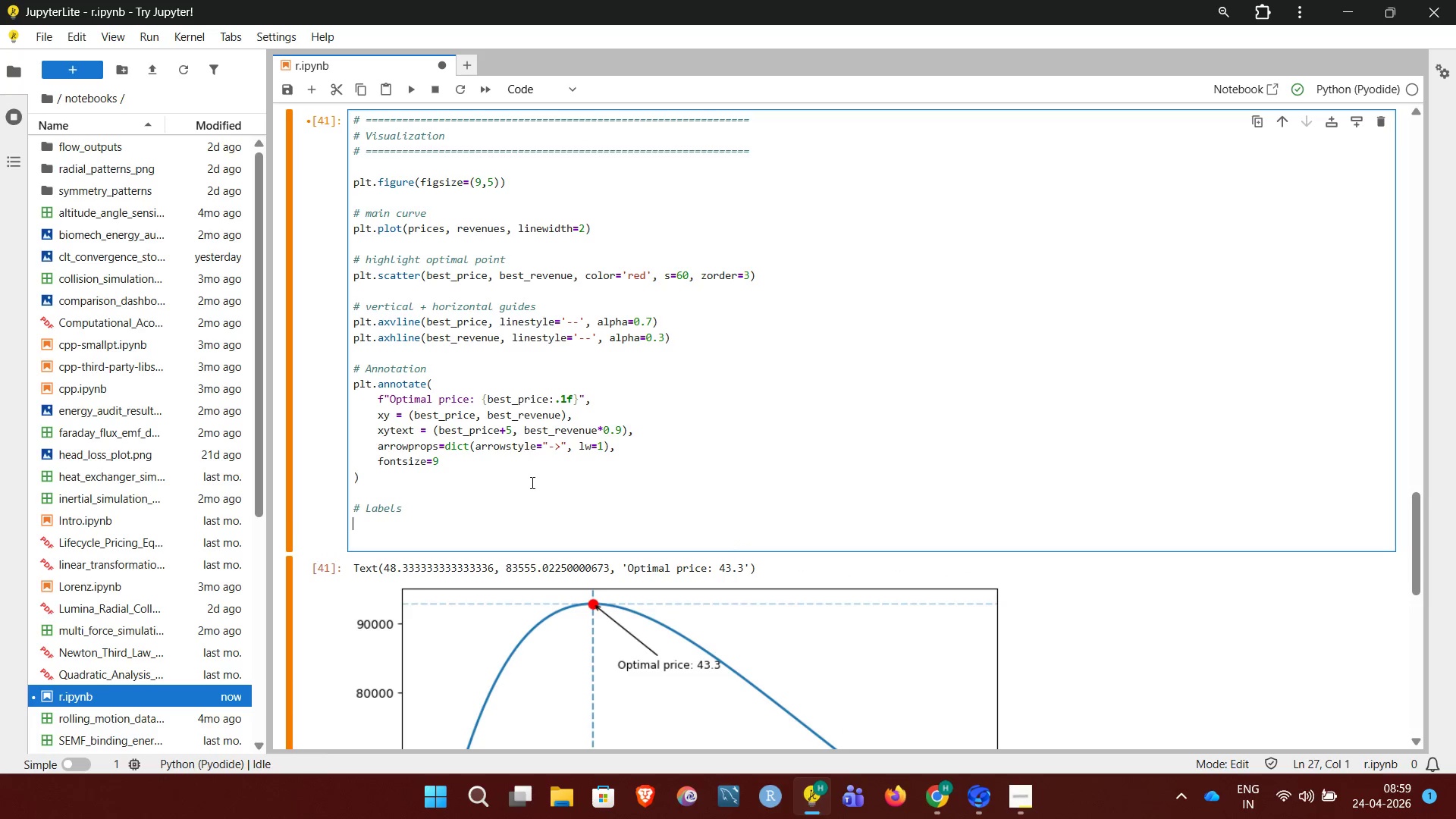 
type(plt.xlabel("Budle Price"))
 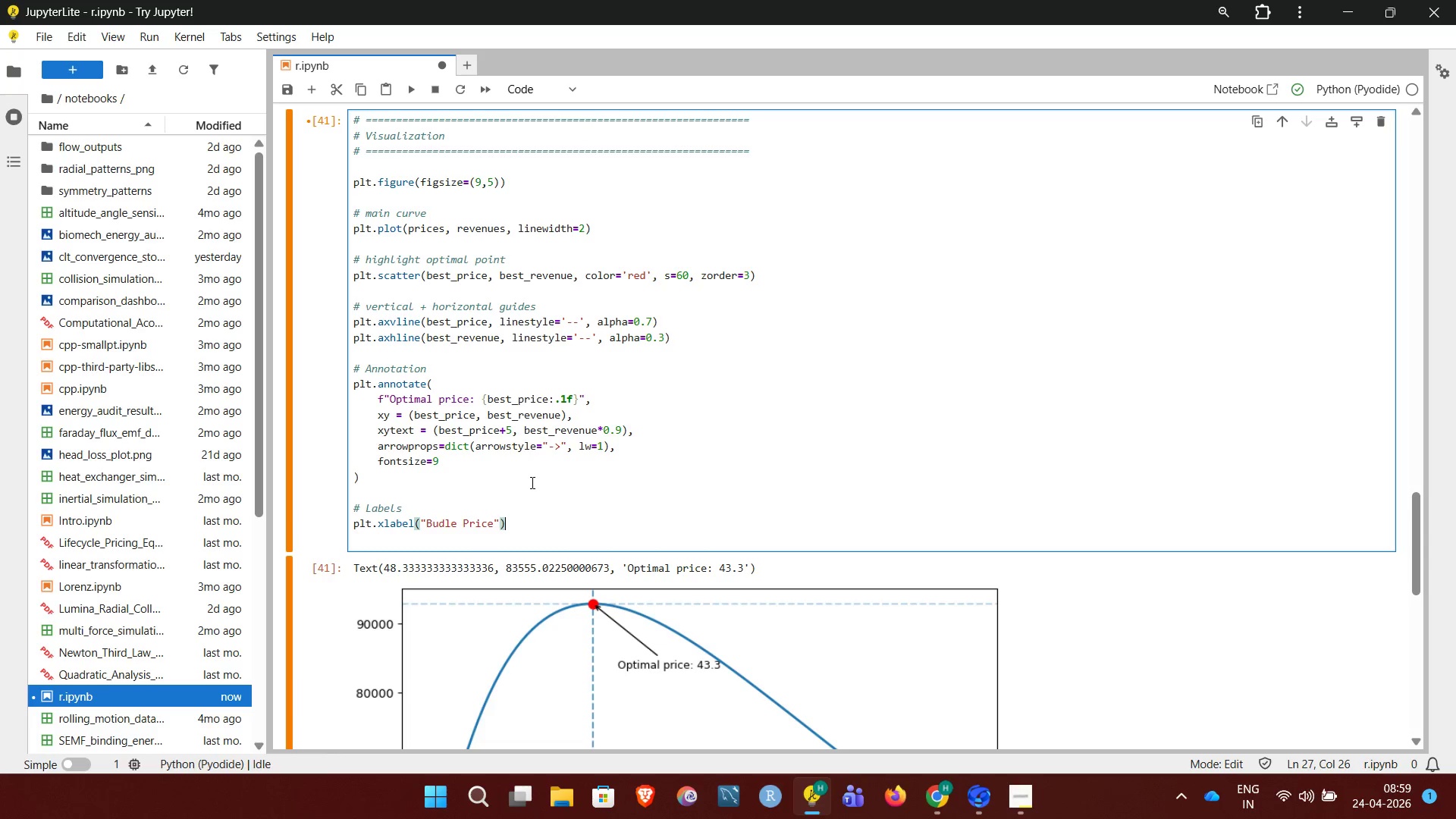 
key(Enter)
 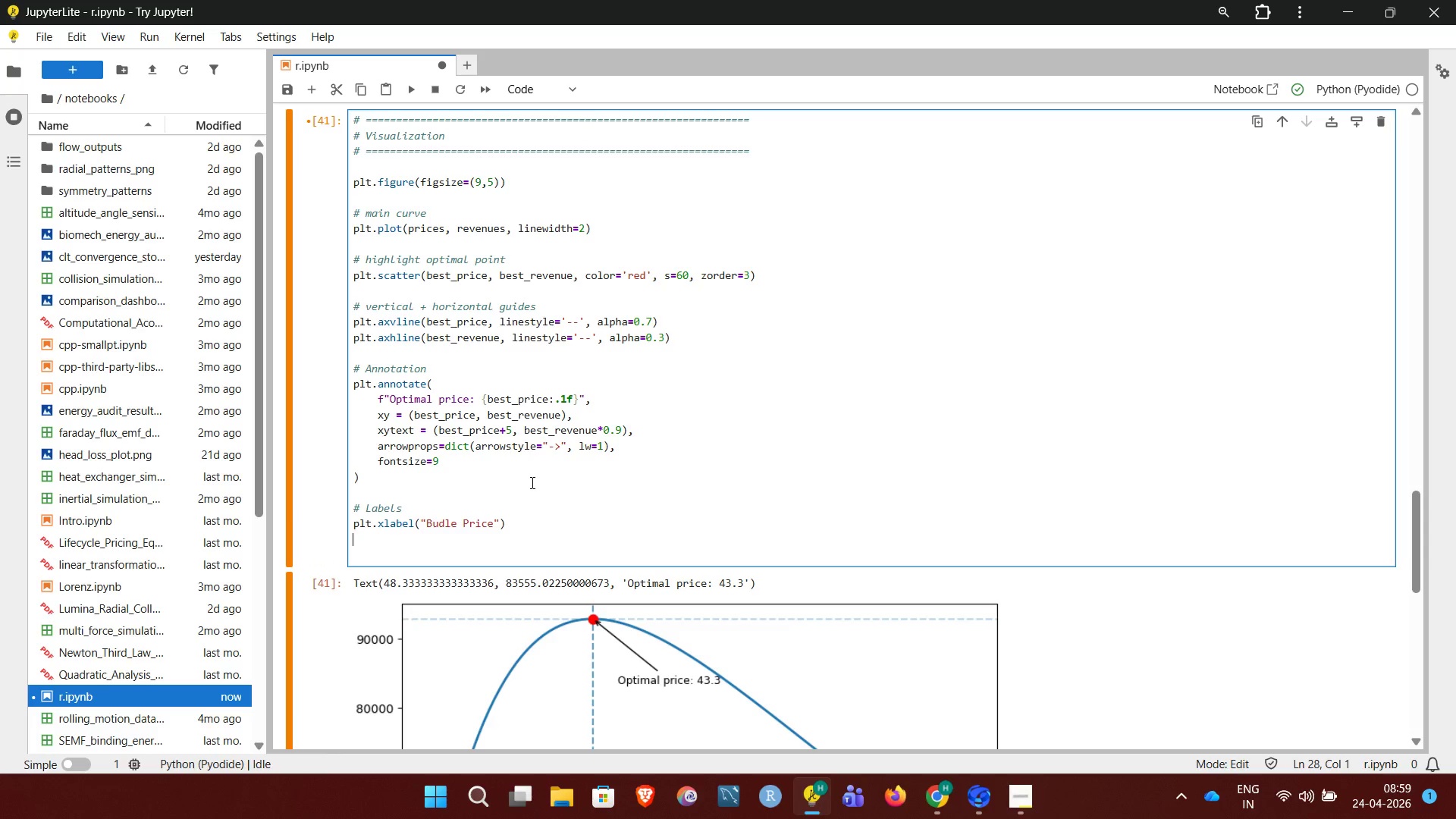 
type(plt.ylabel("Revenue"))
 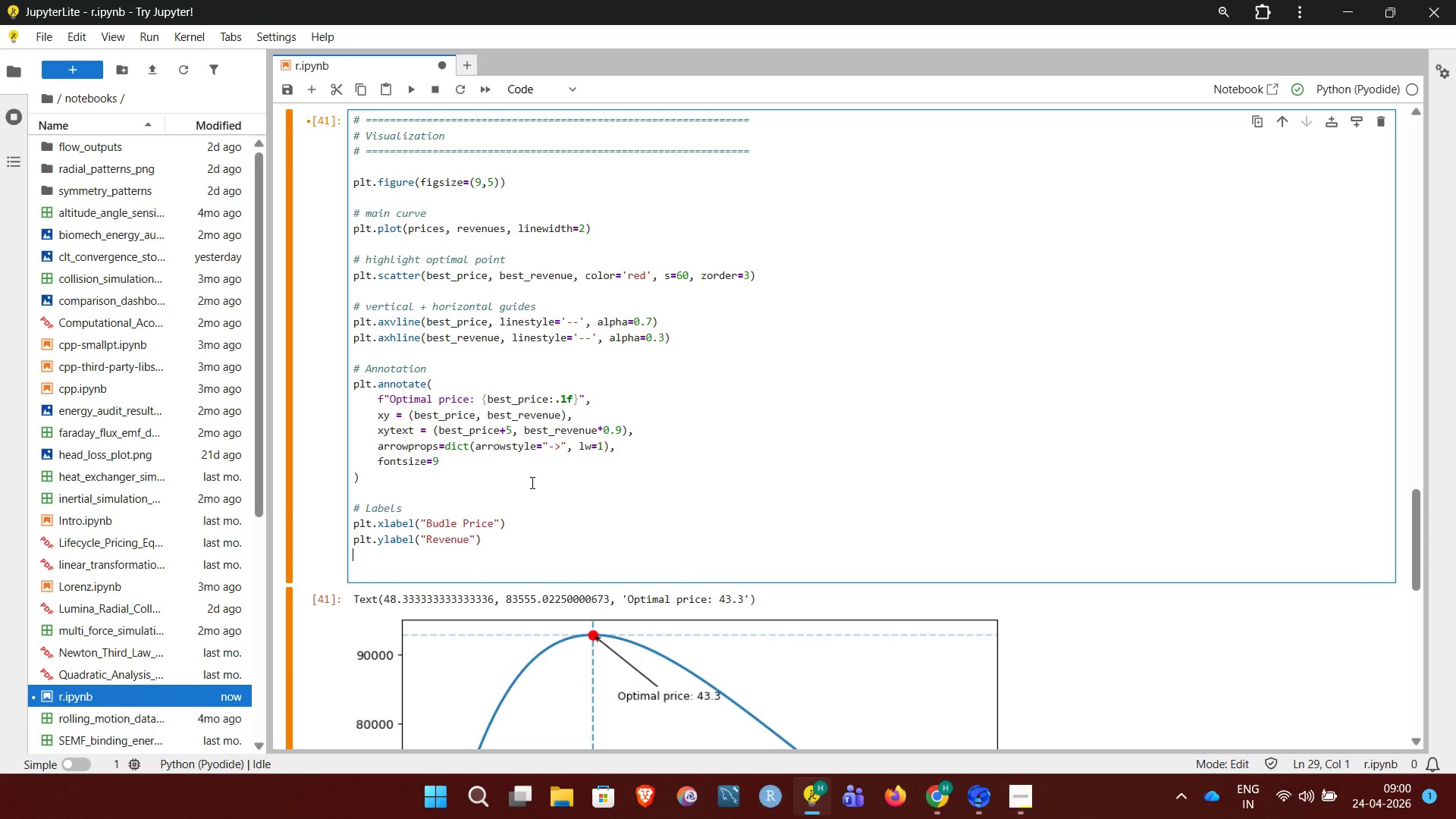 
 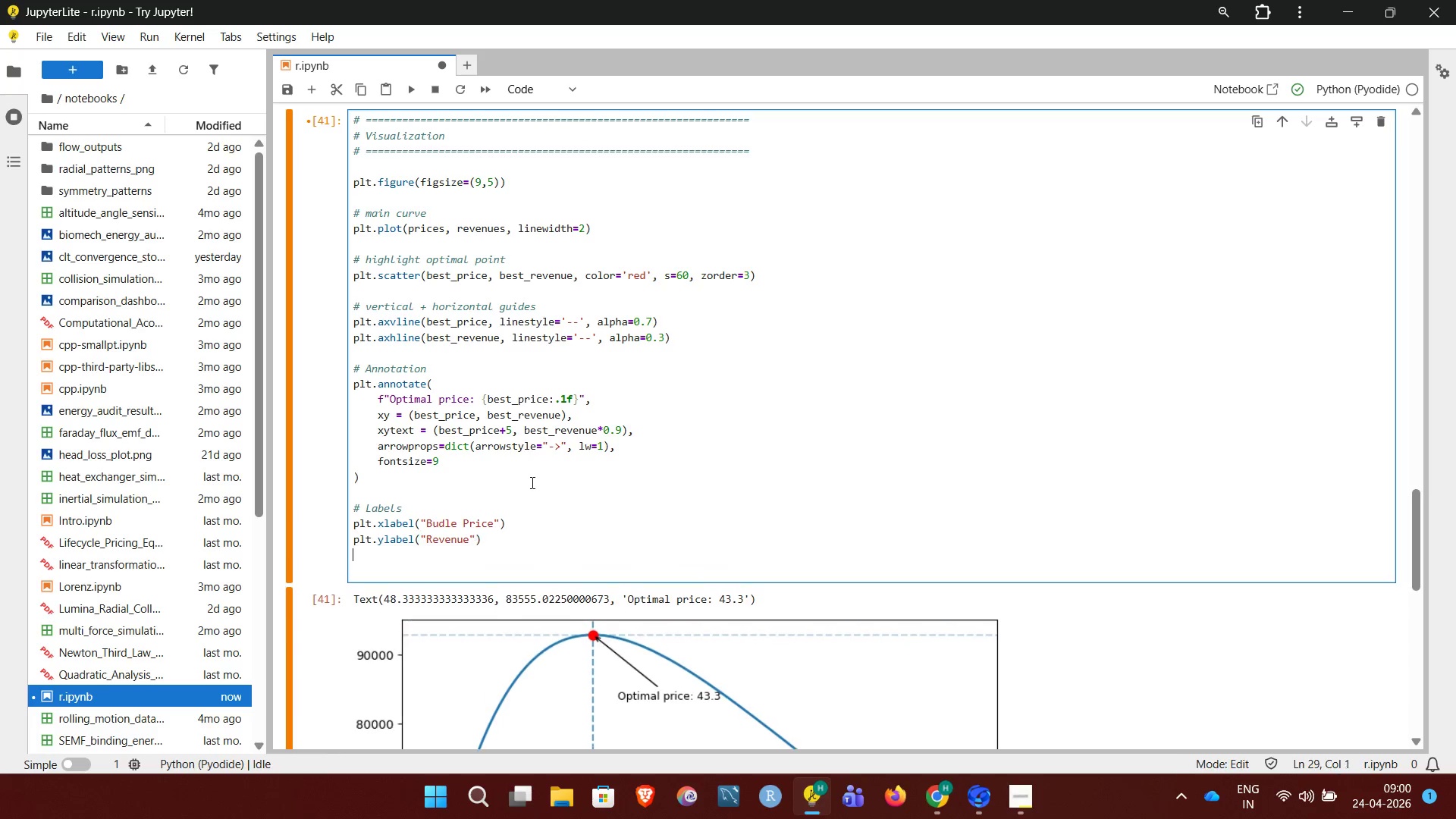 
key(Enter)
 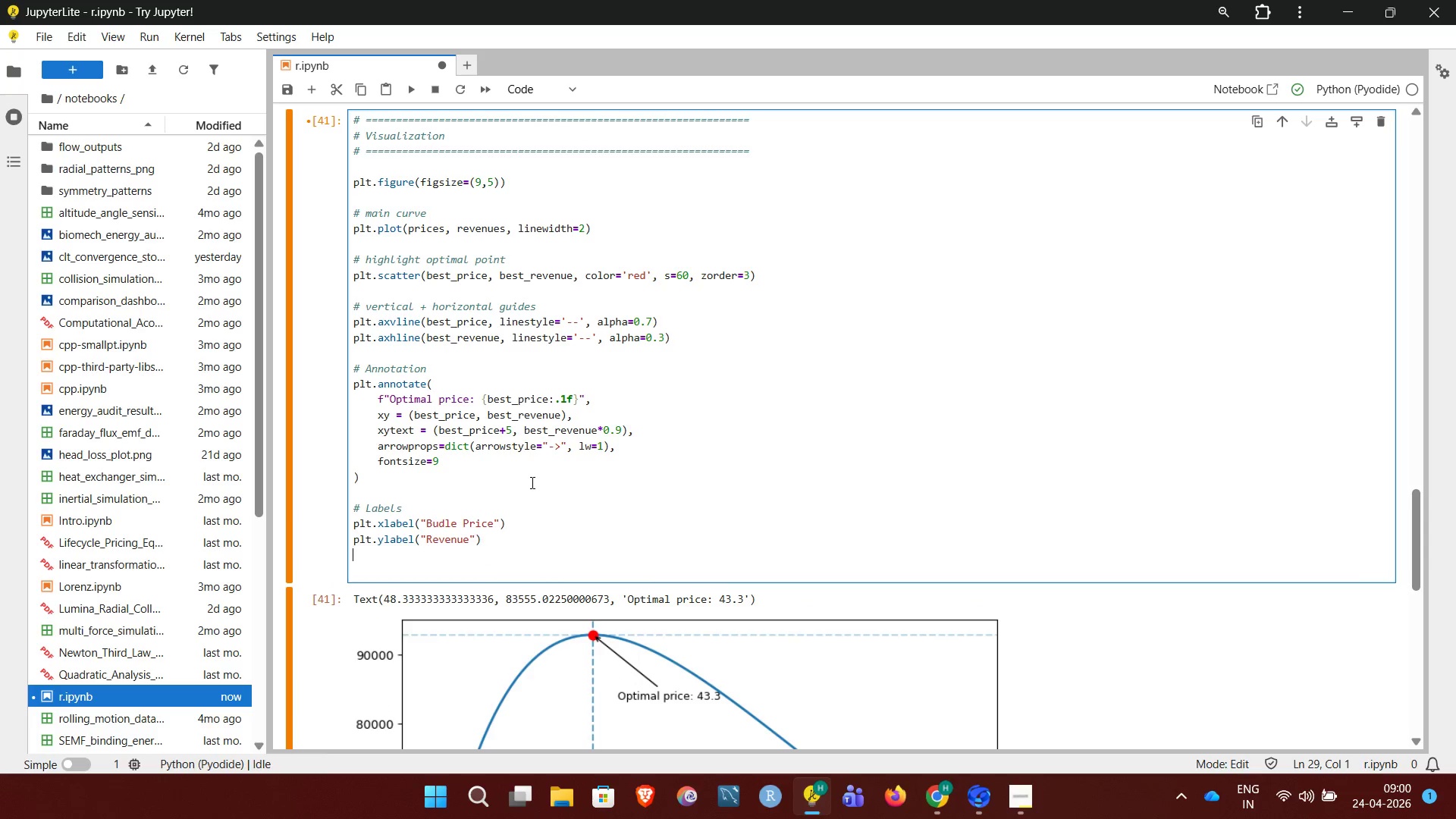 
type(pl.)
key(Backspace)
type(t.title("Revenue Vs )
key(Backspace)
key(Backspace)
key(Backspace)
type(vsv)
key(Backspace)
type( )
 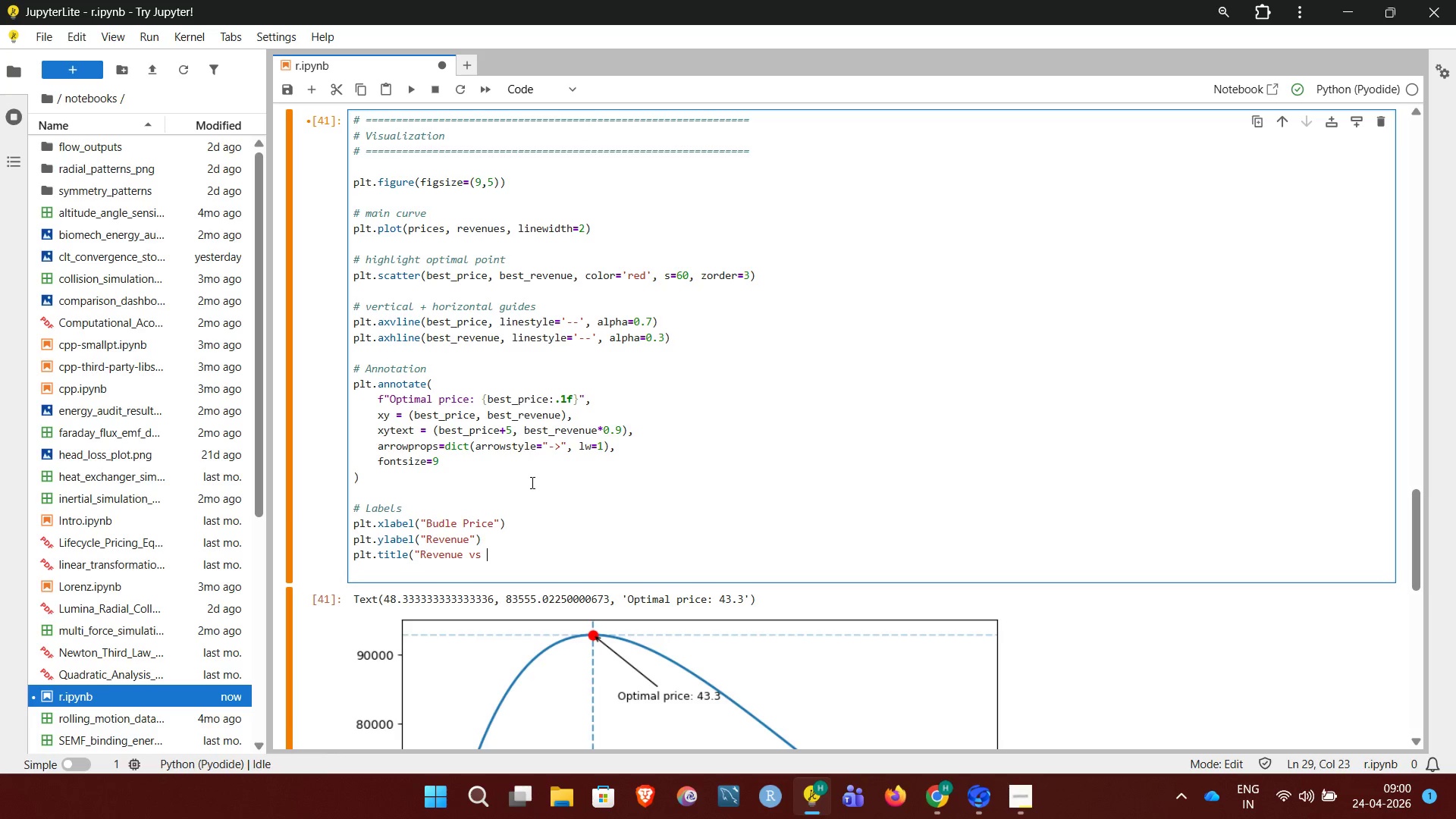 
type(Price (Dynamic pricing Simulation)"))
 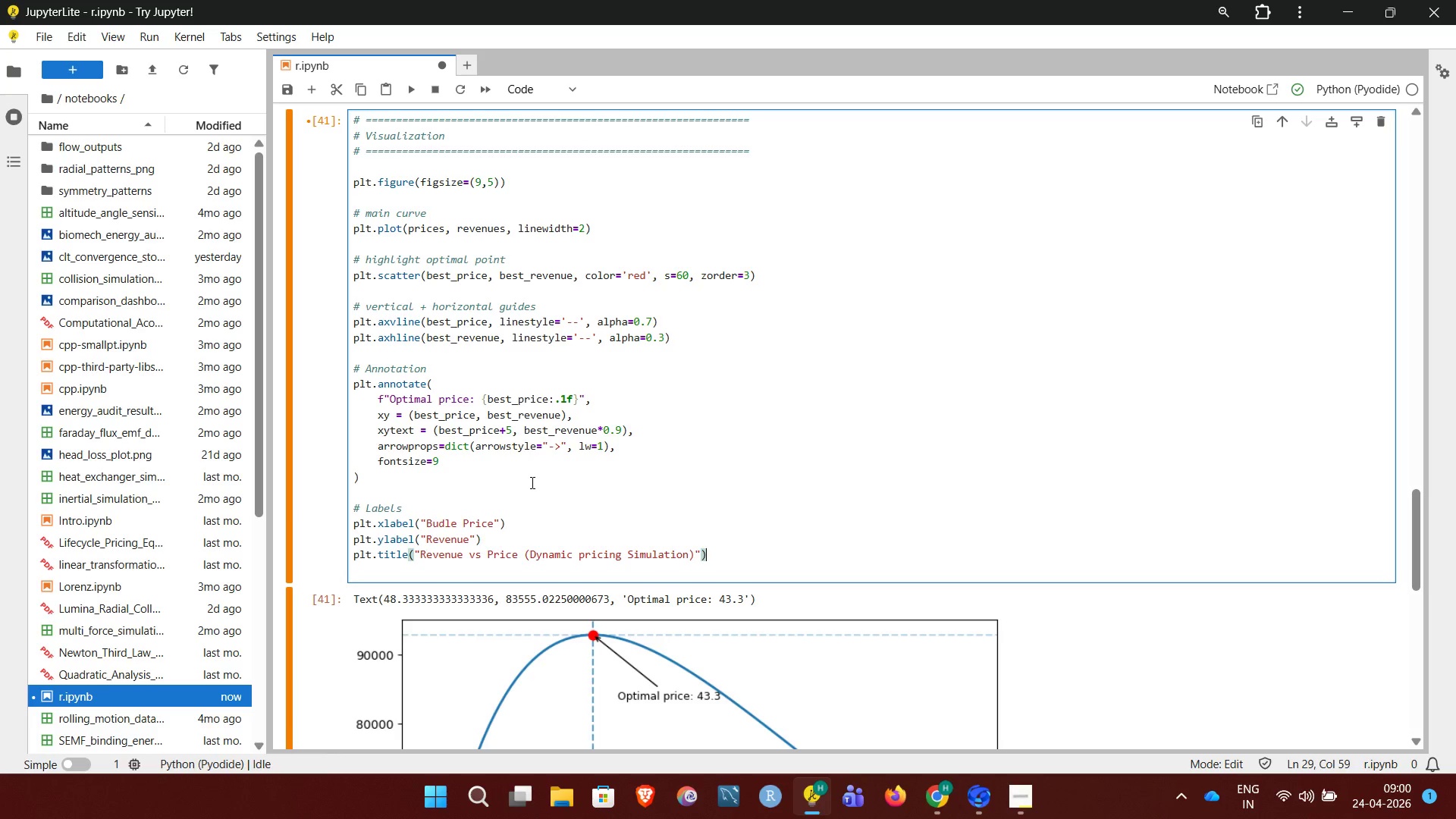 
key(Shift+Enter)
 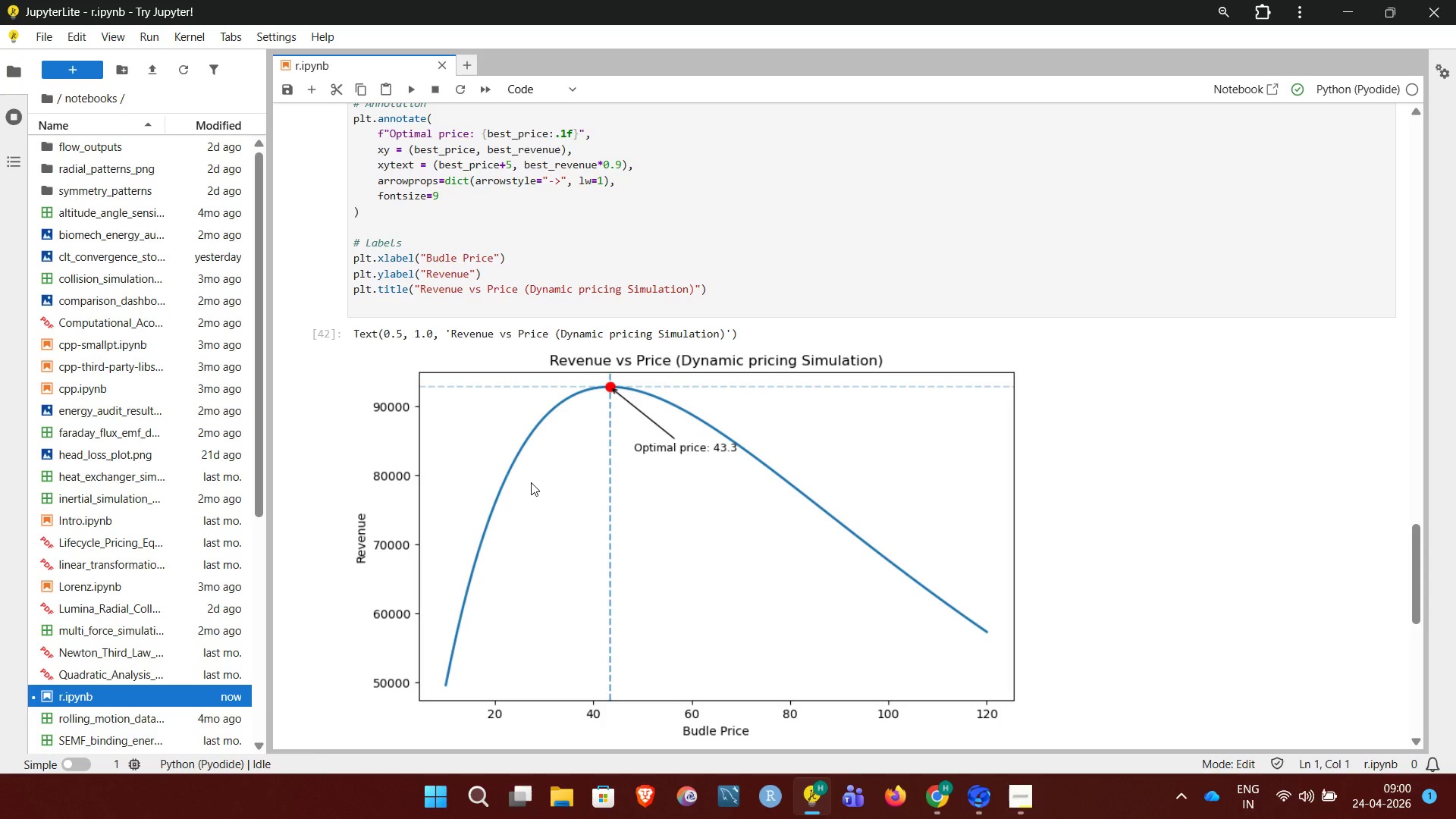 
wait(18.78)
 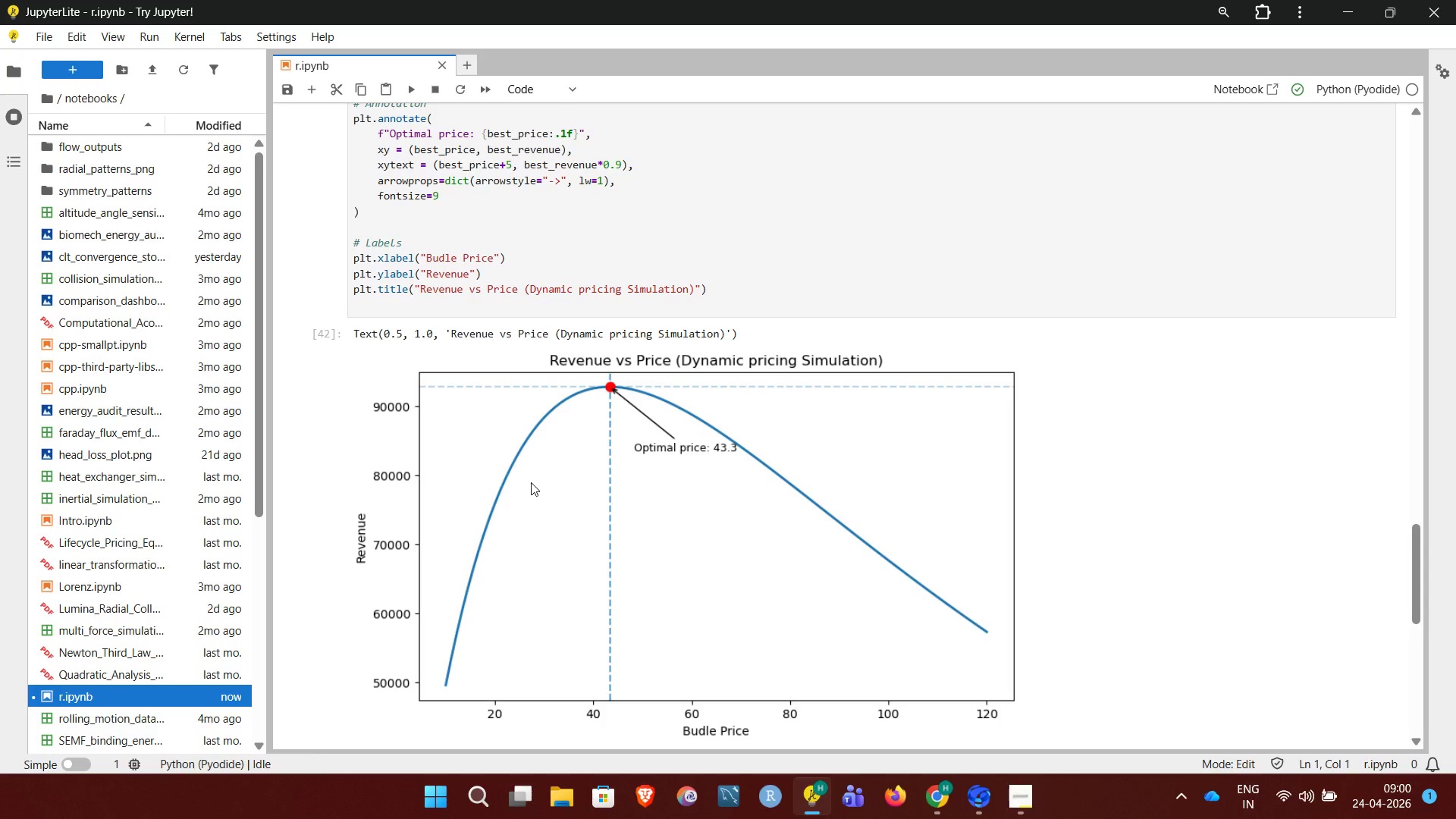 
left_click([537, 460])
 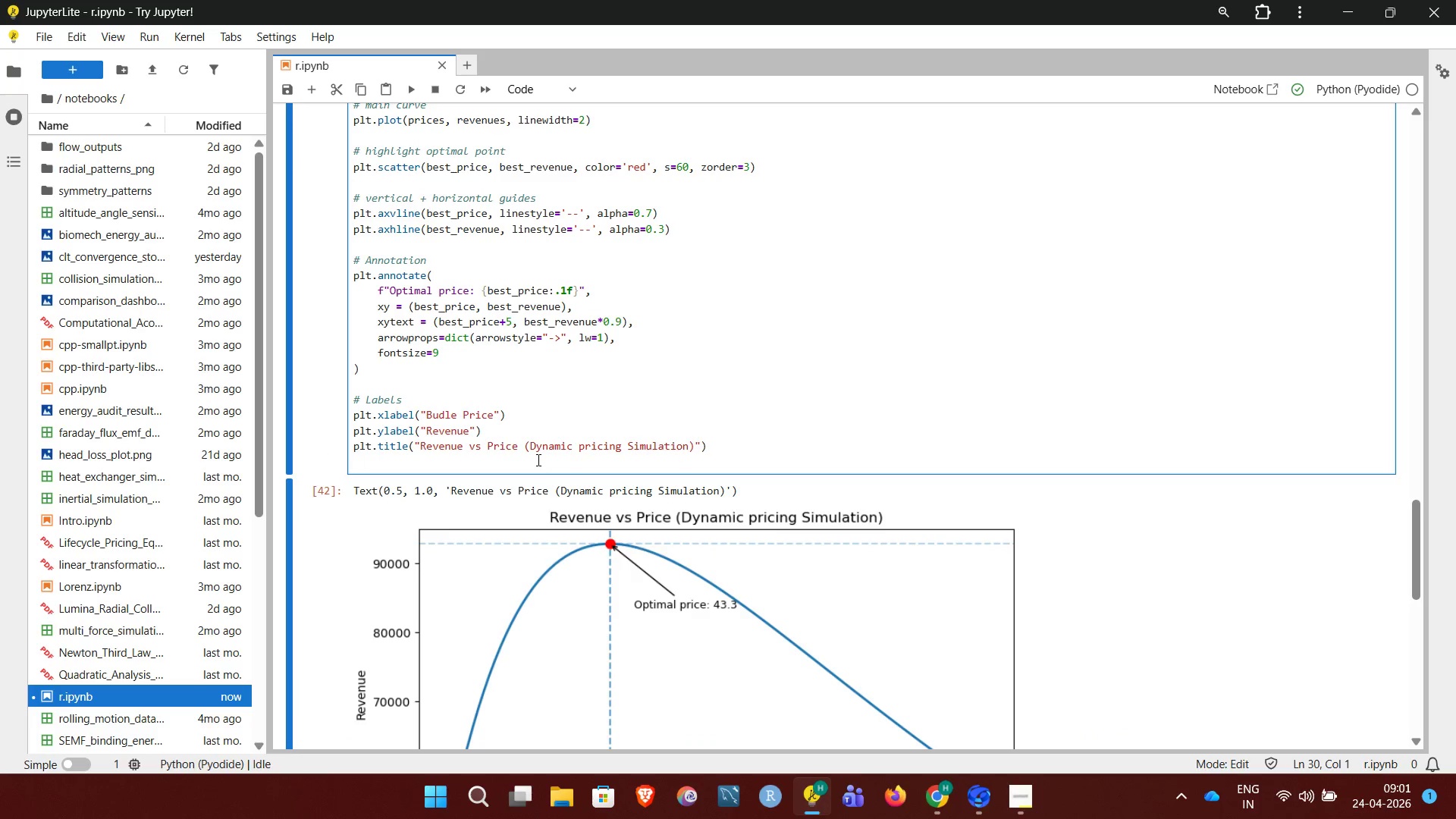 
key(Enter)
 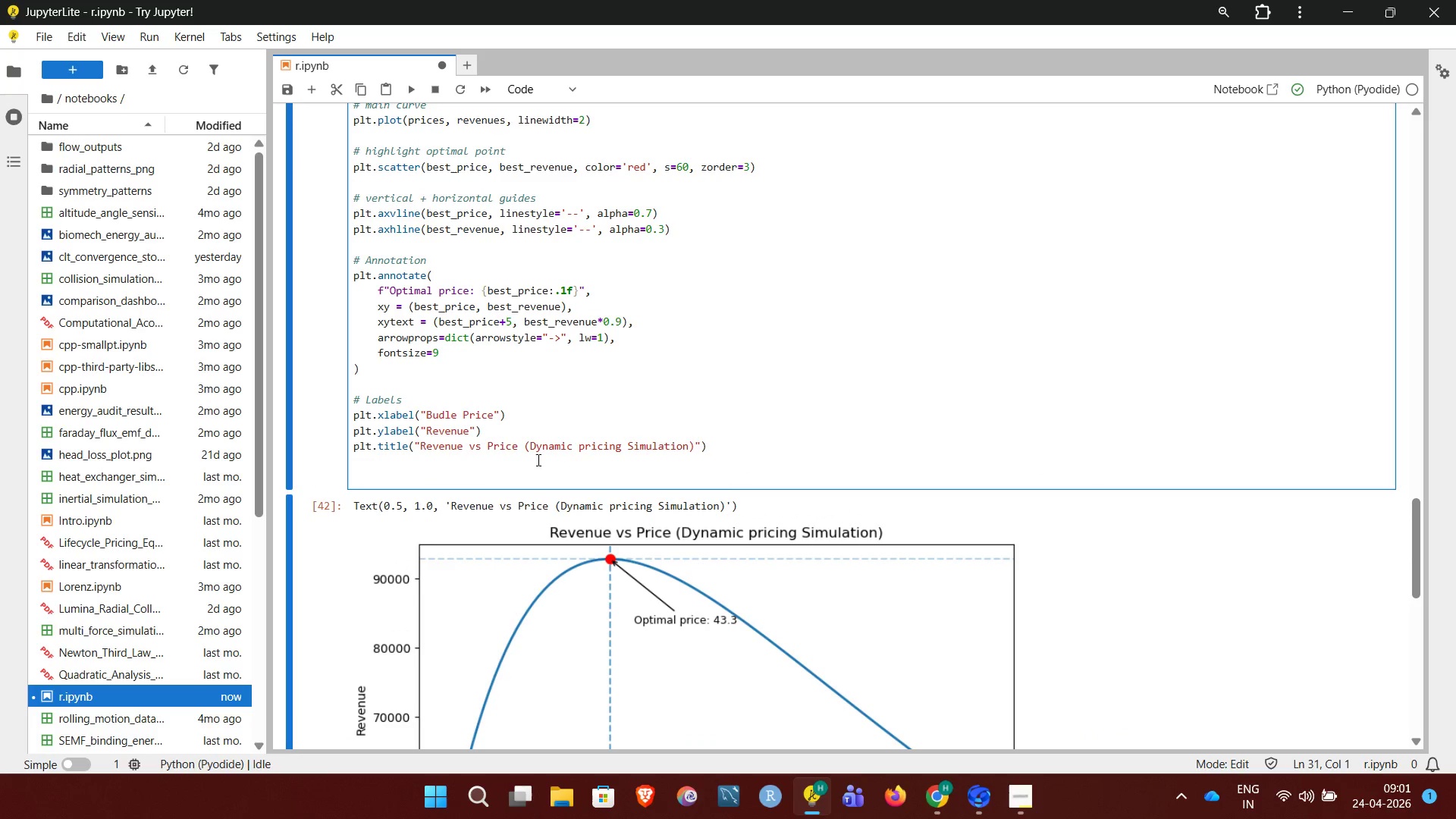 
type(# Cleaner grid)
 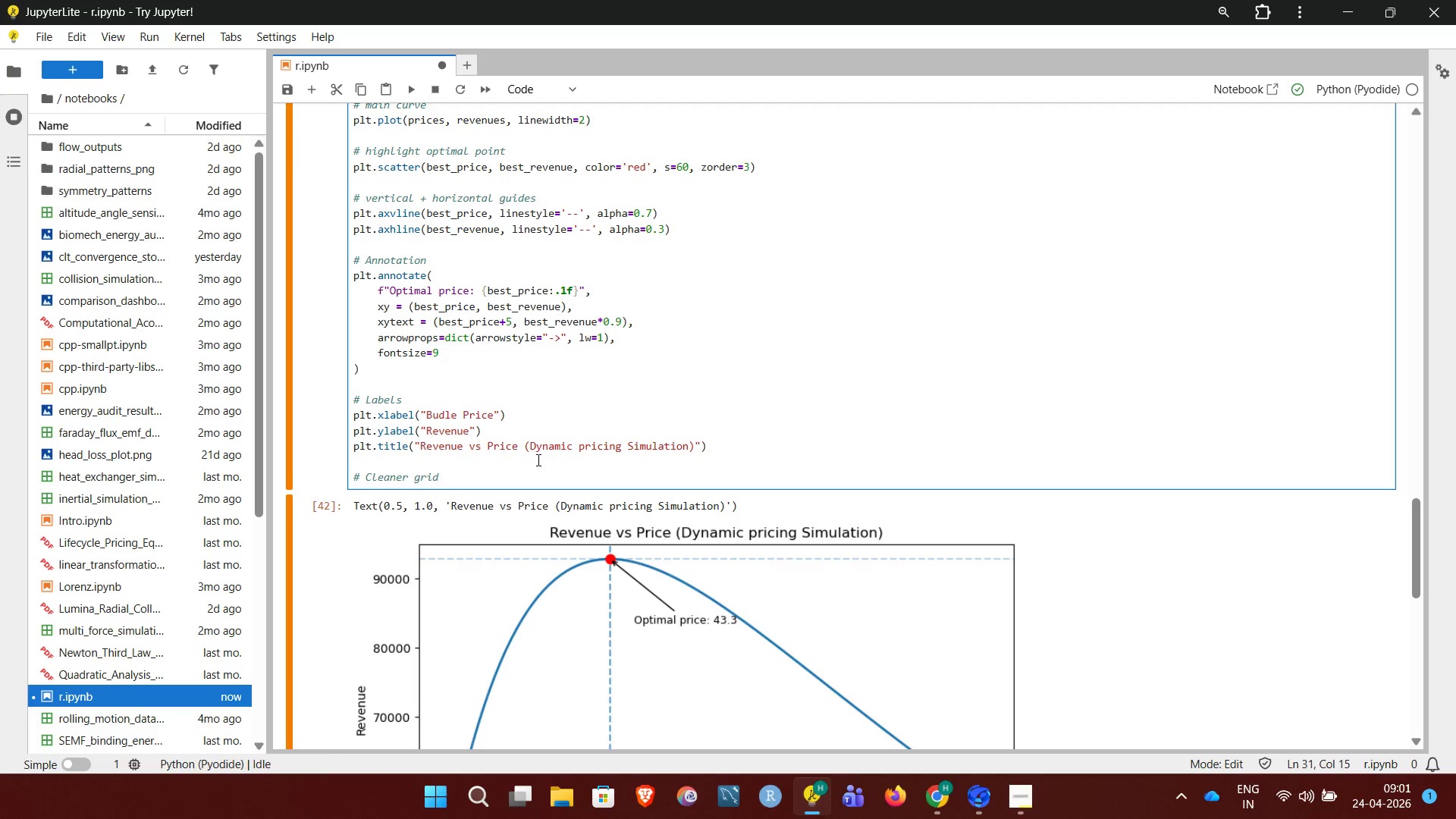 
key(Enter)
 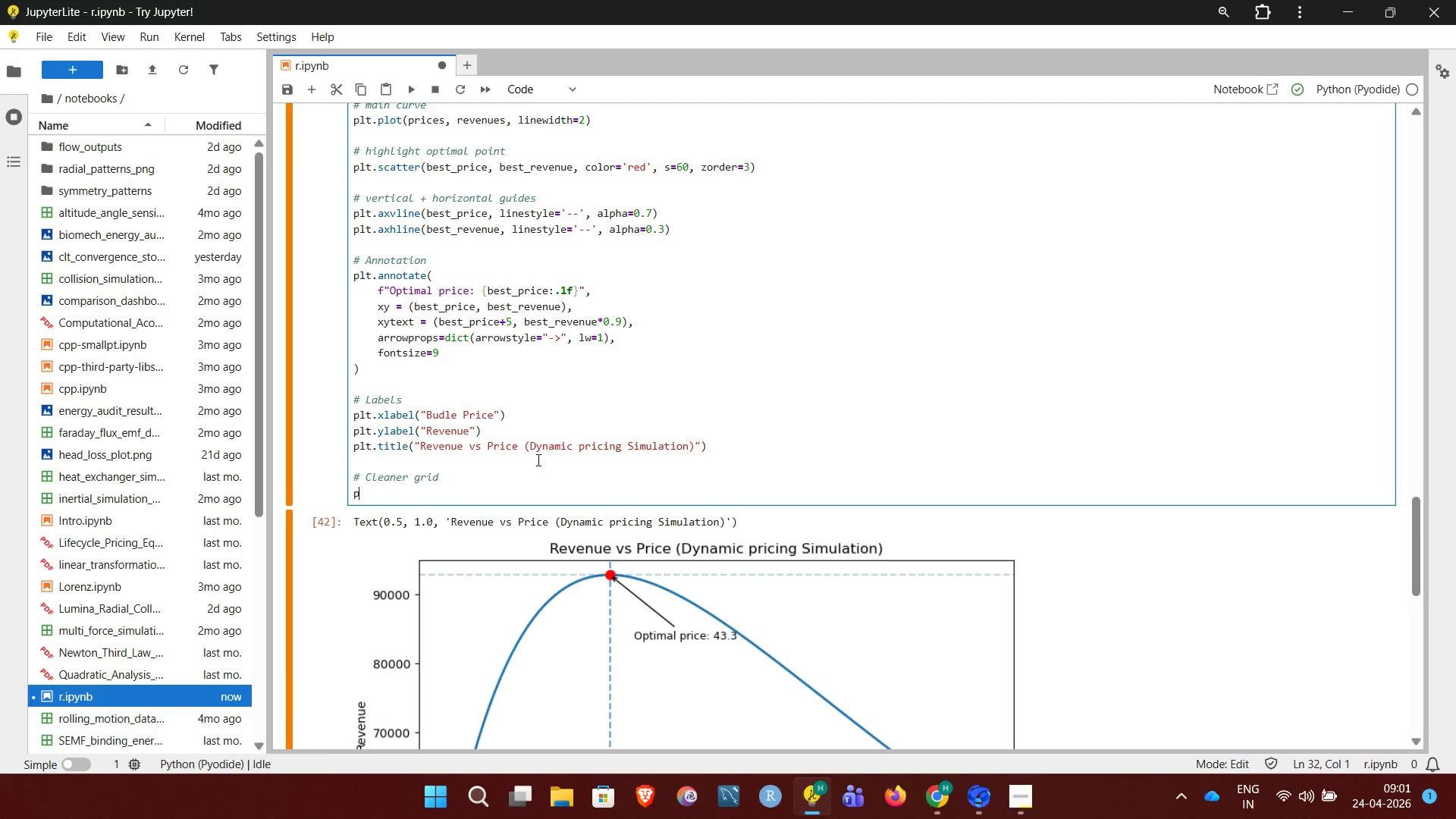 
type(plt.grid(alpha=0.25))
 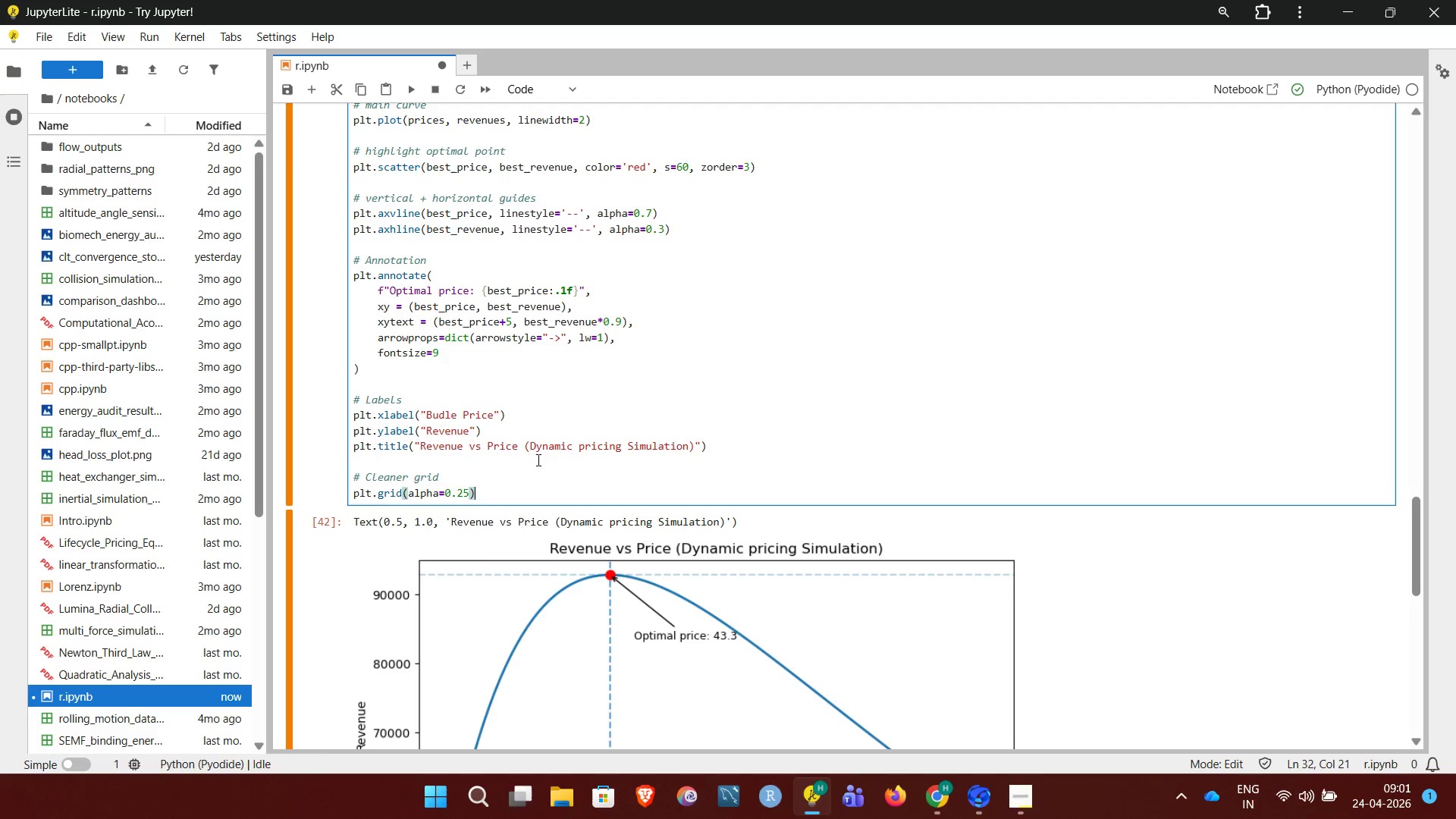 
key(Shift+Enter)
 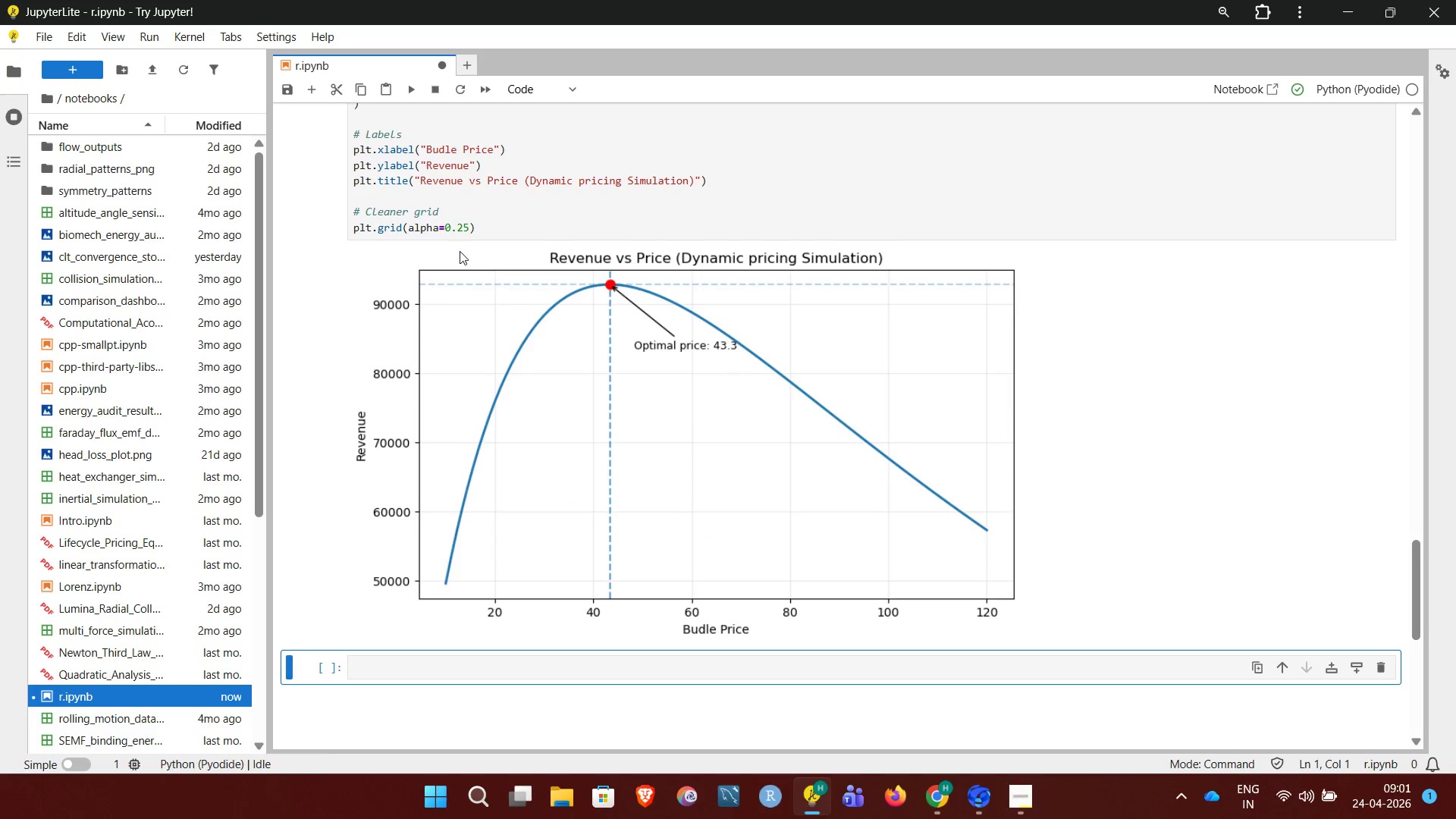 
left_click([466, 227])
 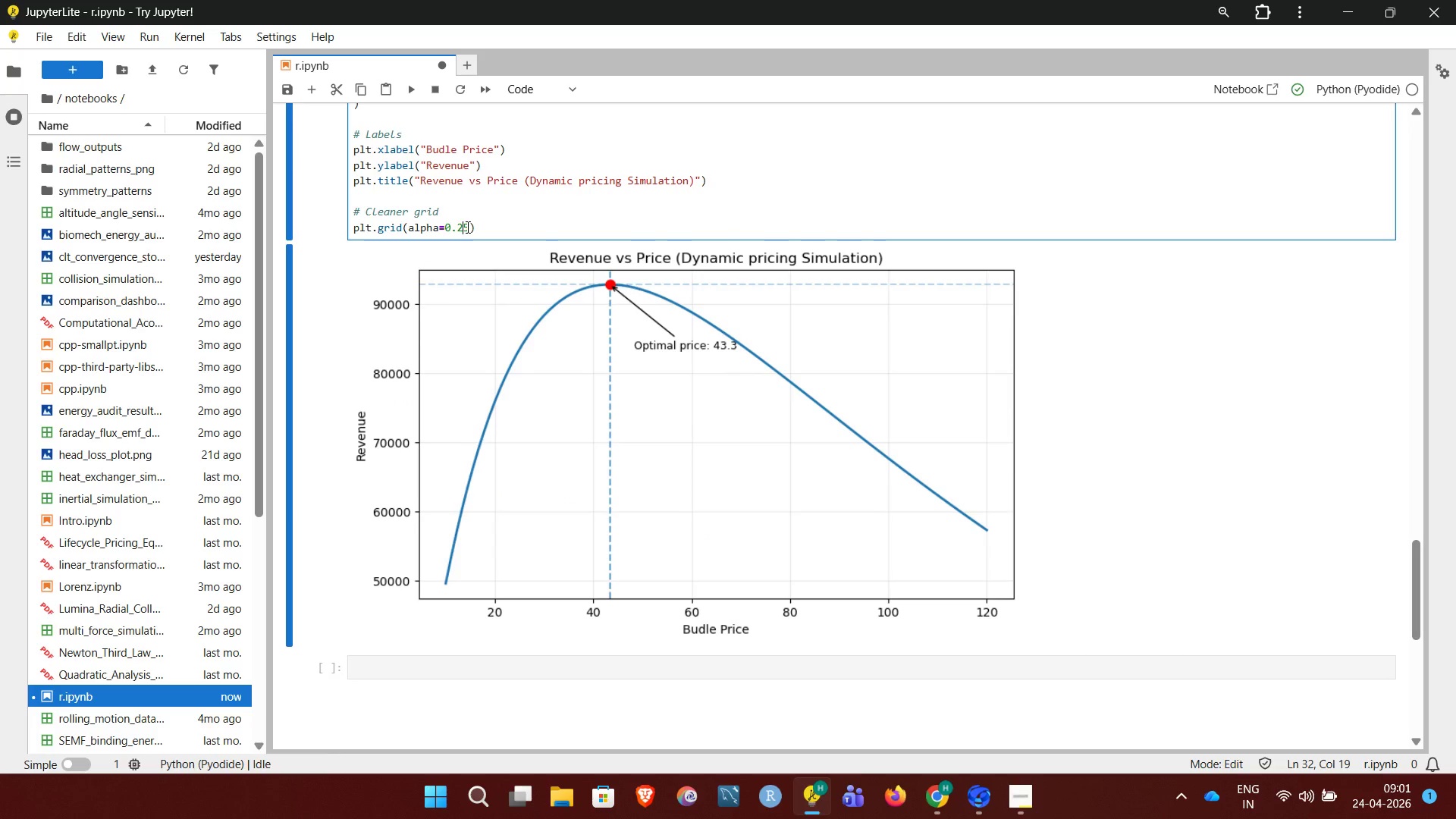 
key(Backspace)
 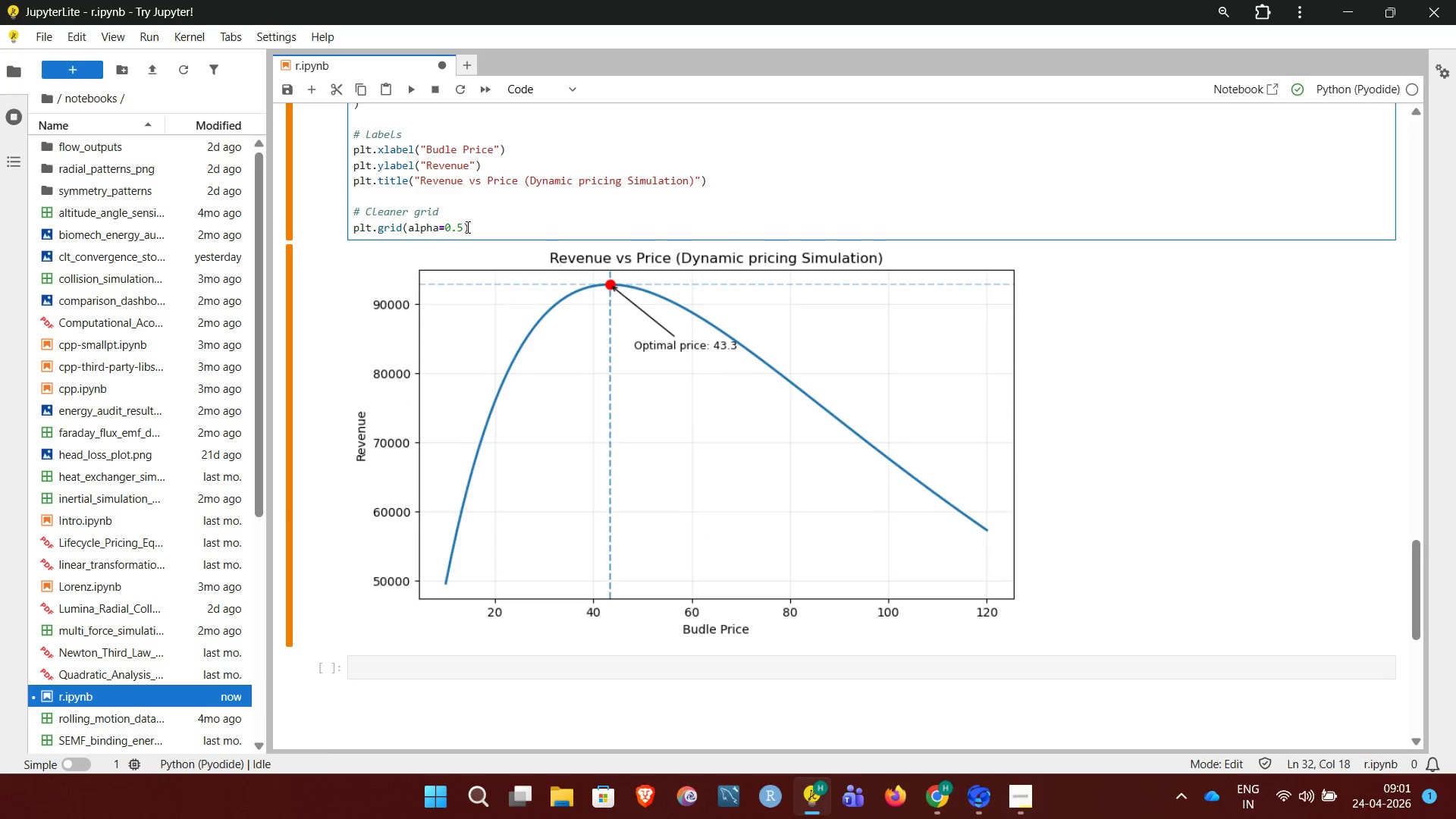 
key(Shift+Enter)
 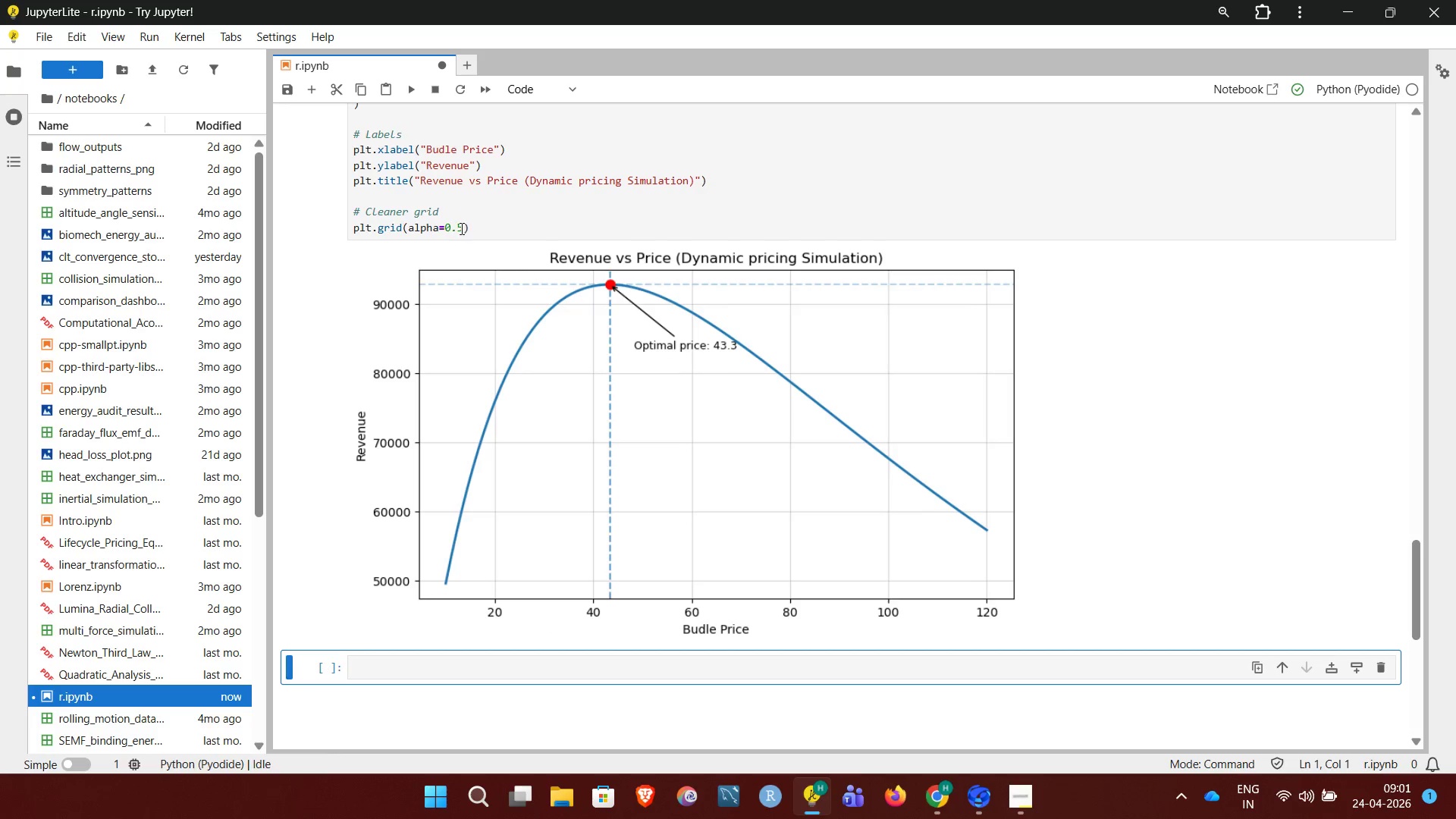 
left_click([458, 228])
 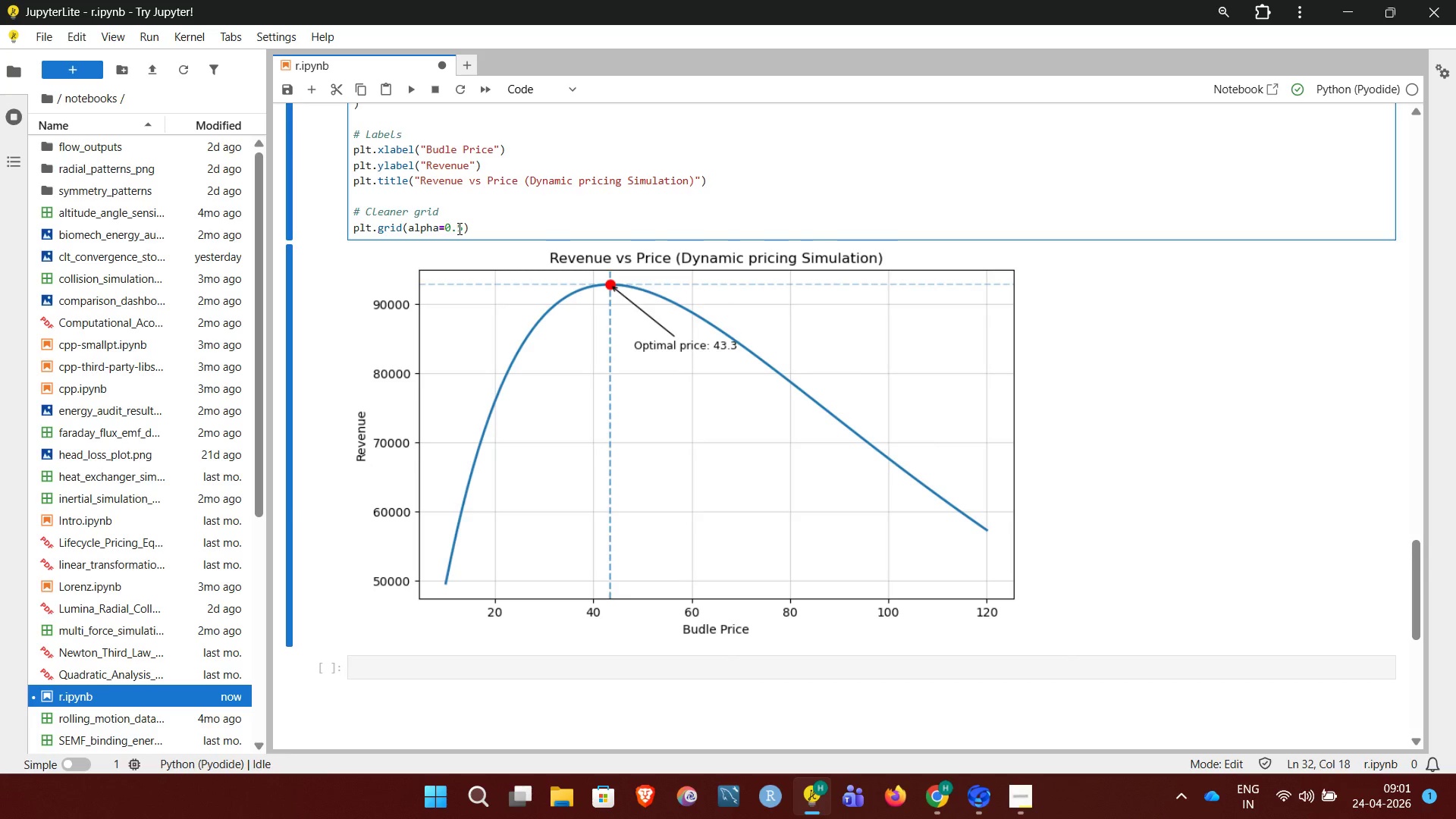 
key(0)
 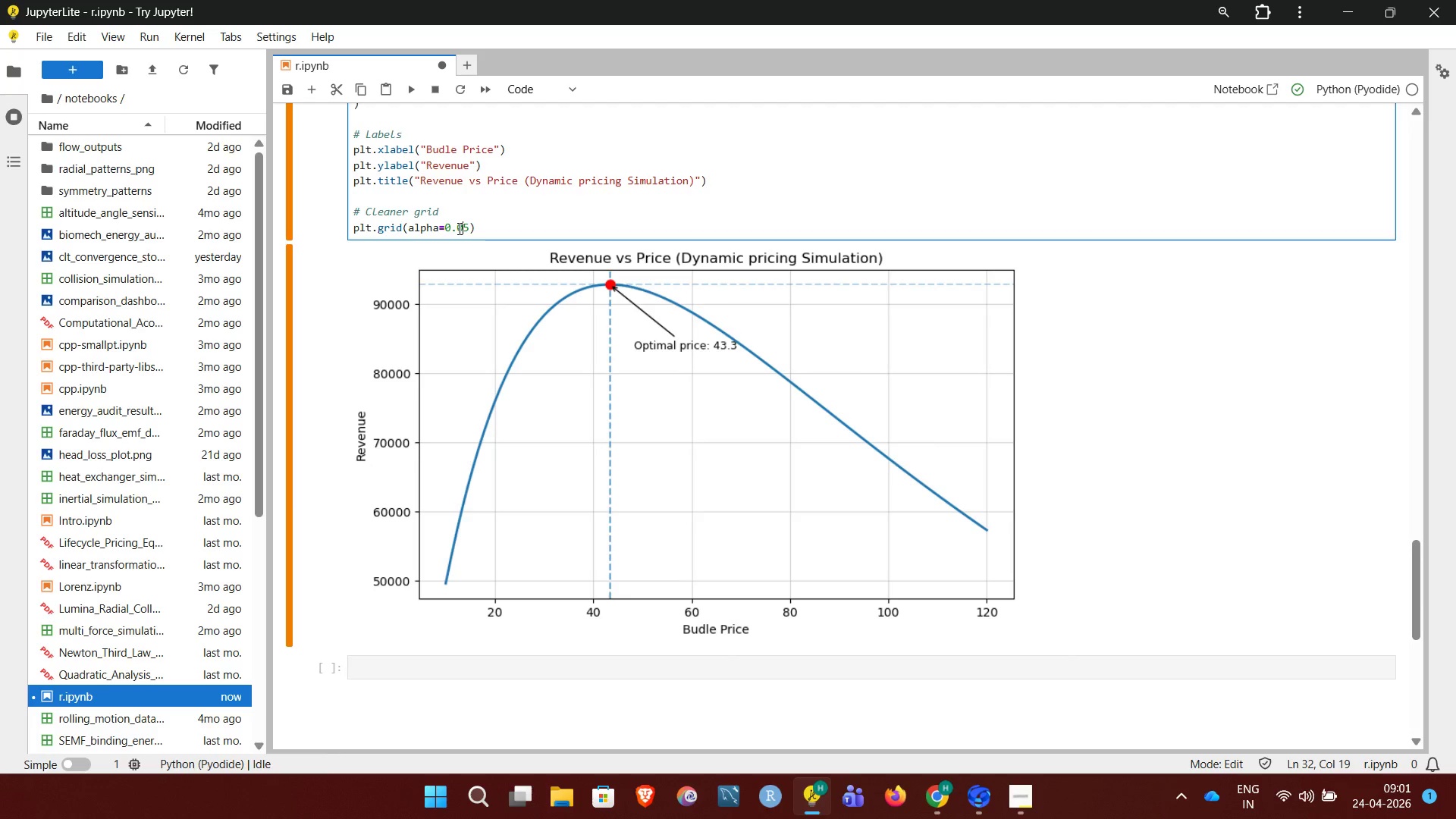 
key(Shift+Enter)
 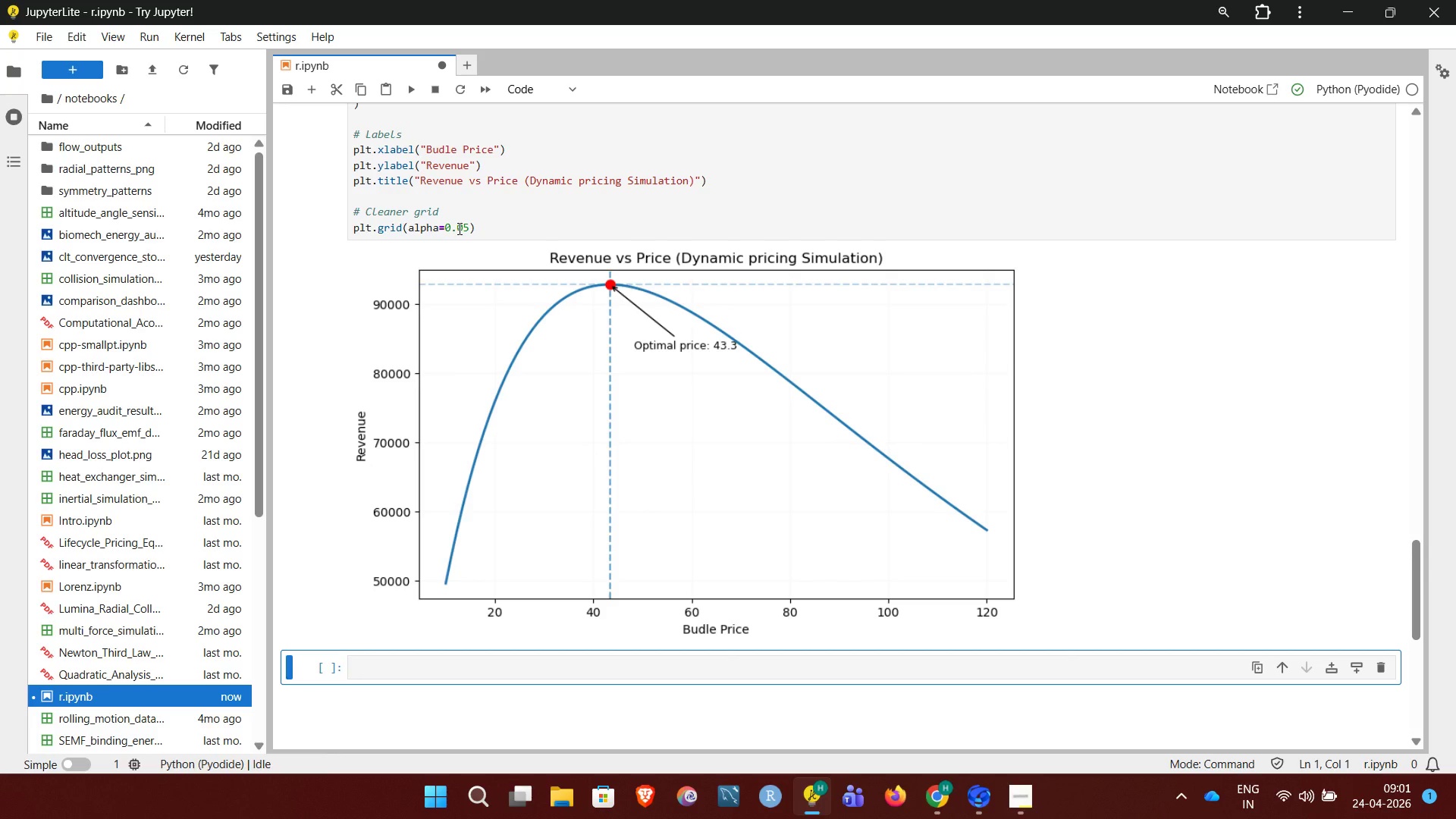 
left_click([463, 229])
 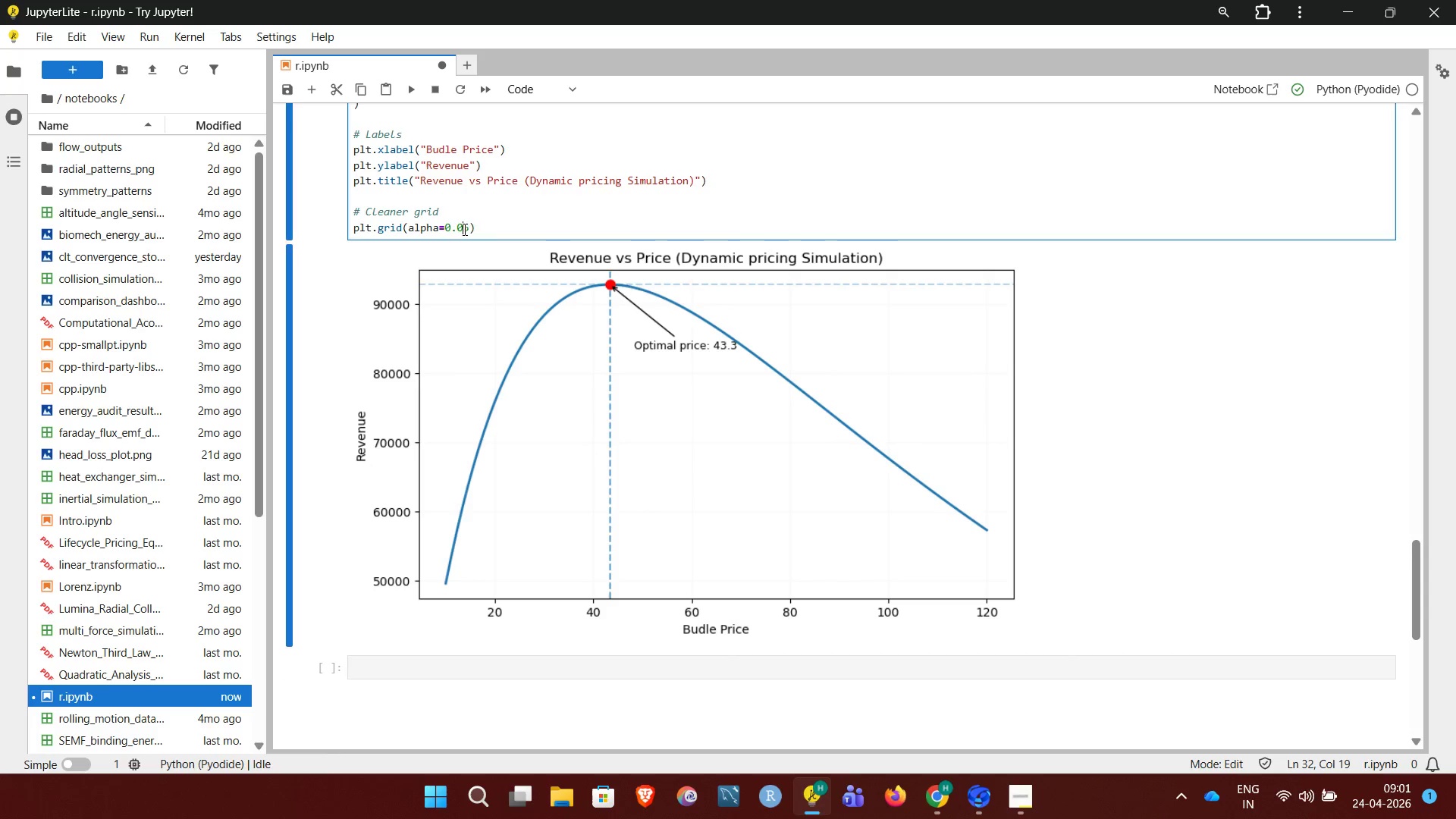 
key(Backspace)
 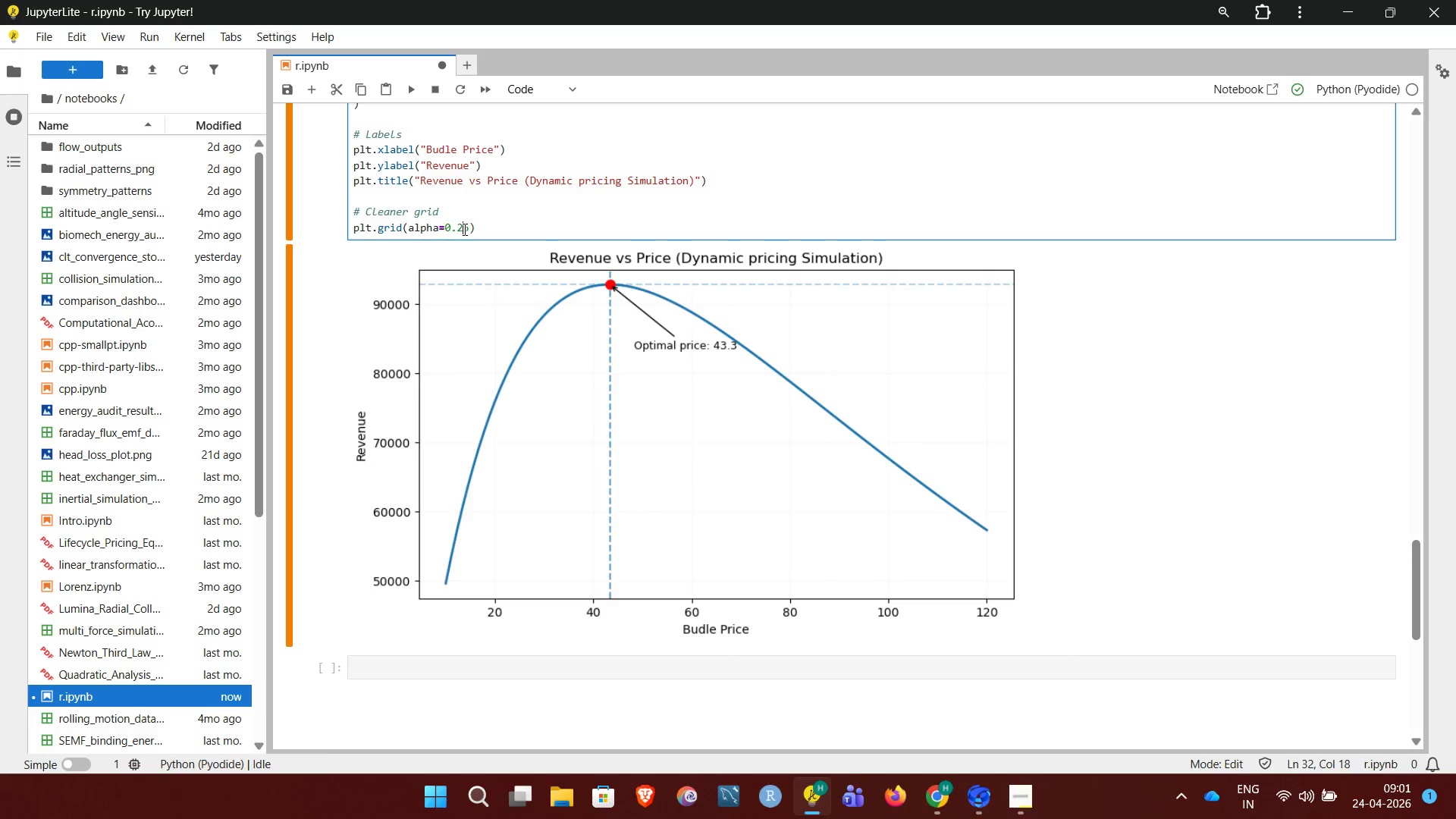 
key(2)
 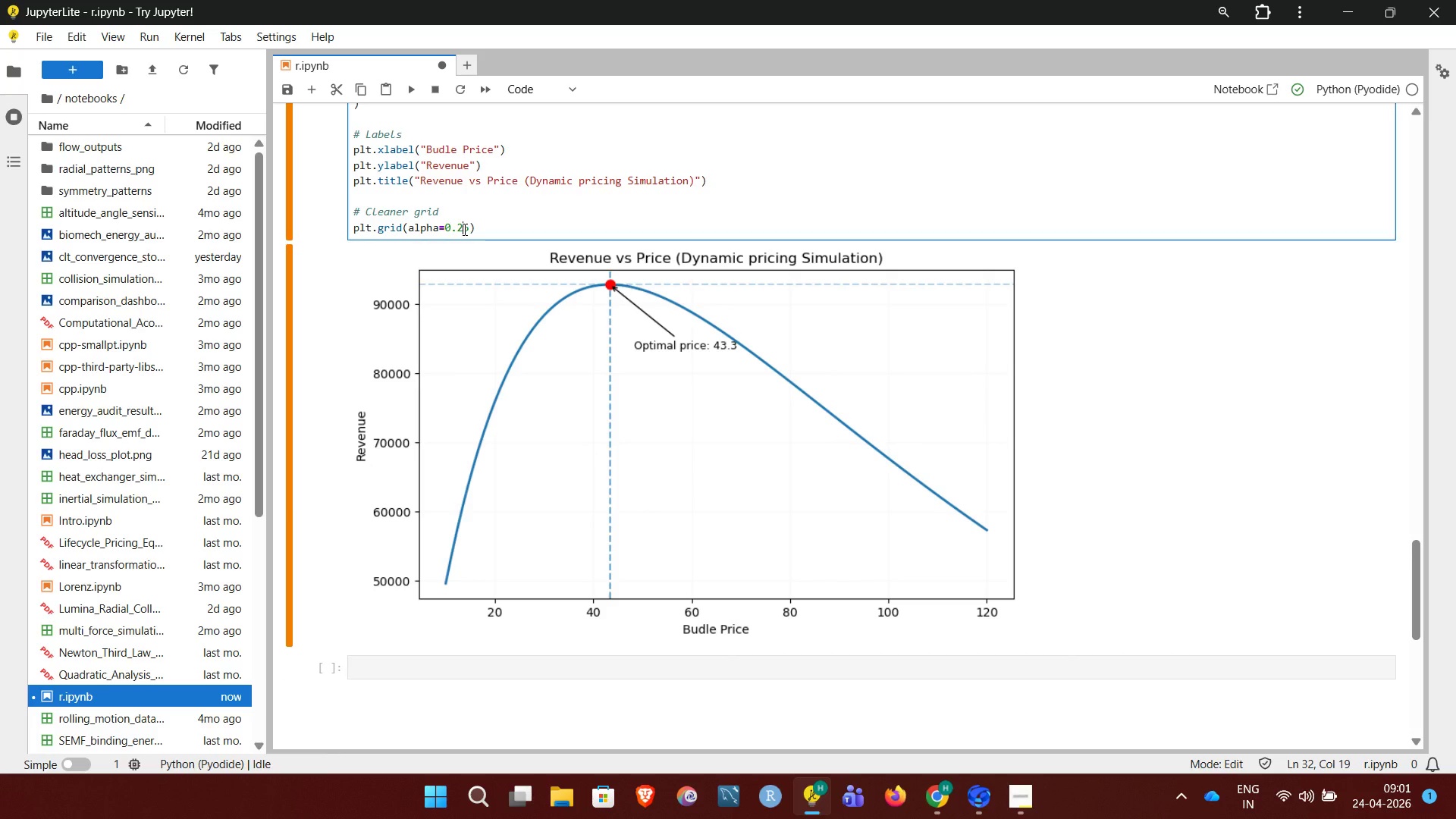 
key(Shift+Enter)
 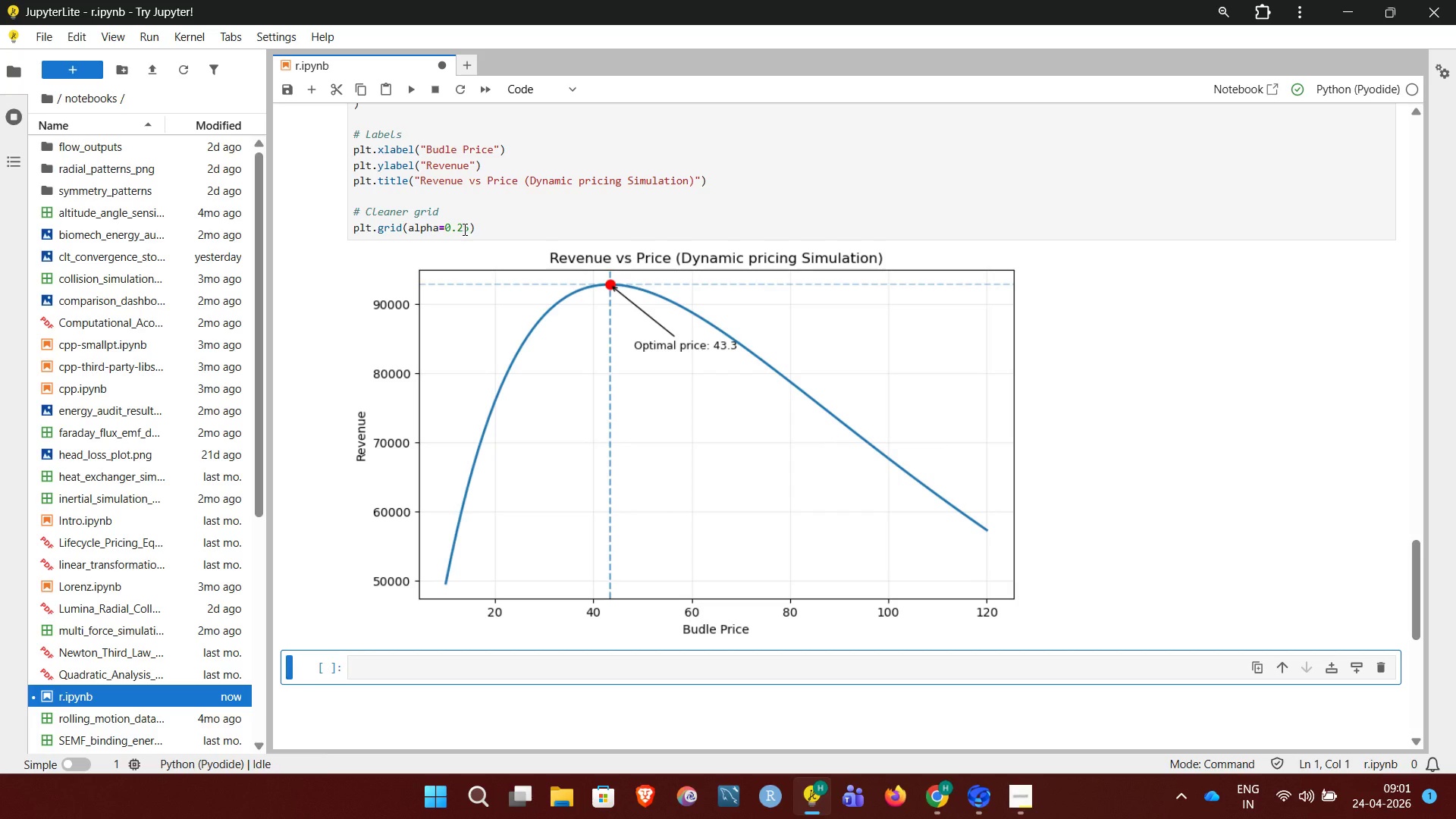 
mouse_move([617, 304])
 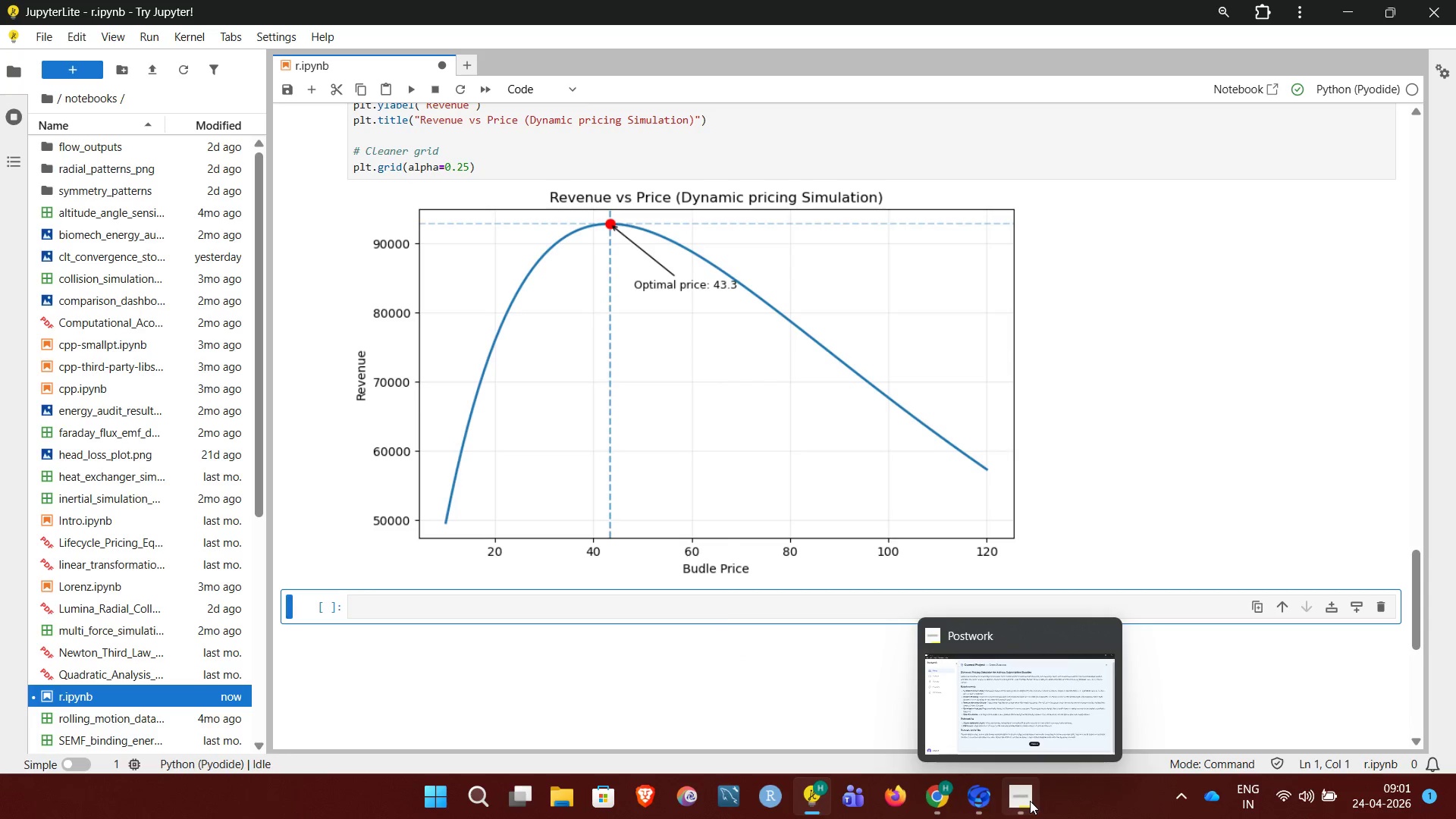 
left_click([1030, 801])